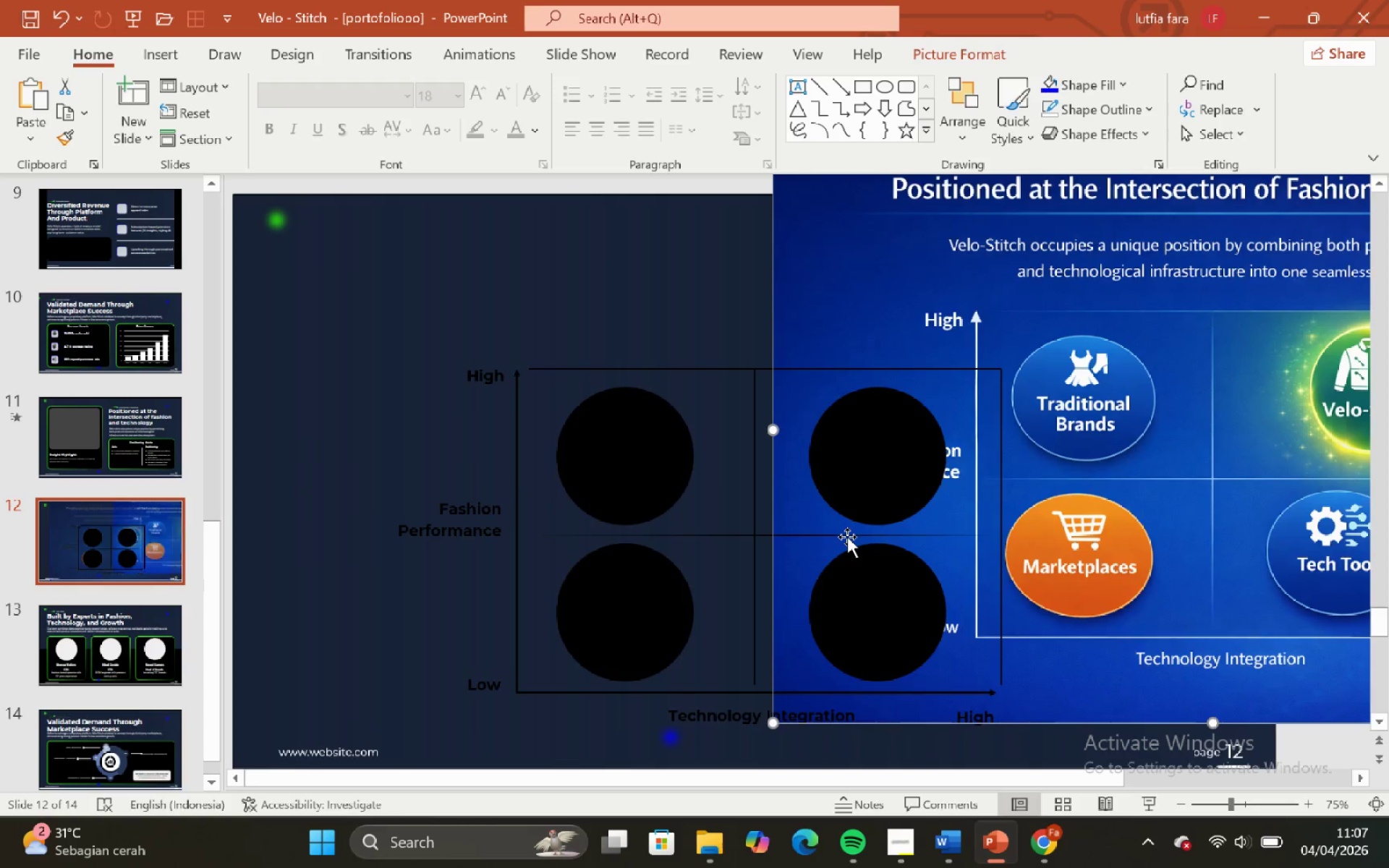 
key(Control+Z)
 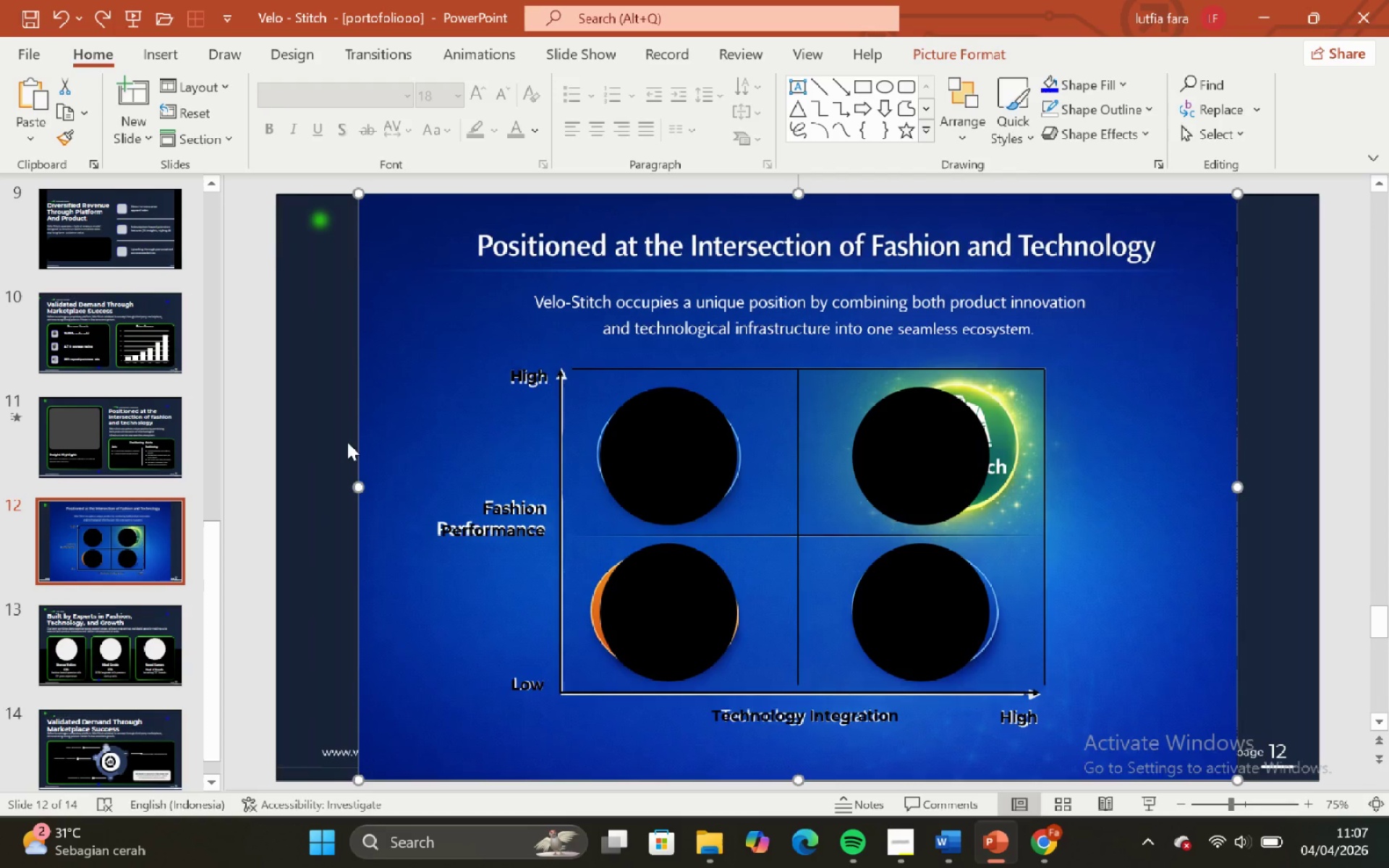 
left_click([331, 430])
 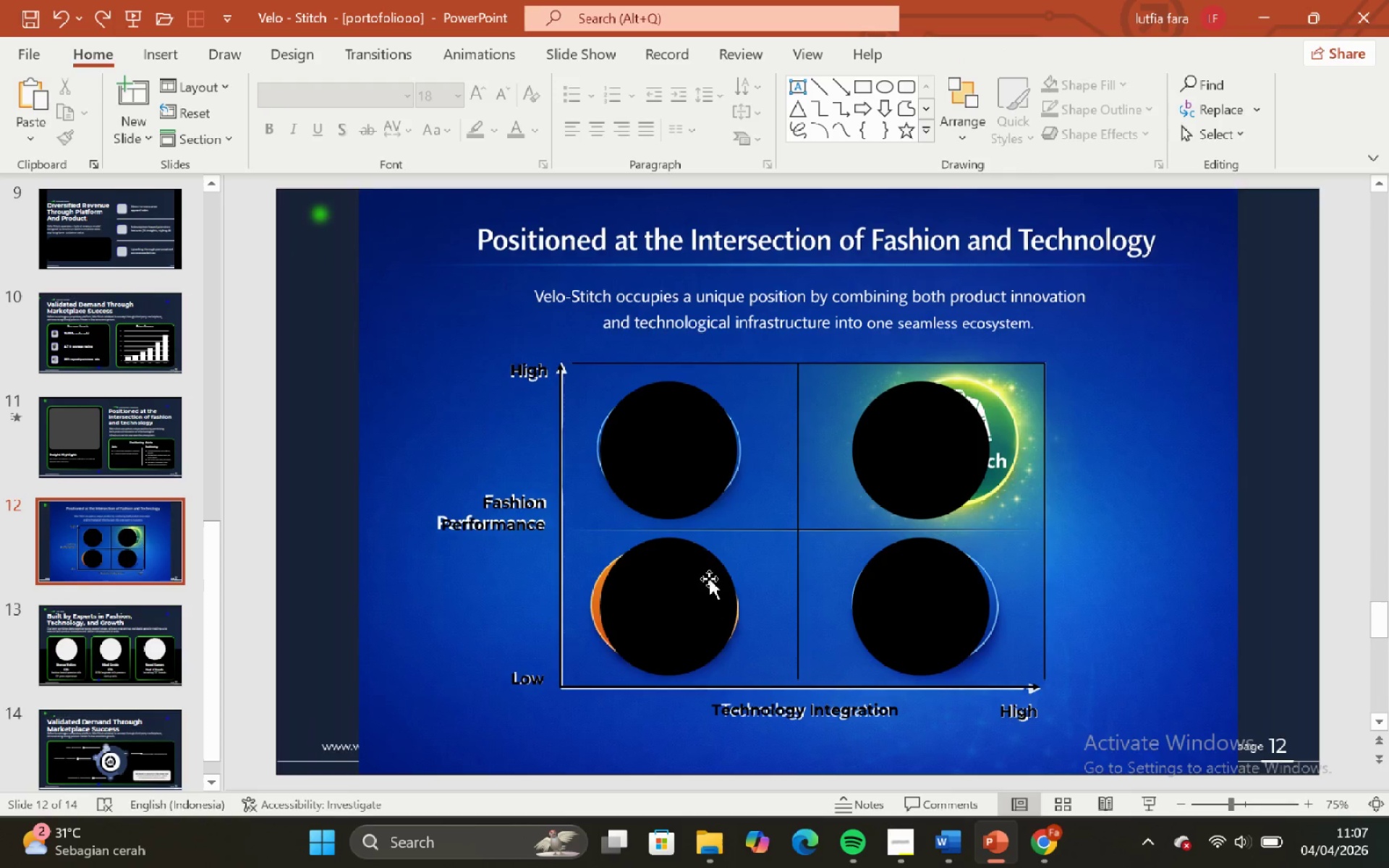 
mouse_move([916, 818])
 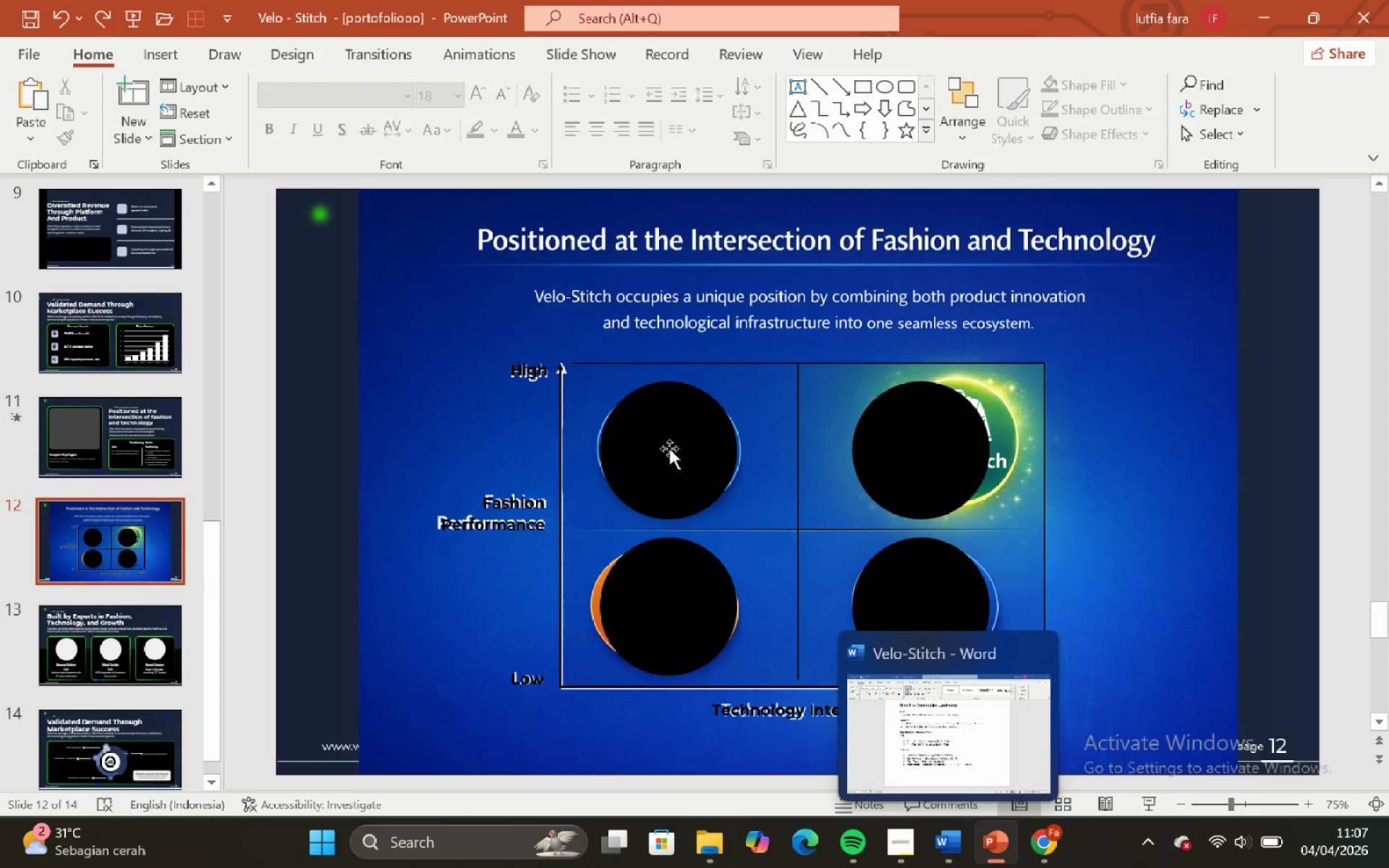 
left_click([669, 448])
 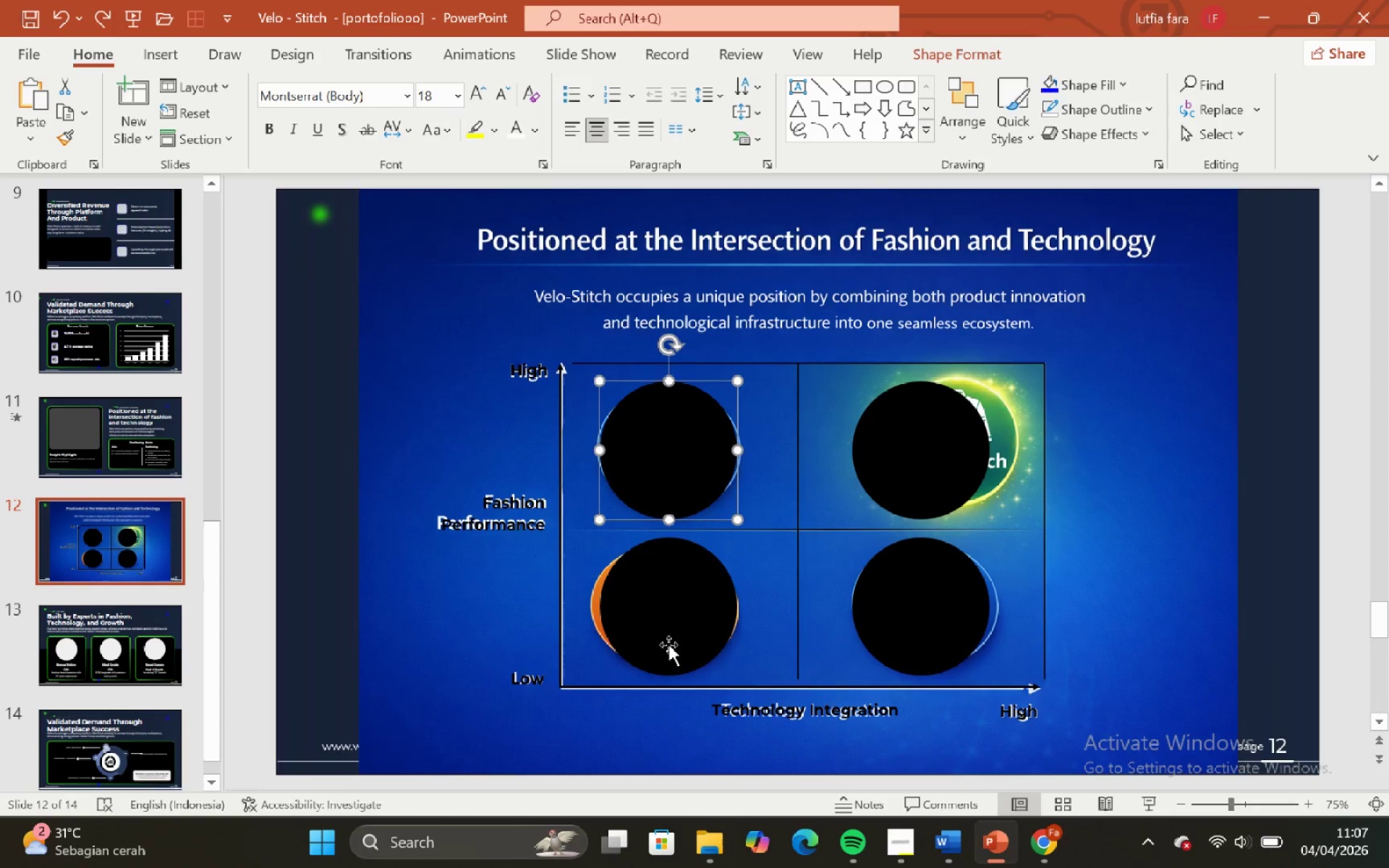 
hold_key(key=ShiftLeft, duration=0.44)
left_click([655, 611])
 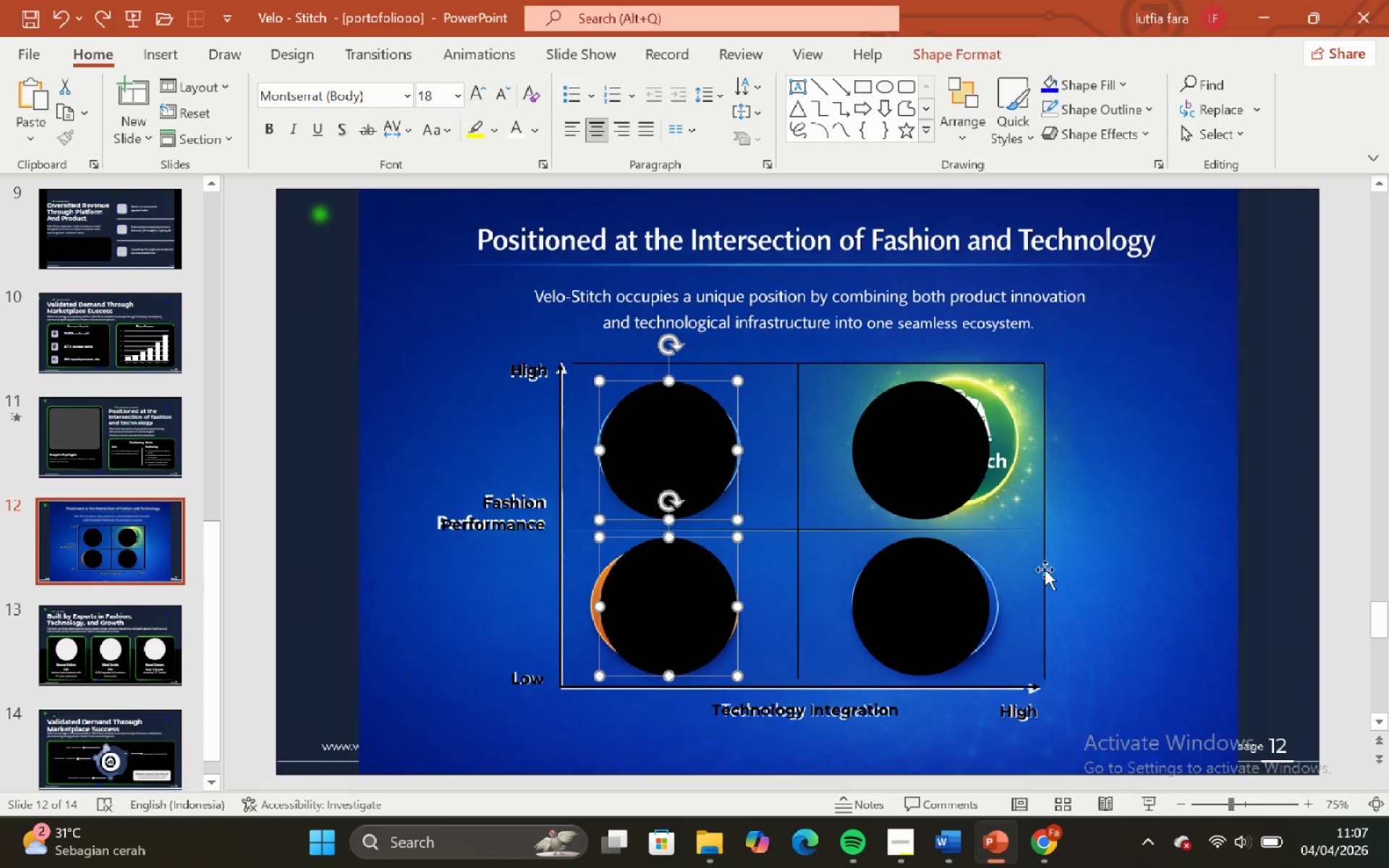 
hold_key(key=ShiftLeft, duration=0.5)
left_click([915, 589])
 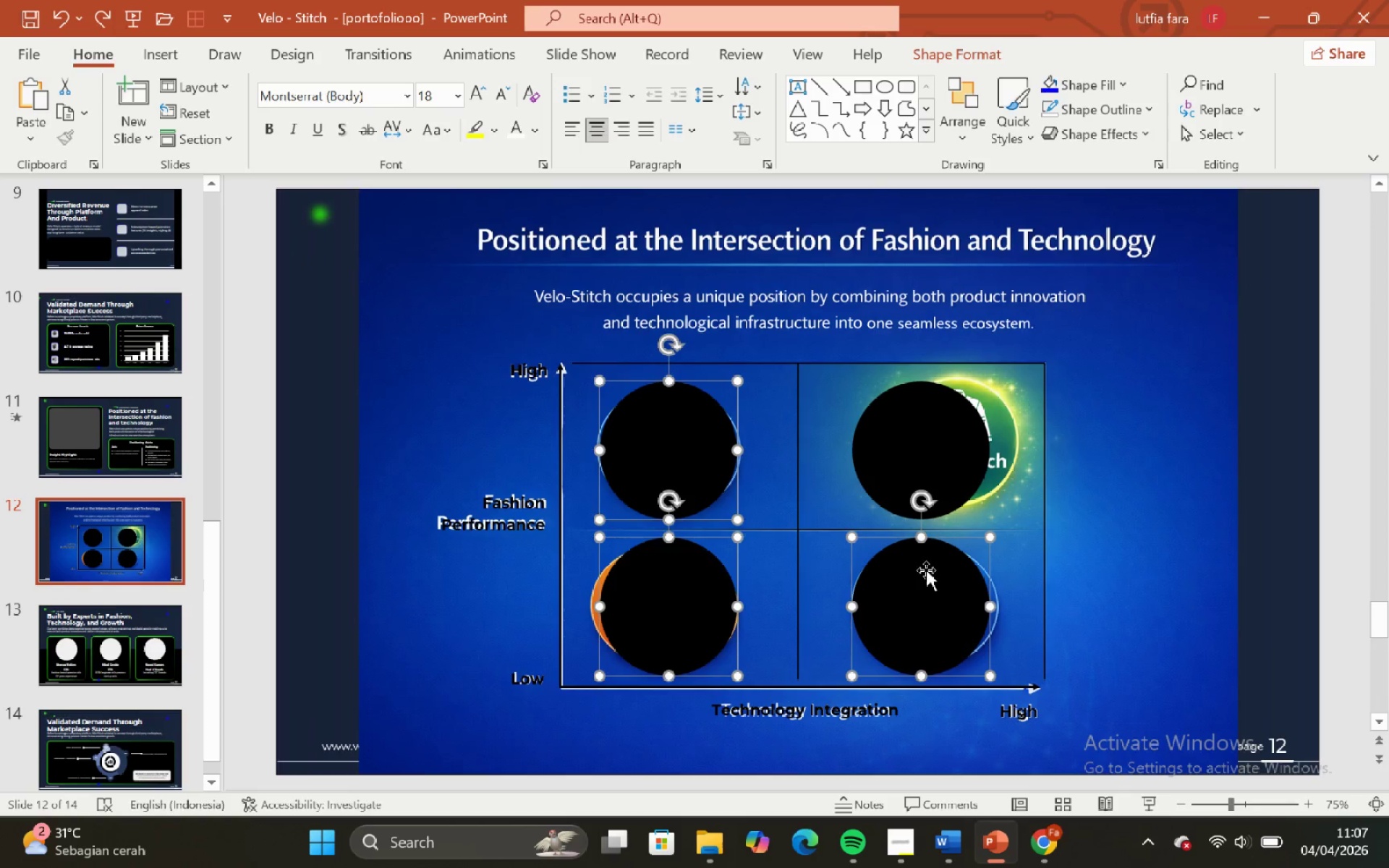 
hold_key(key=ShiftLeft, duration=0.48)
left_click([920, 454])
 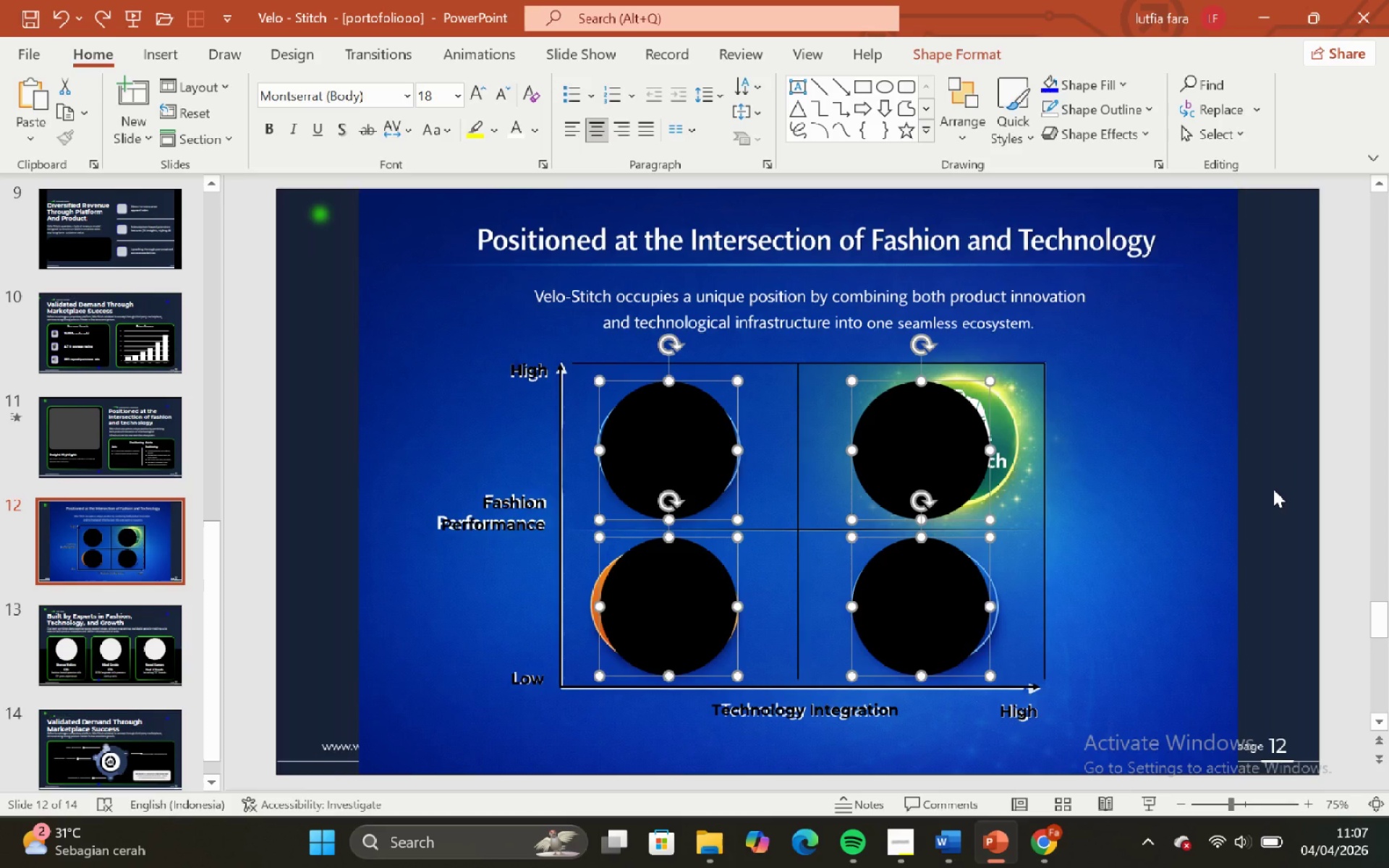 
left_click([1273, 489])
 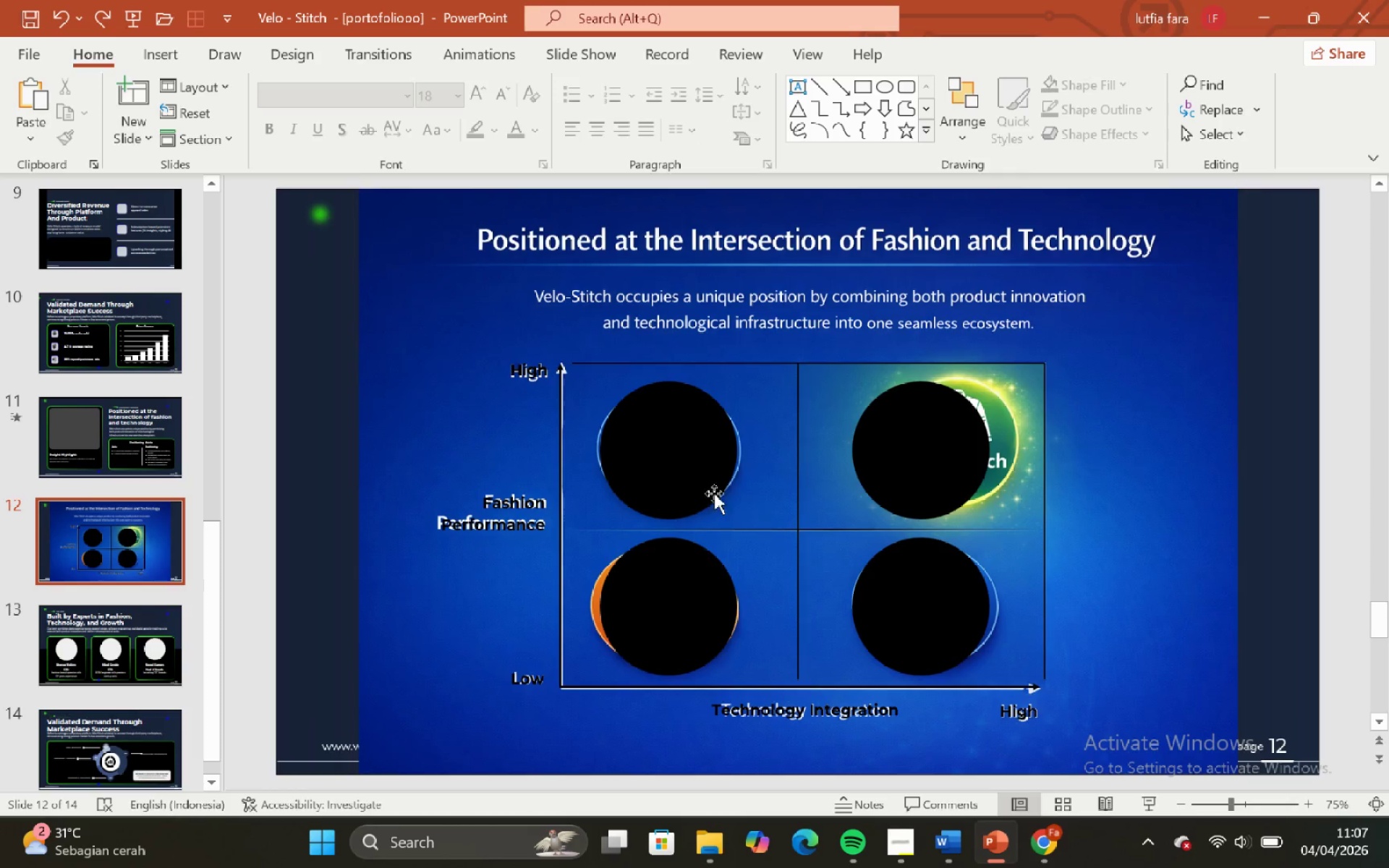 
left_click([693, 478])
 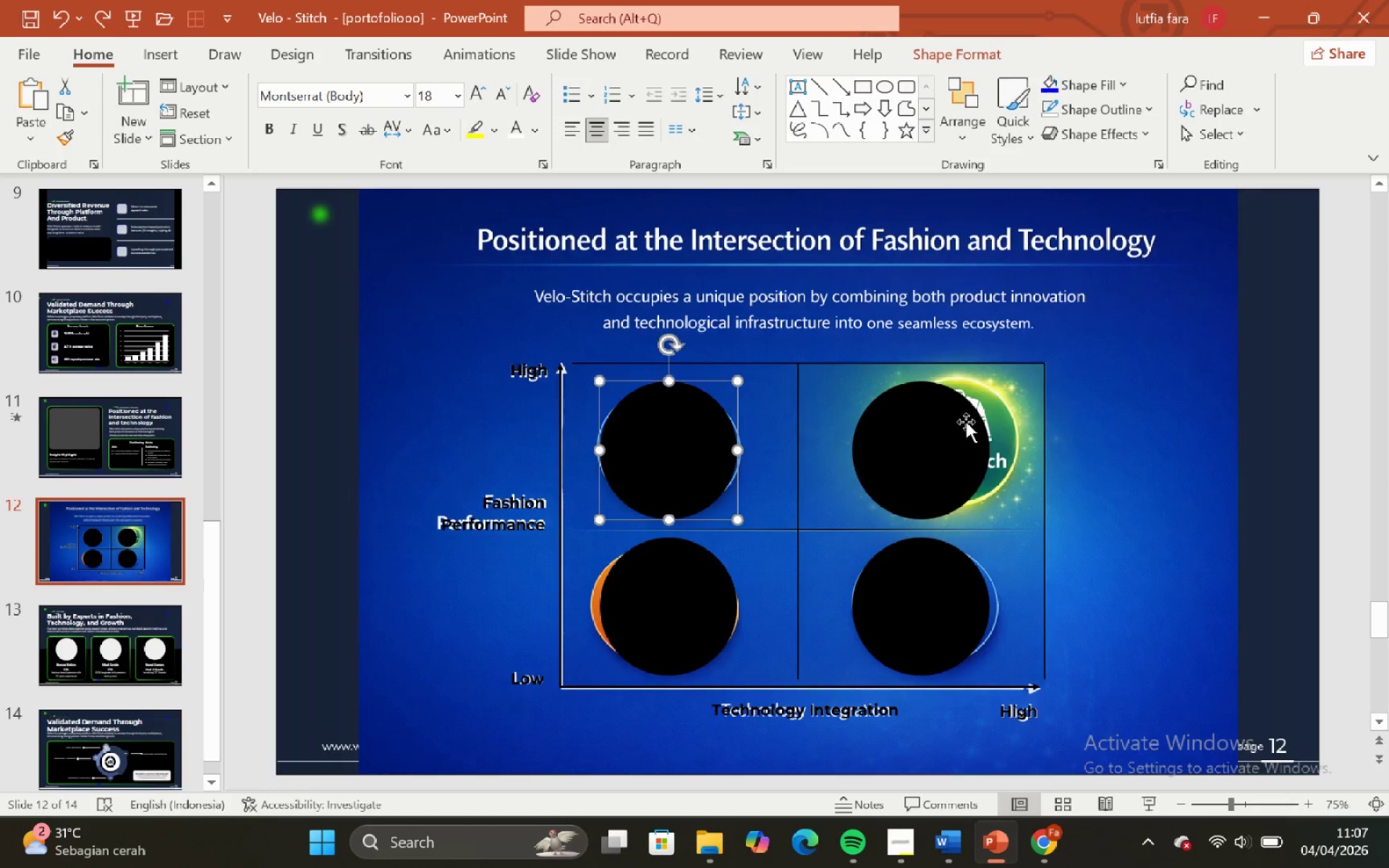 
hold_key(key=ShiftLeft, duration=0.55)
double_click([985, 418])
 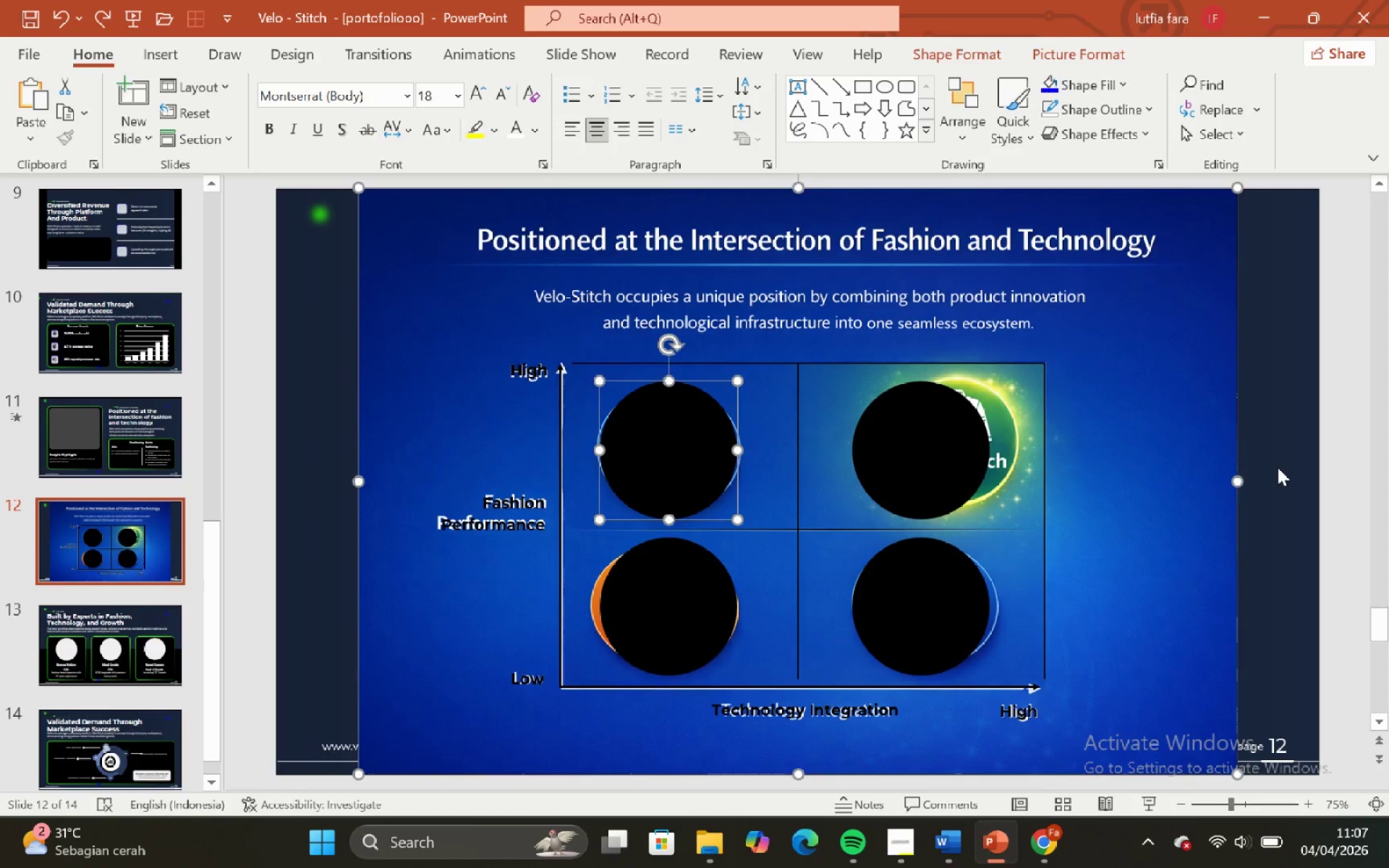 
double_click([873, 434])
 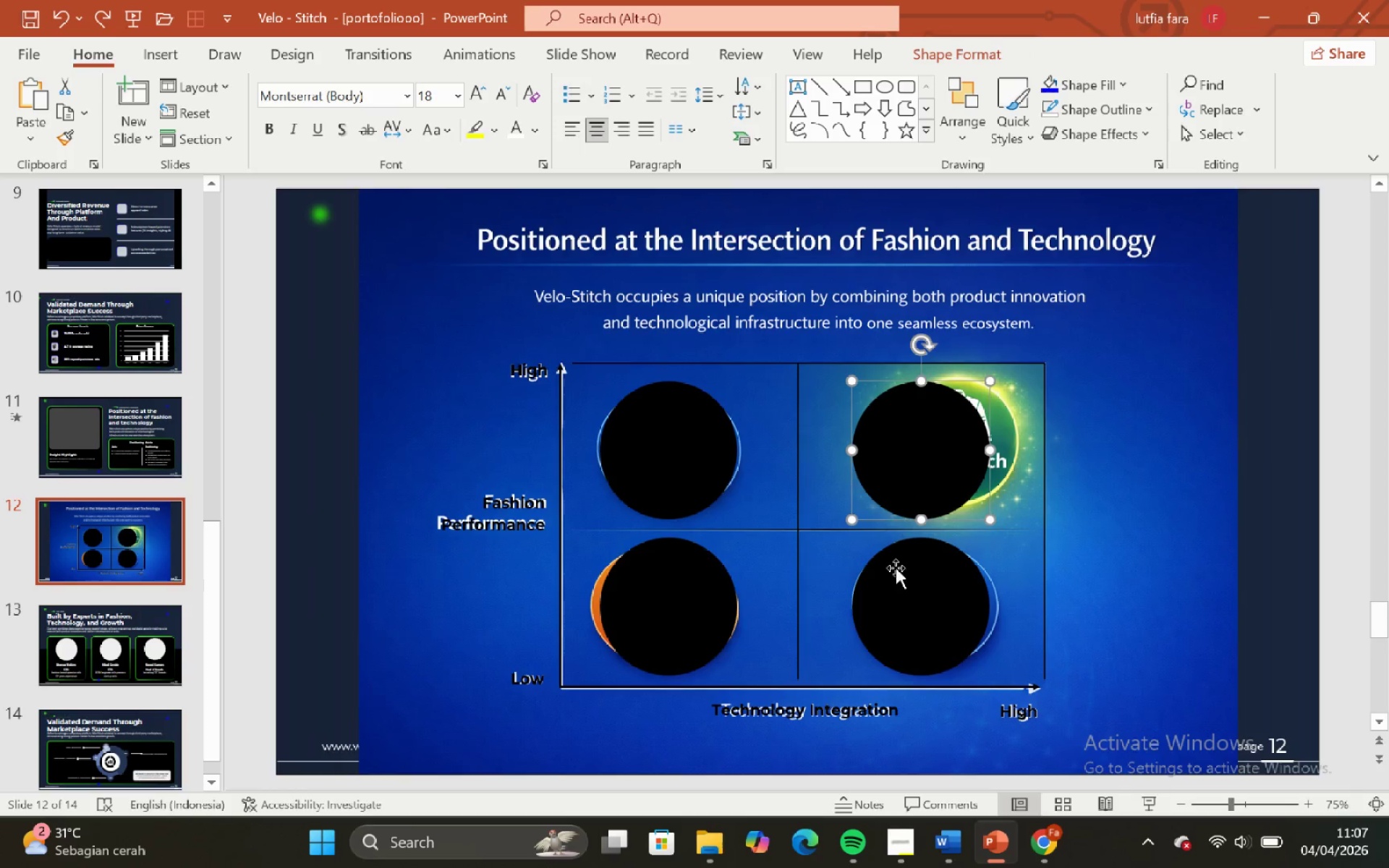 
hold_key(key=ShiftLeft, duration=0.78)
triple_click([898, 571])
 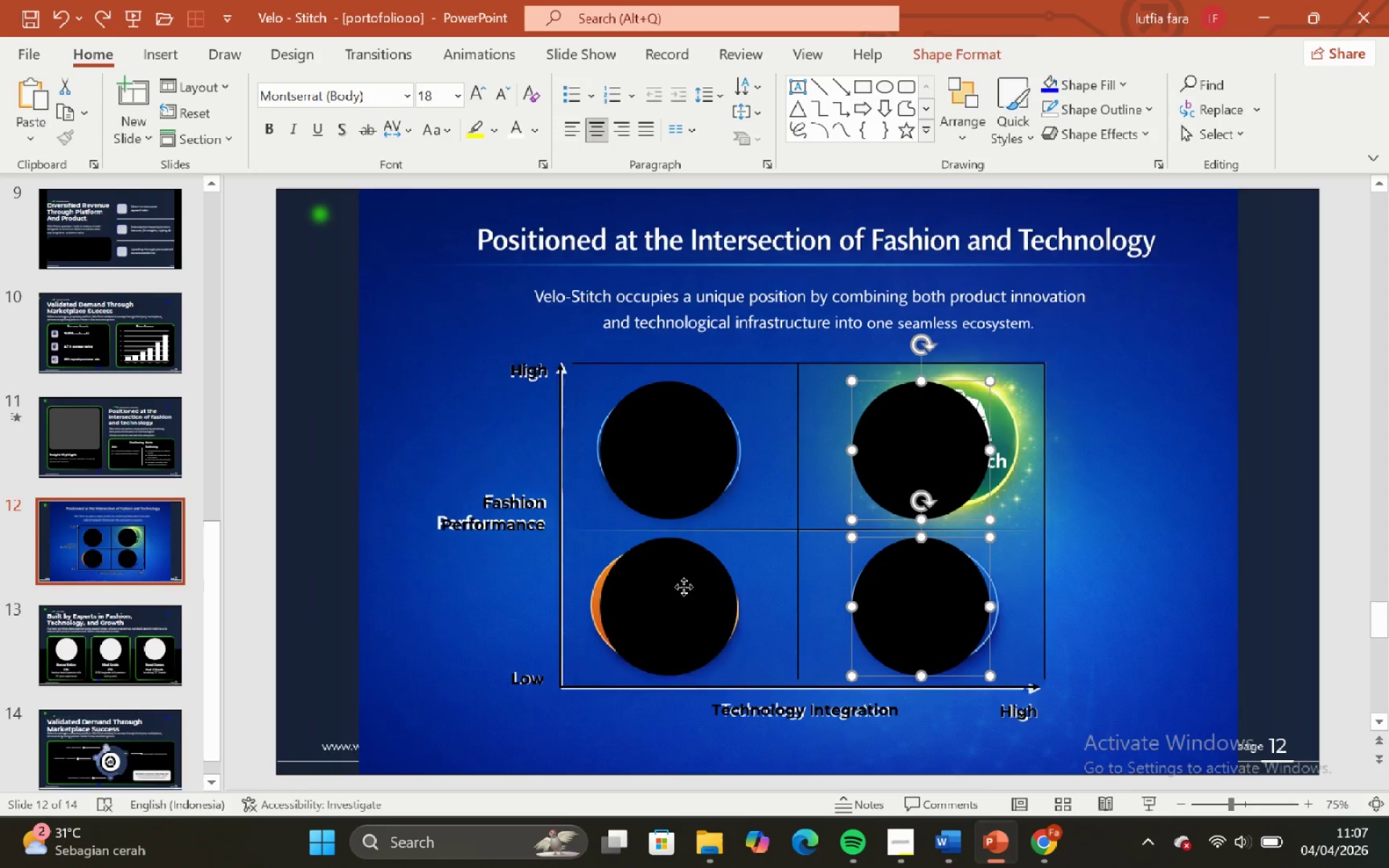 
triple_click([684, 587])
 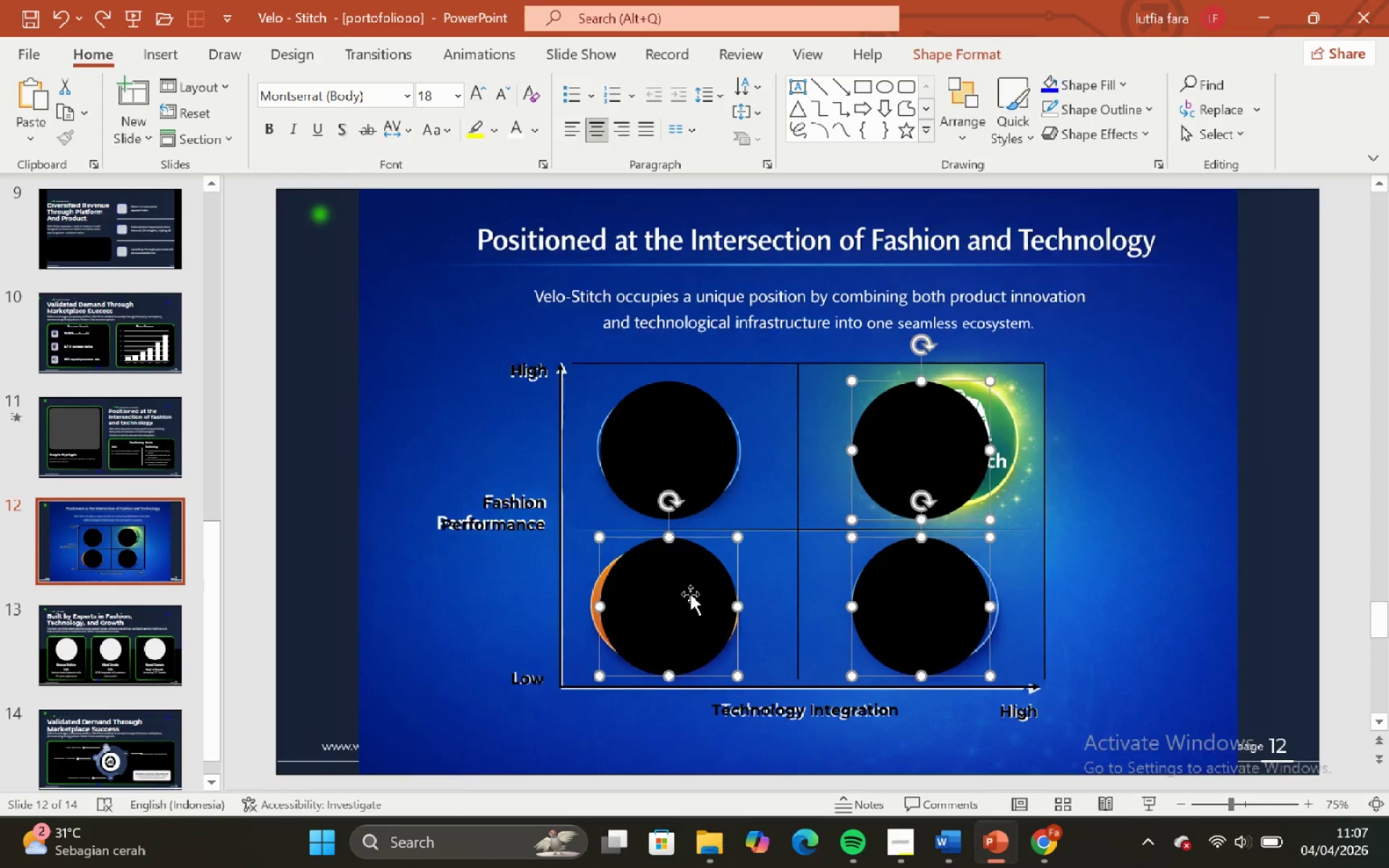 
key(Backspace)
 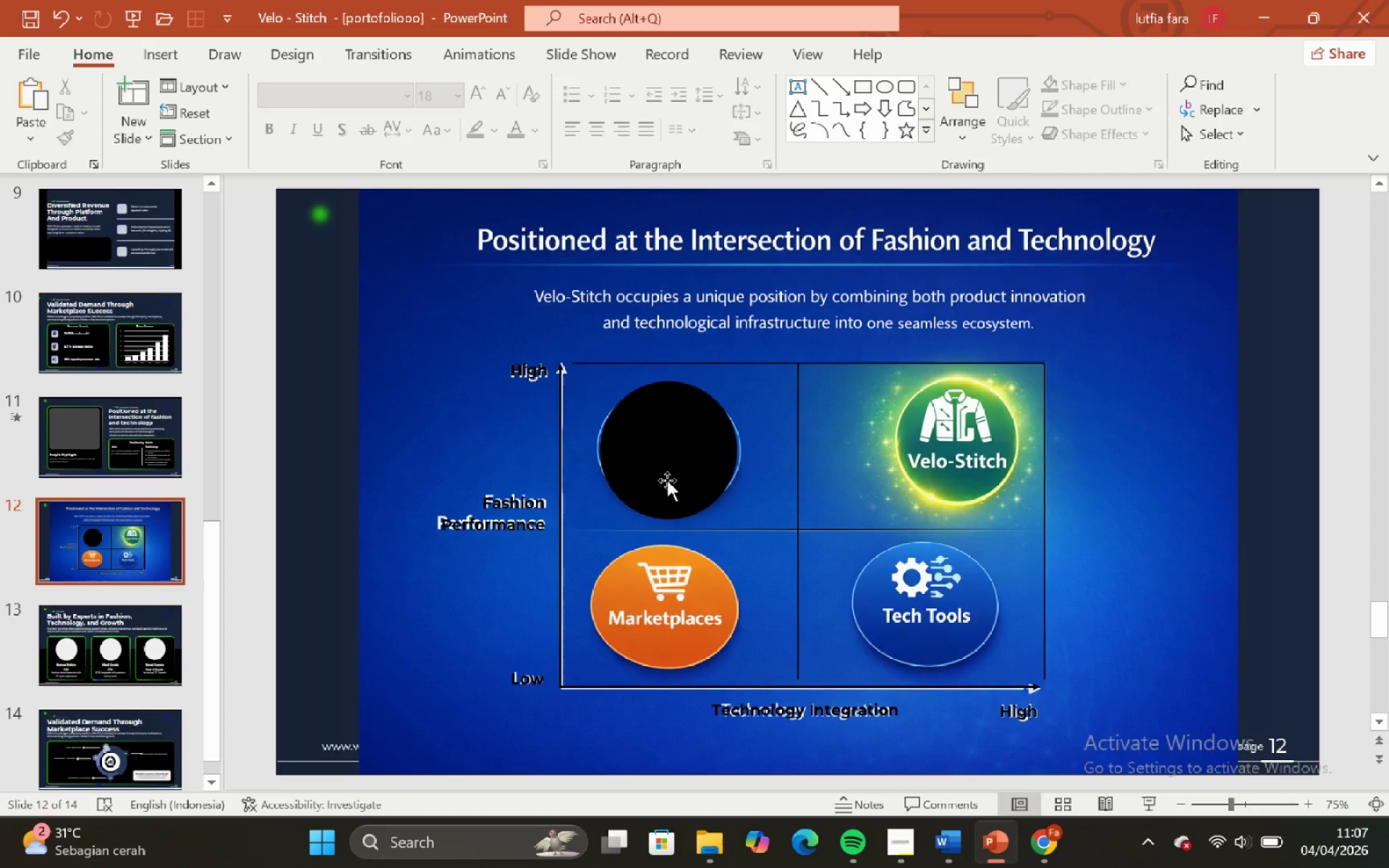 
left_click([666, 480])
 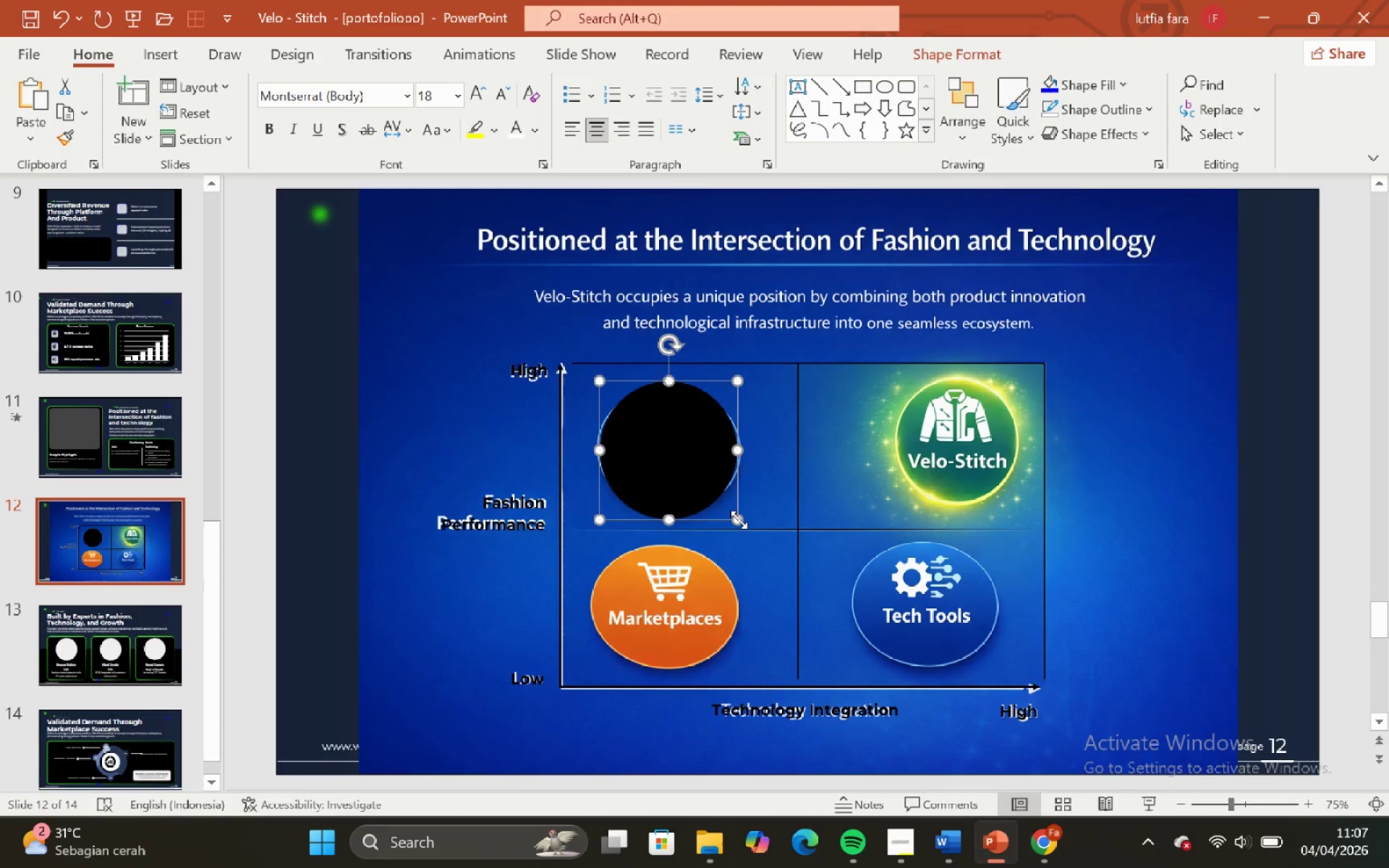 
hold_key(key=ShiftLeft, duration=1.01)
left_click_drag(start_coordinate=[739, 519], to_coordinate=[726, 506])
 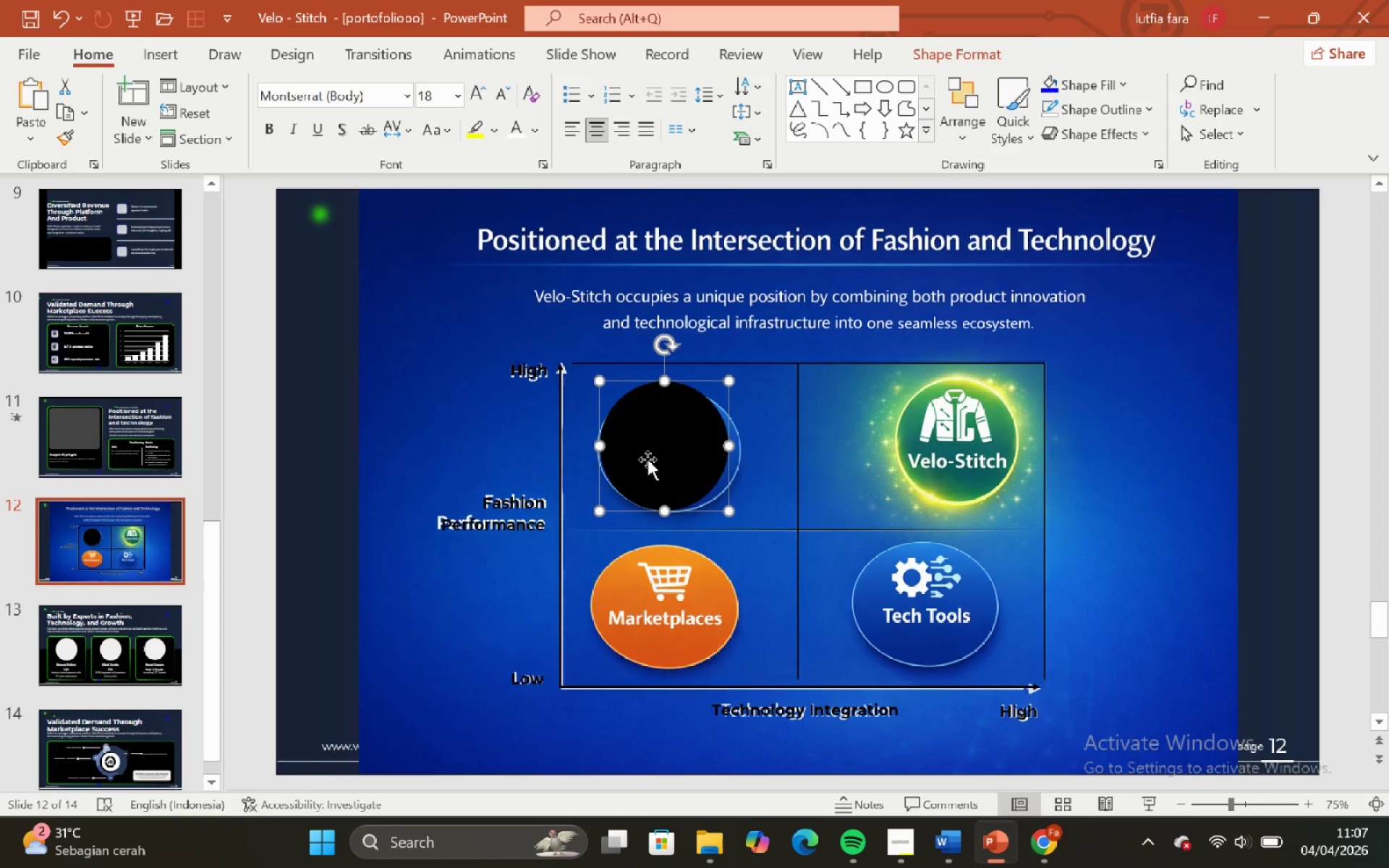 
hold_key(key=ShiftLeft, duration=1.08)
left_click_drag(start_coordinate=[647, 459], to_coordinate=[656, 457])
 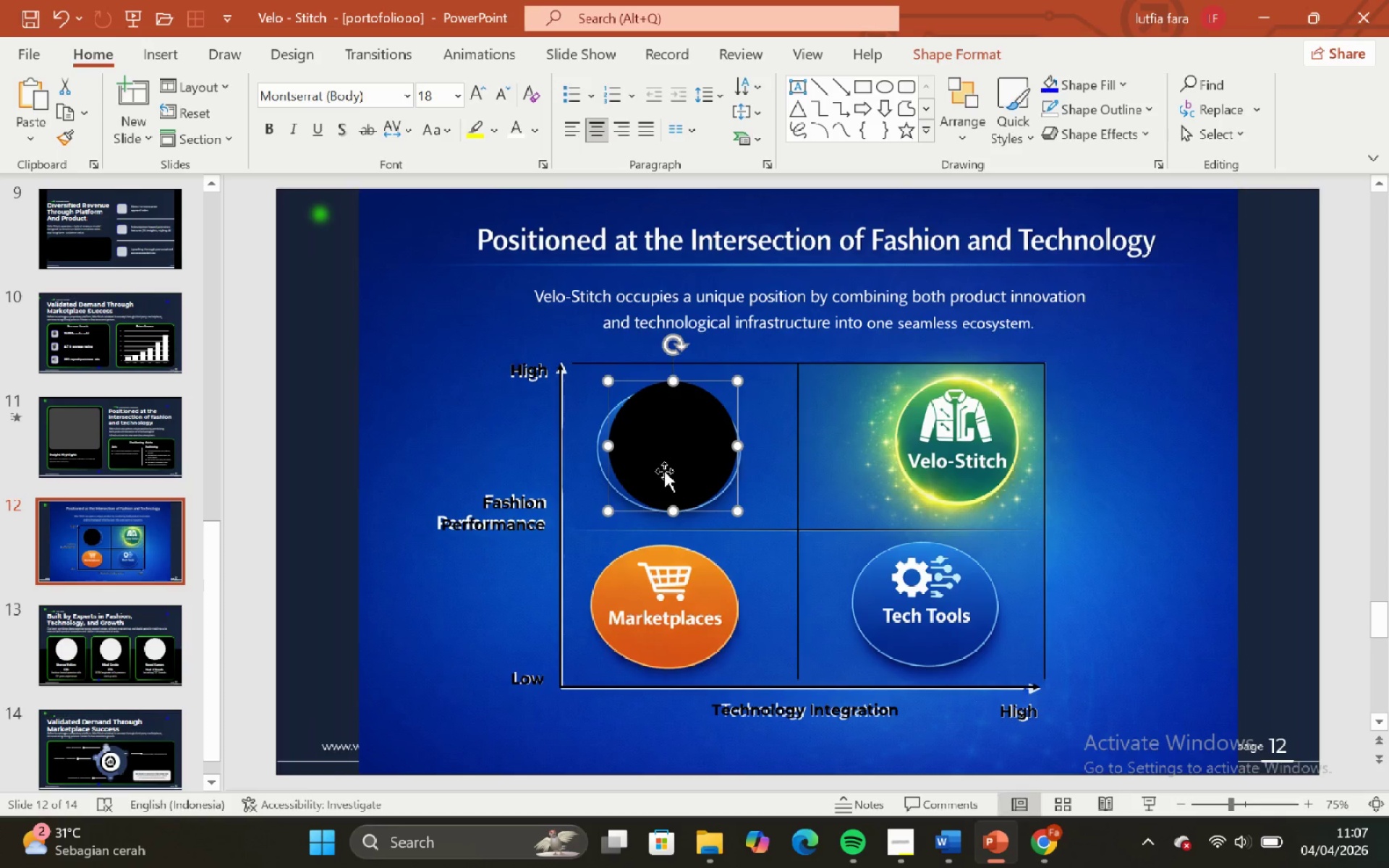 
left_click_drag(start_coordinate=[664, 471], to_coordinate=[663, 465])
 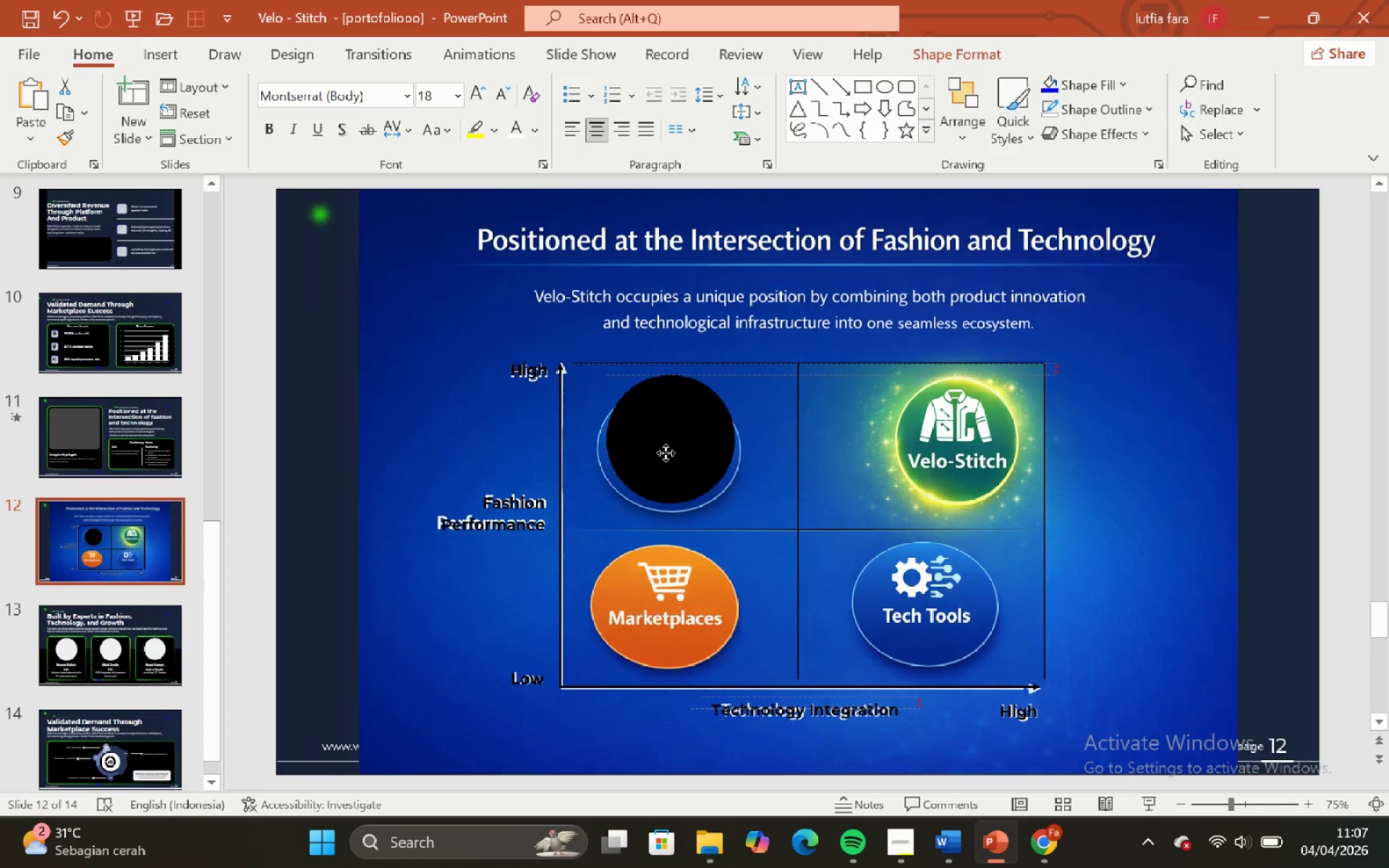 
hold_key(key=ShiftLeft, duration=0.62)
 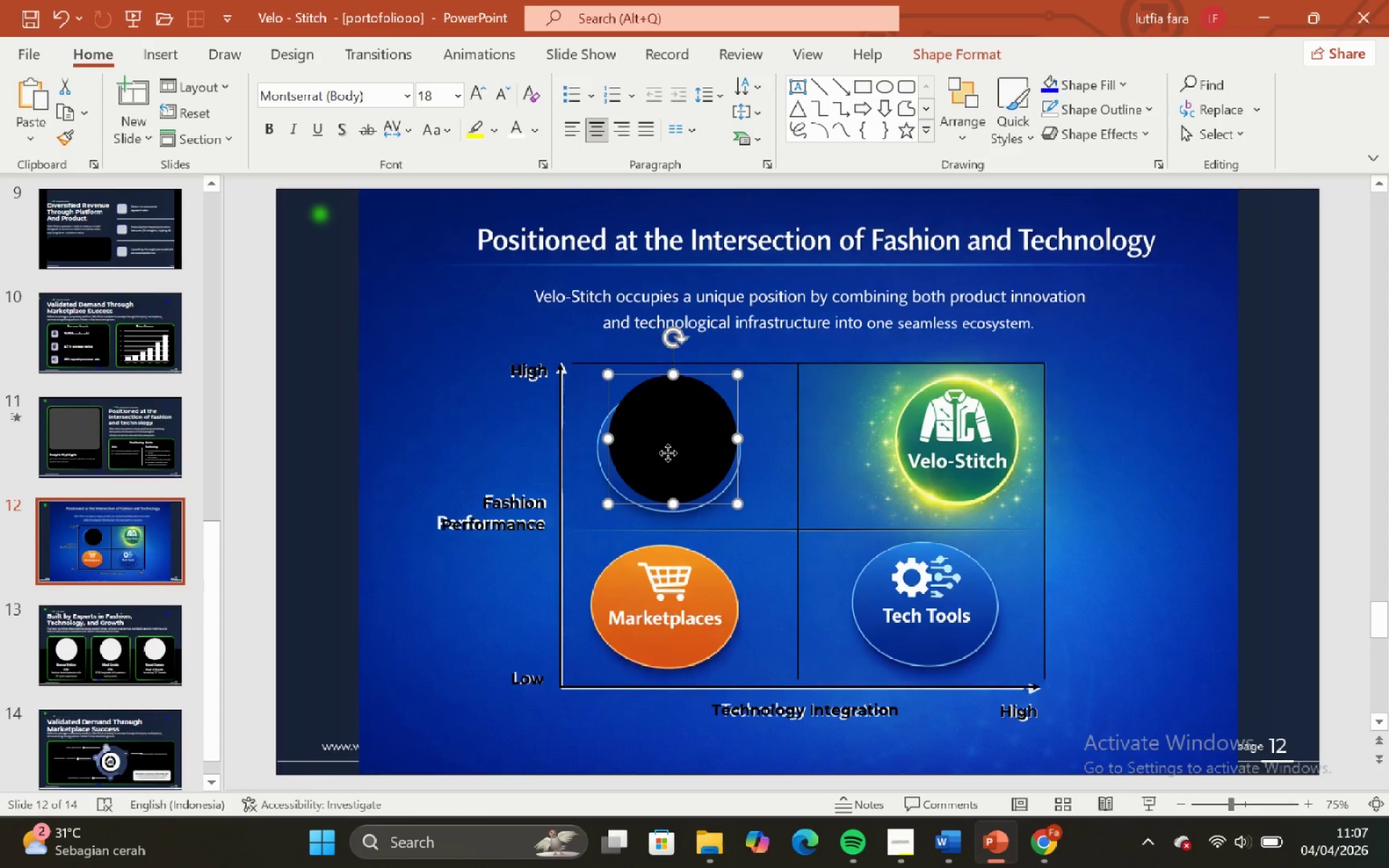 
hold_key(key=ShiftLeft, duration=1.49)
 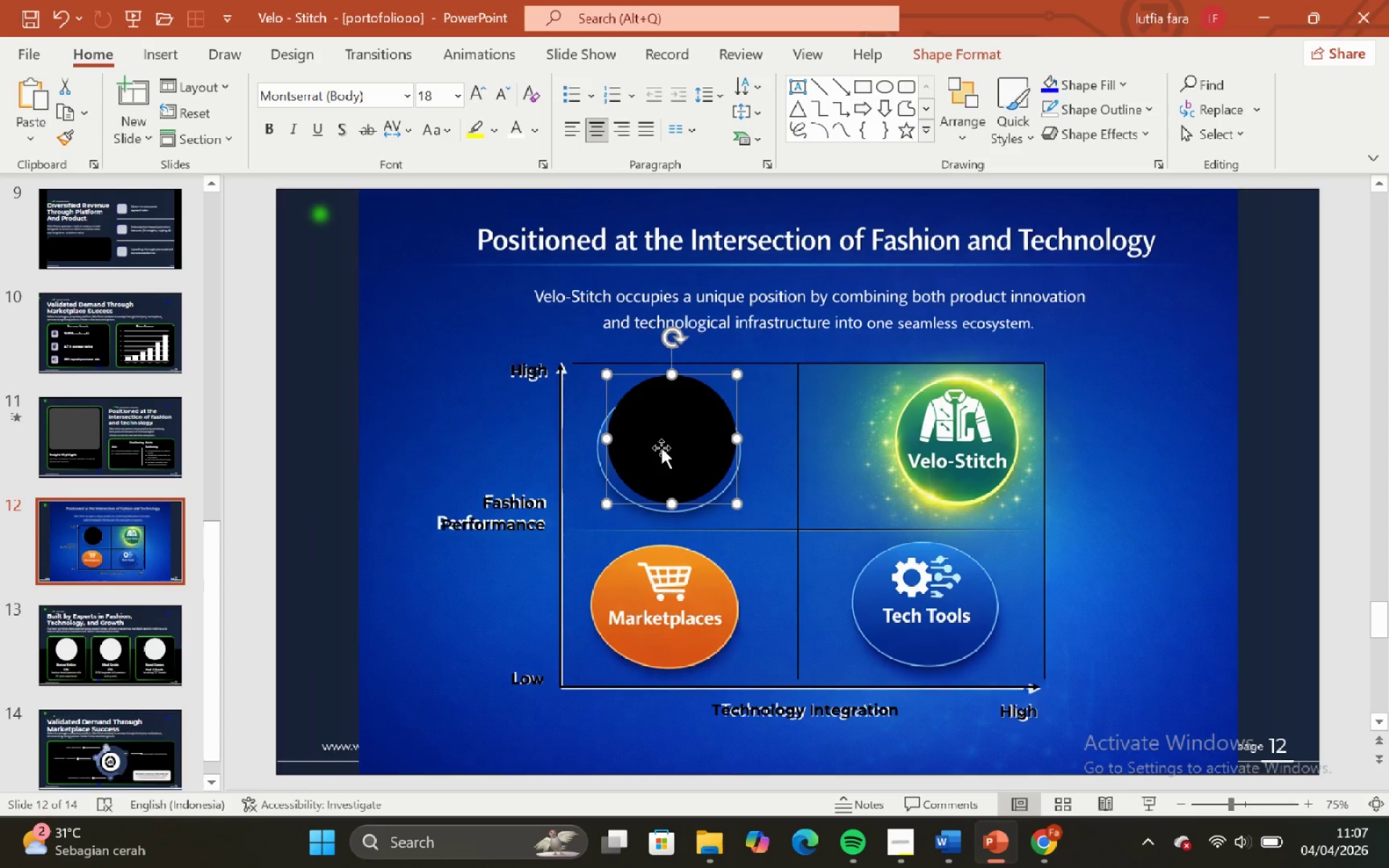 
left_click_drag(start_coordinate=[661, 448], to_coordinate=[658, 448])
 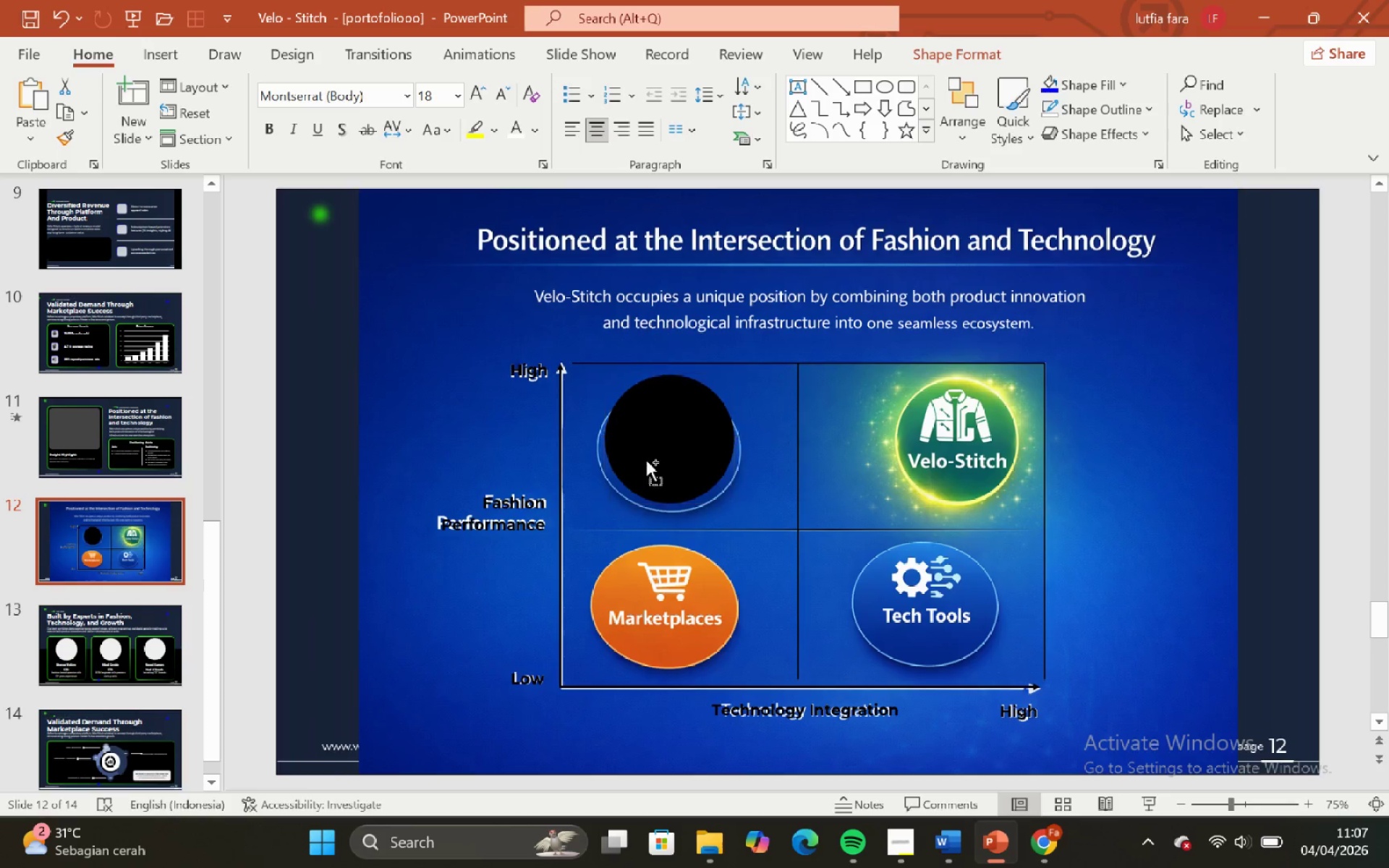 
hold_key(key=ShiftLeft, duration=0.8)
 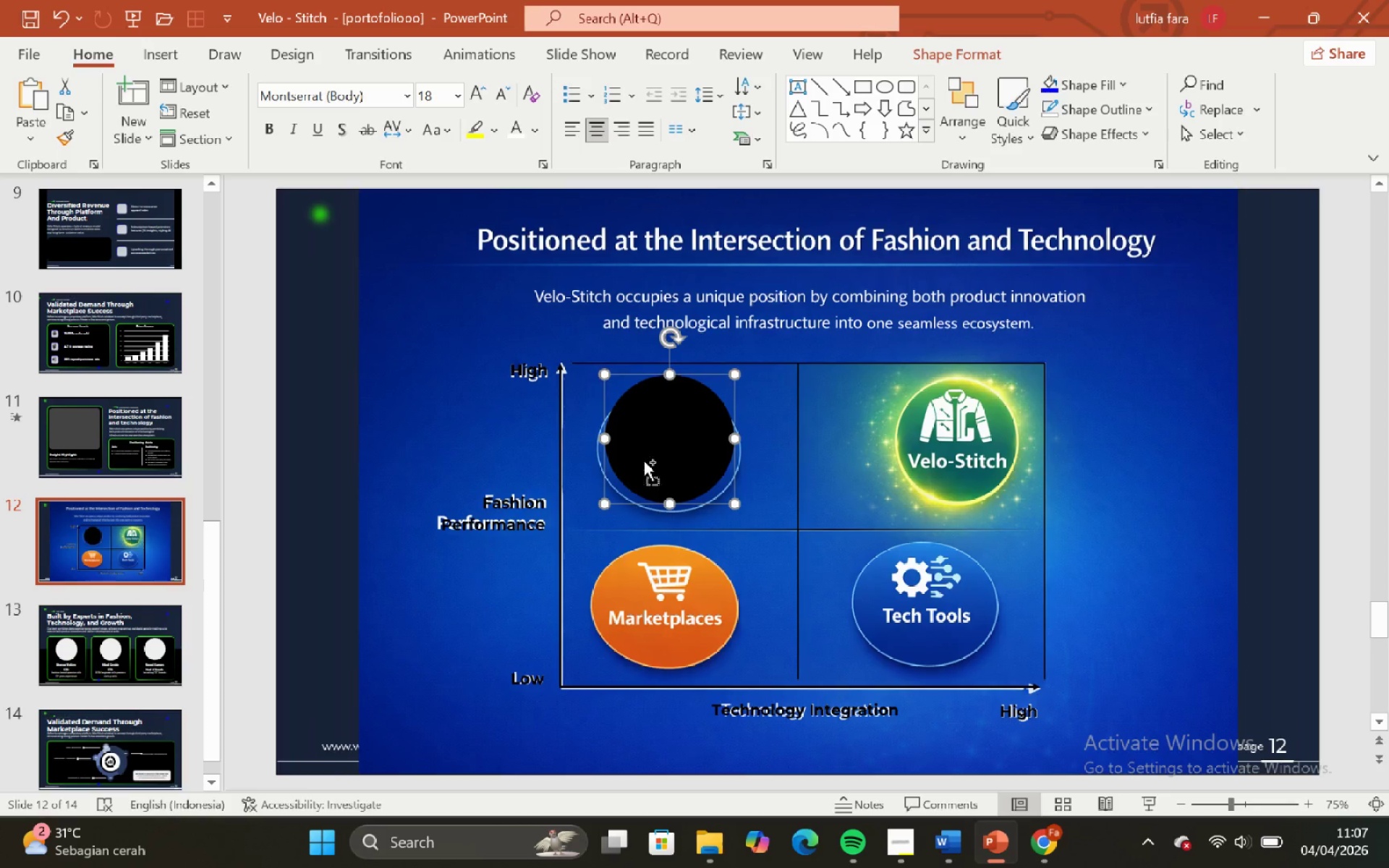 
hold_key(key=ControlLeft, duration=3.14)
hold_key(key=ShiftLeft, duration=4.14)
left_click_drag(start_coordinate=[643, 460], to_coordinate=[904, 472])
 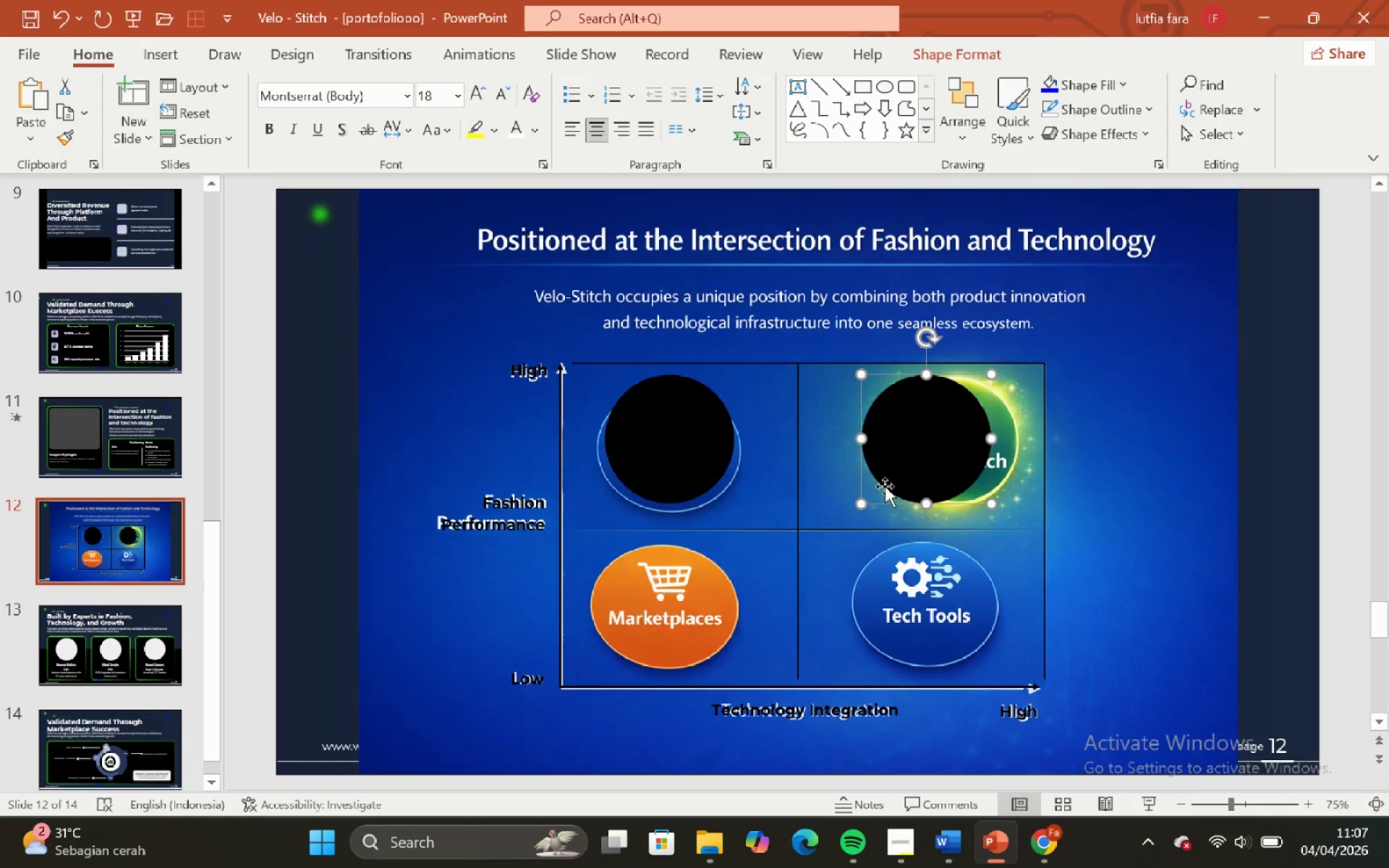 
hold_key(key=ControlLeft, duration=0.84)
 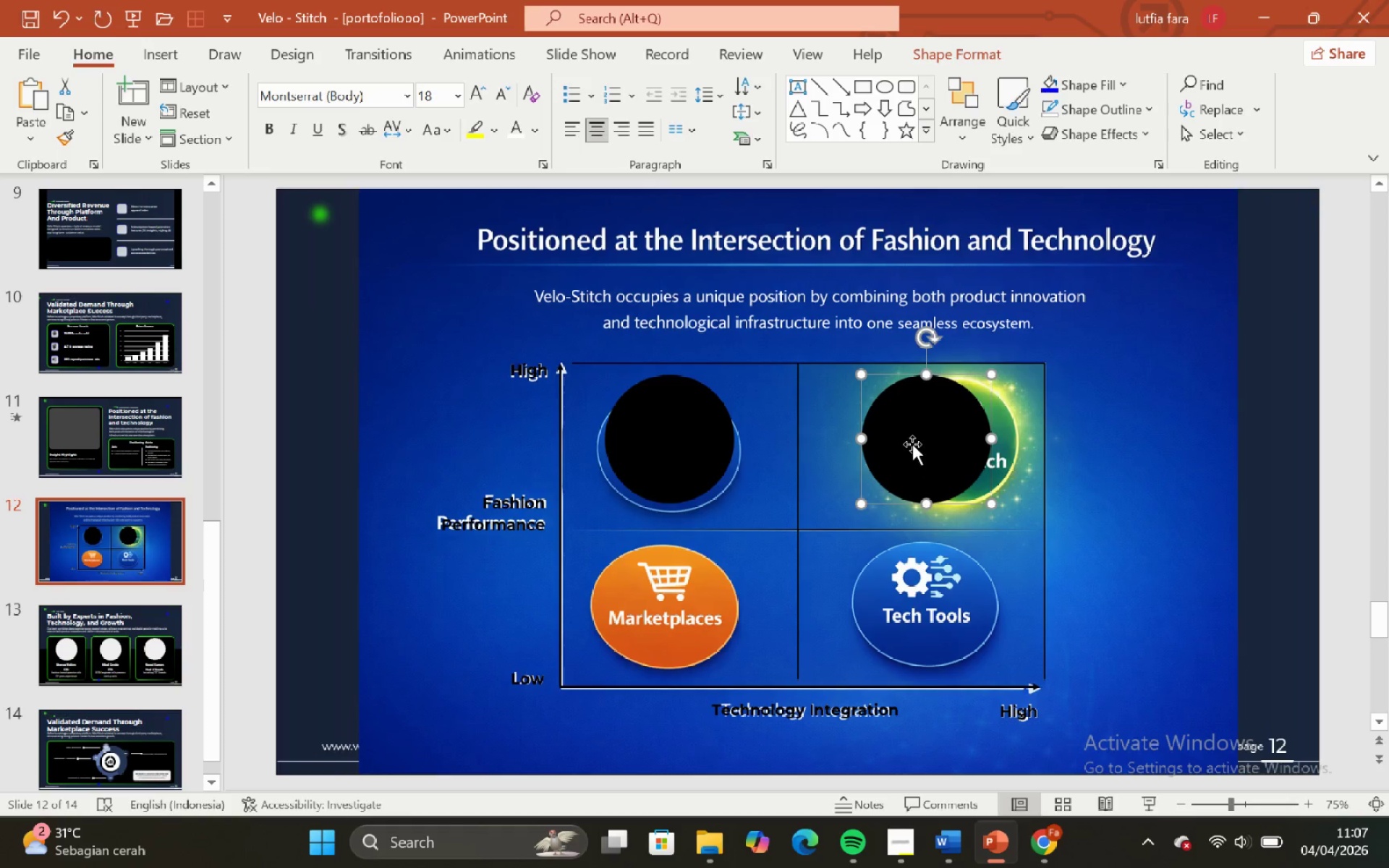 
hold_key(key=ShiftLeft, duration=4.14)
hold_key(key=ControlLeft, duration=1.49)
left_click_drag(start_coordinate=[916, 434], to_coordinate=[937, 600])
 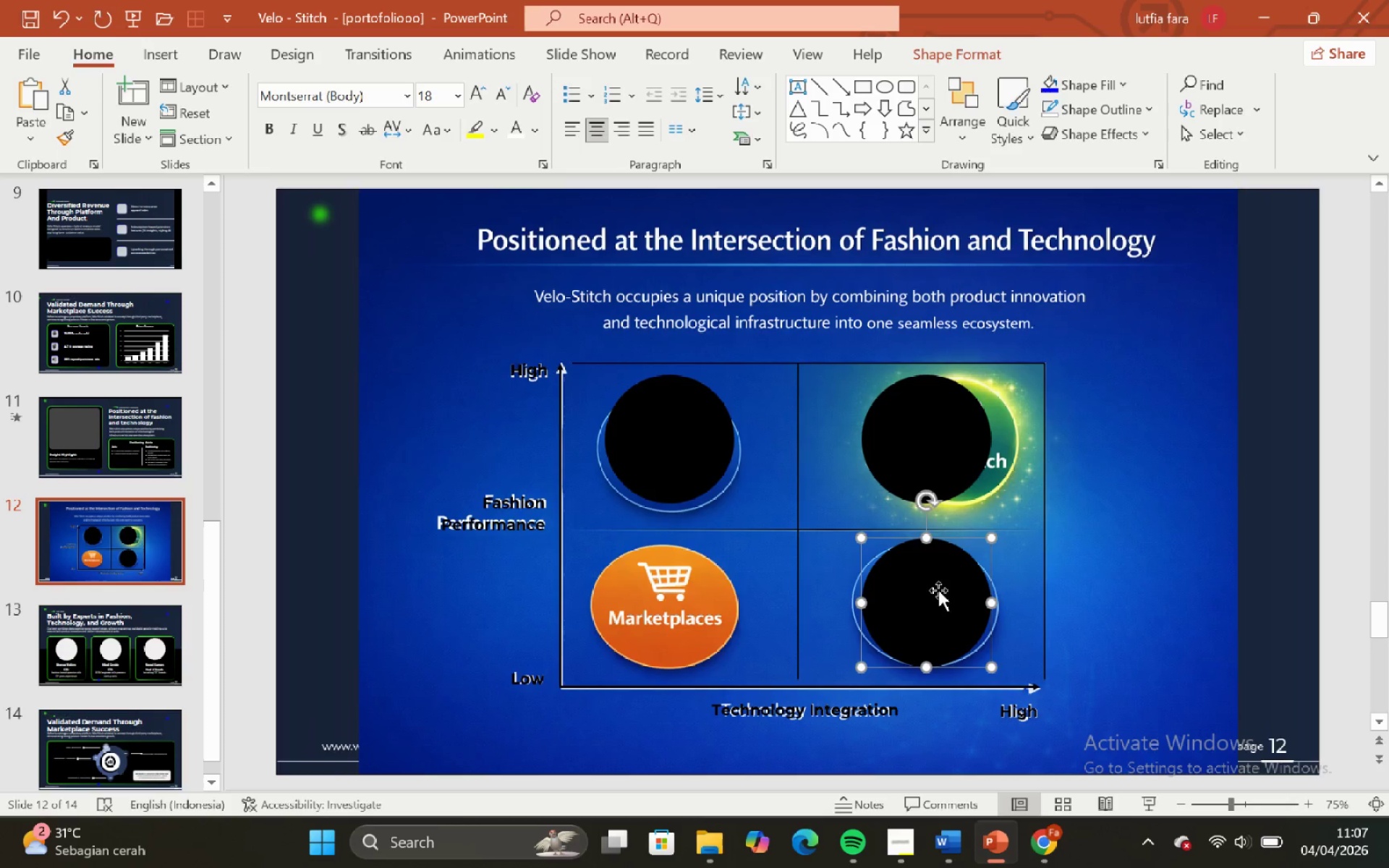 
key(Control+Shift+ControlLeft)
 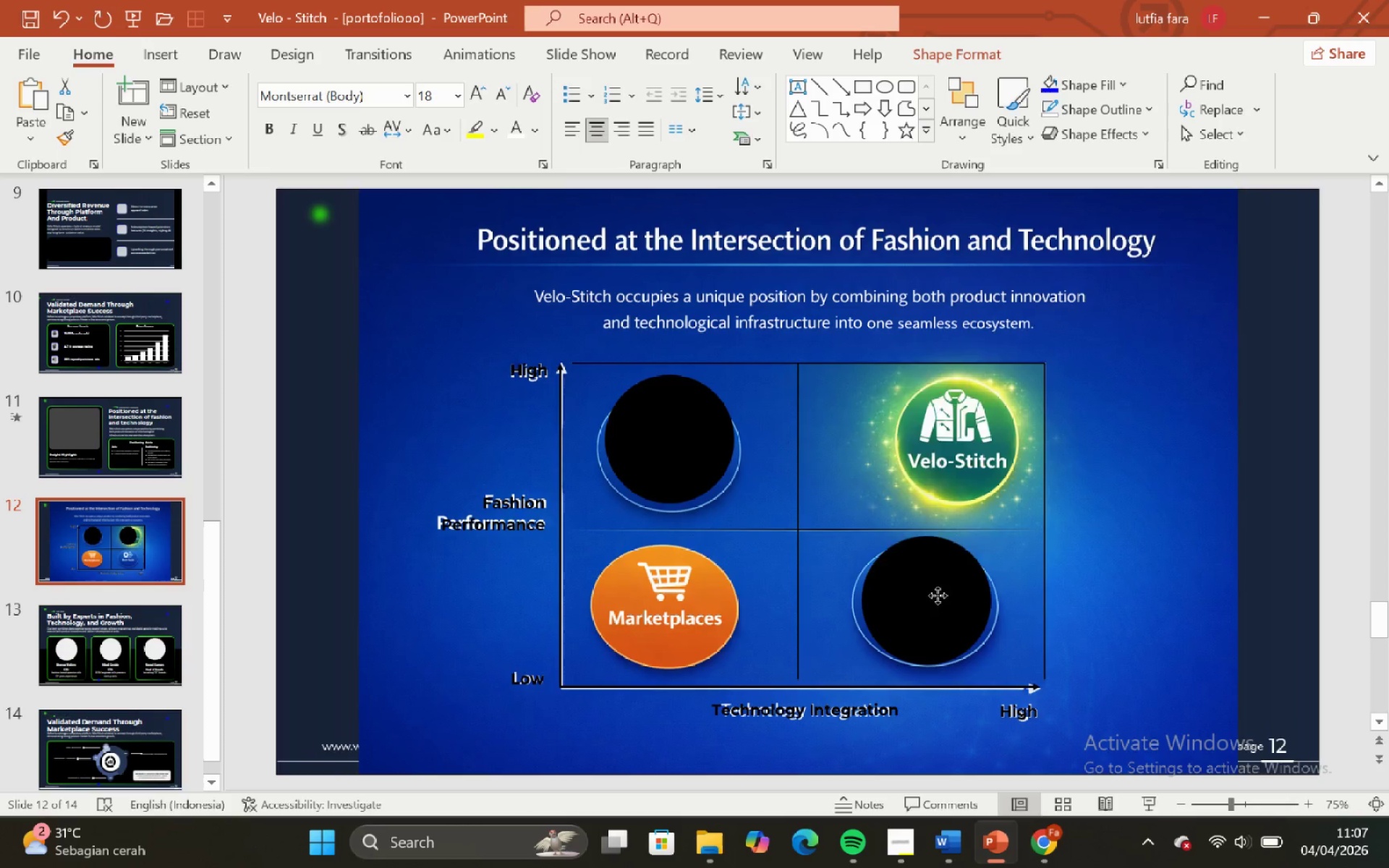 
hold_key(key=ControlLeft, duration=0.72)
 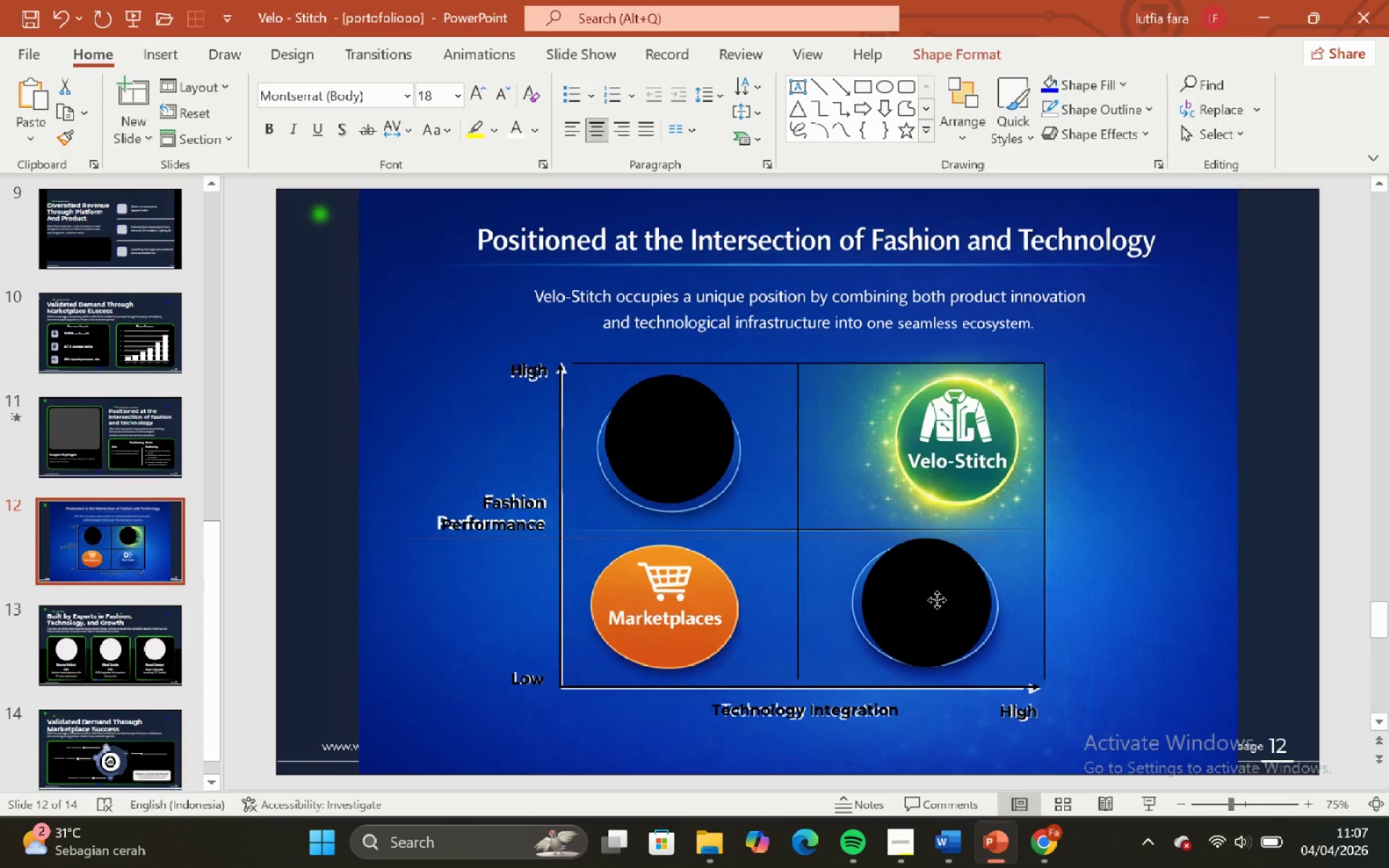 
key(Control+Shift+ControlLeft)
 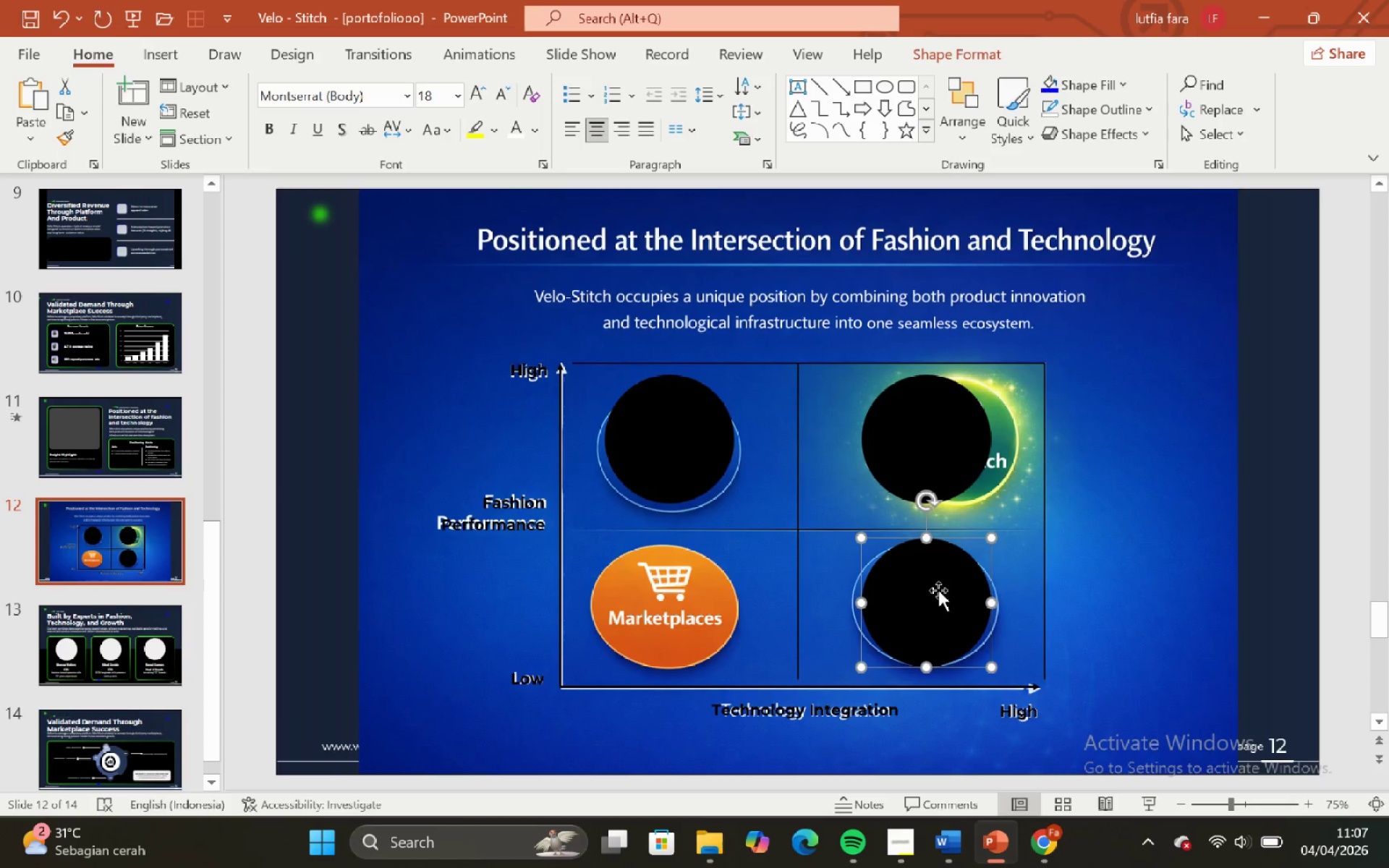 
left_click_drag(start_coordinate=[938, 590], to_coordinate=[678, 622])
 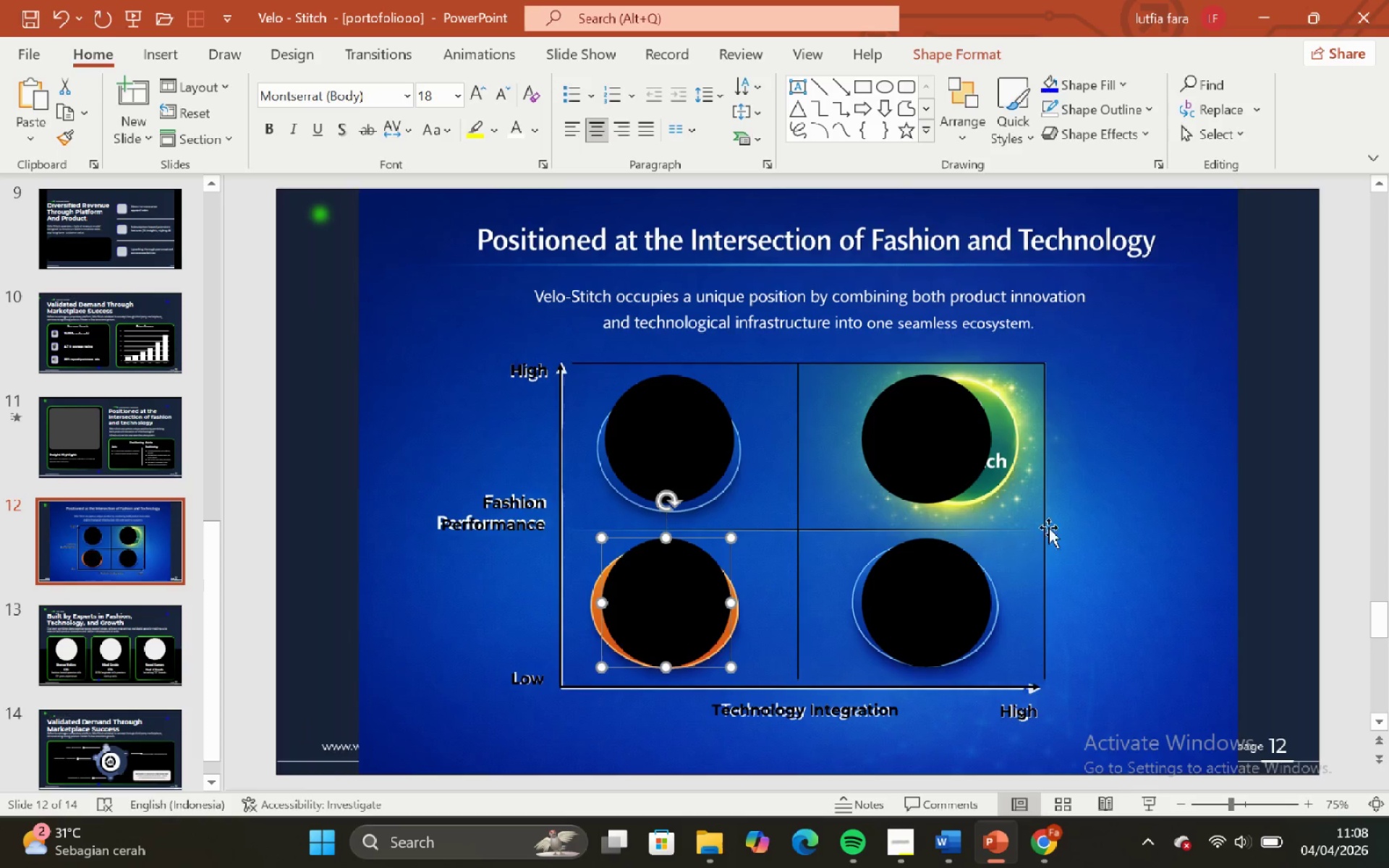 
hold_key(key=ControlLeft, duration=0.66)
 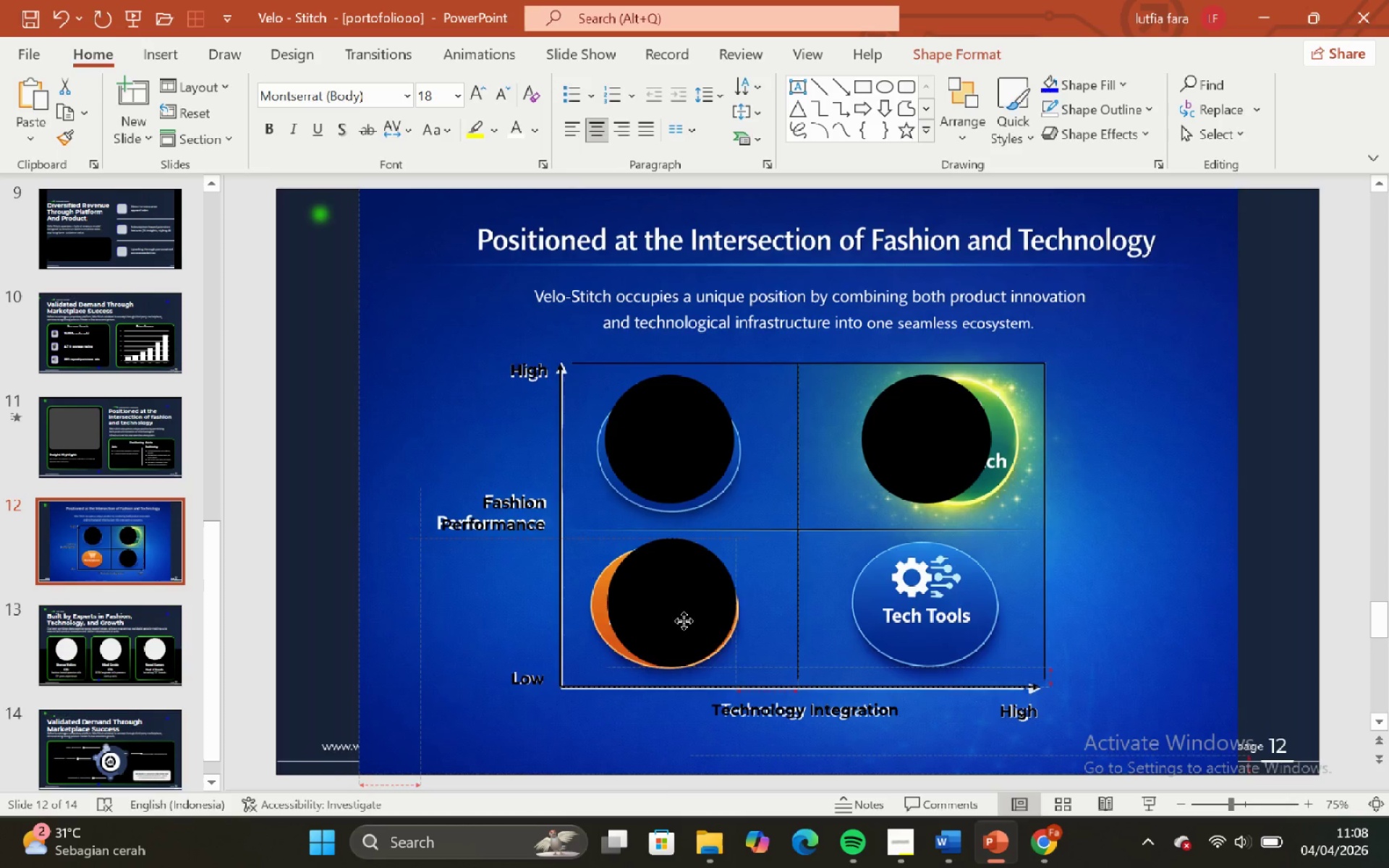 
hold_key(key=ShiftLeft, duration=2.86)
 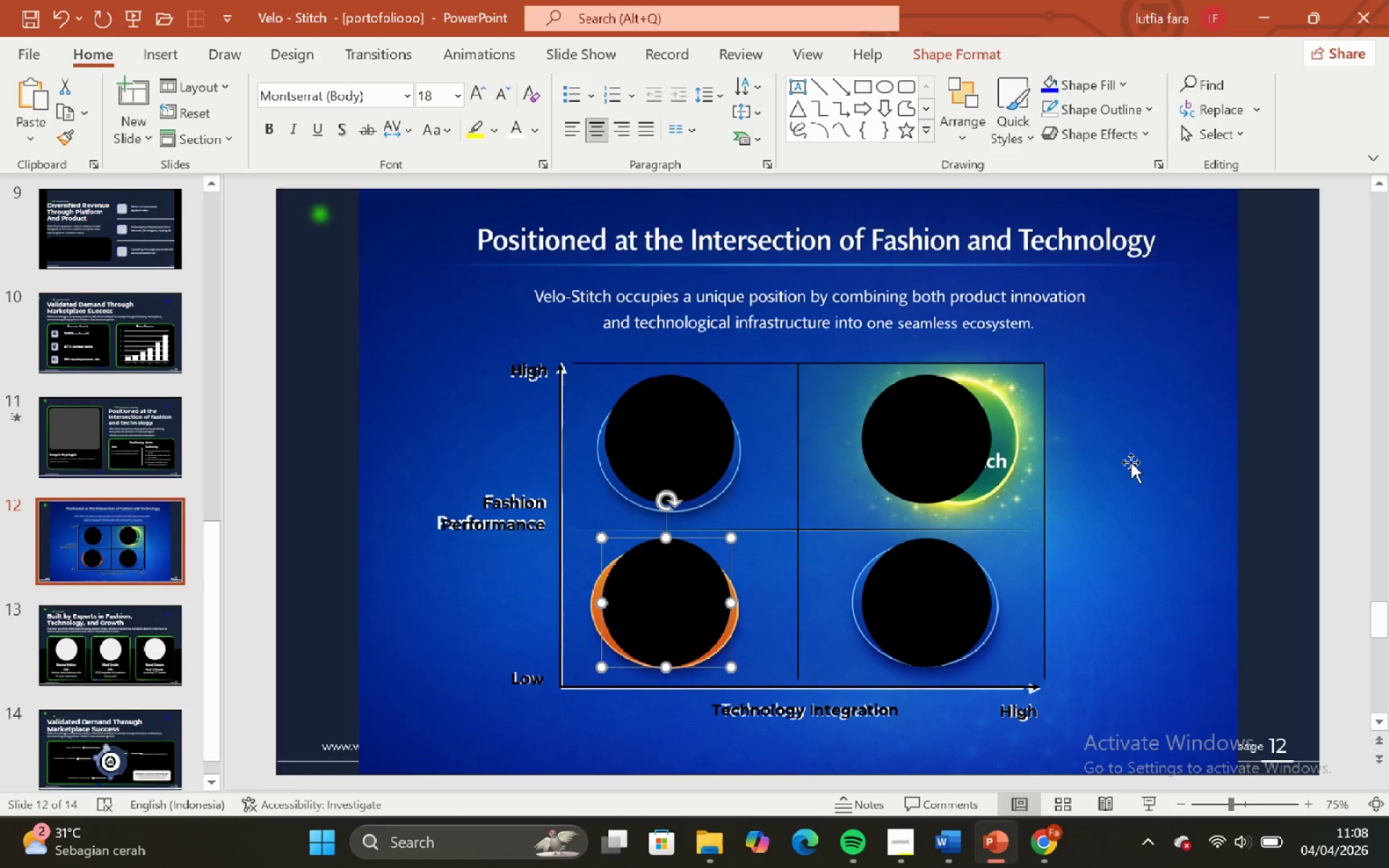 
hold_key(key=ControlLeft, duration=1.12)
 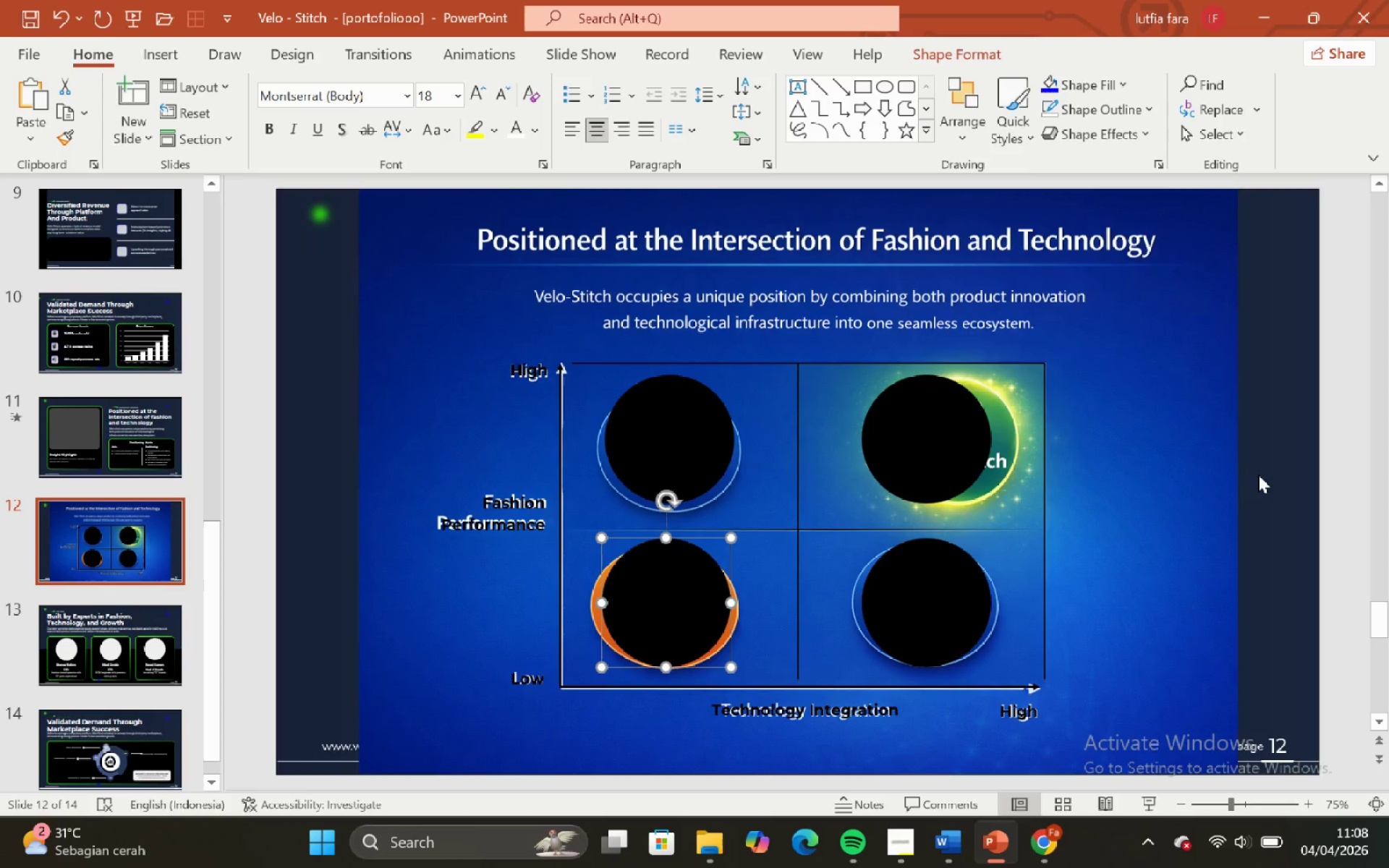 
left_click([1289, 516])
 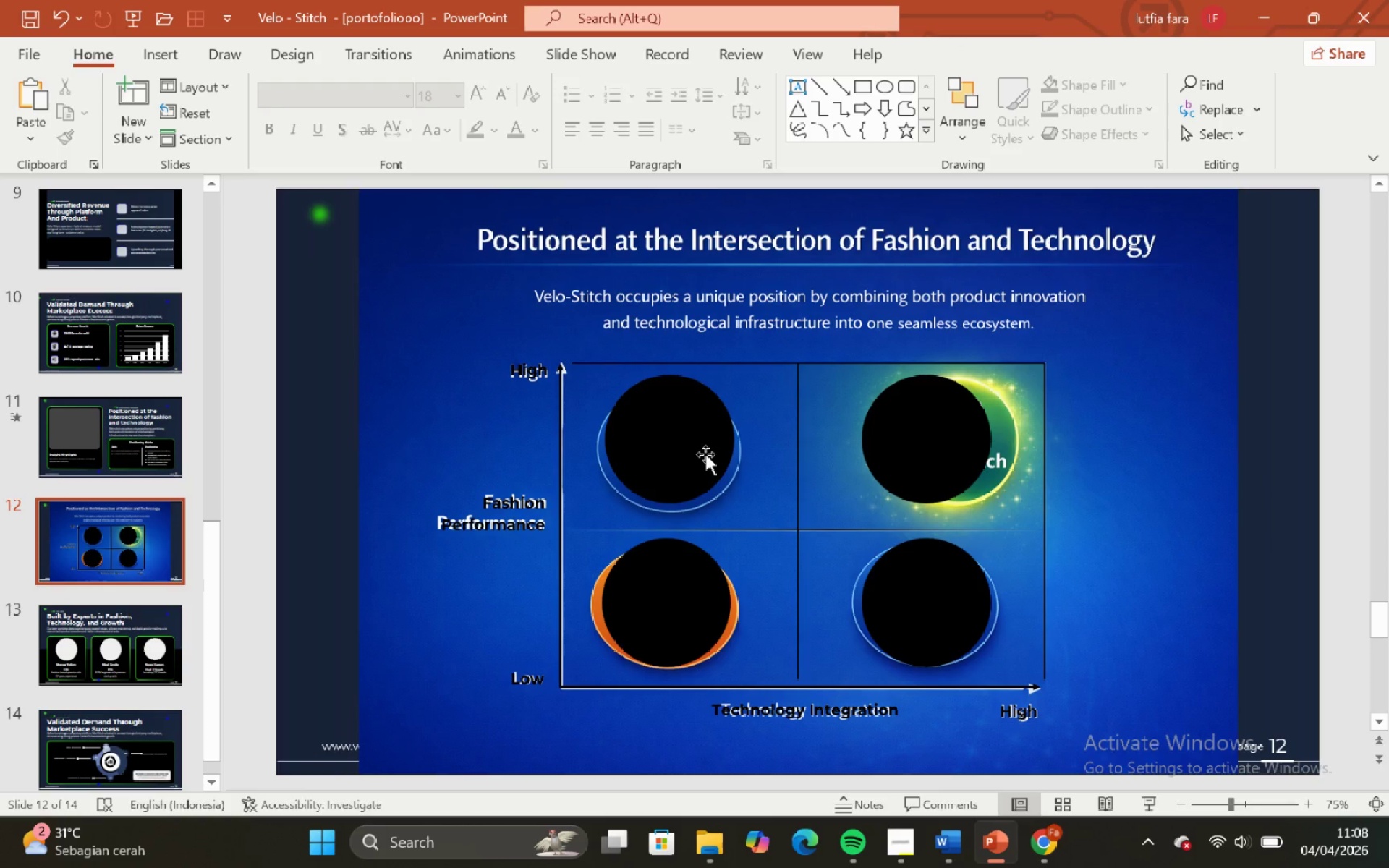 
left_click([647, 606])
 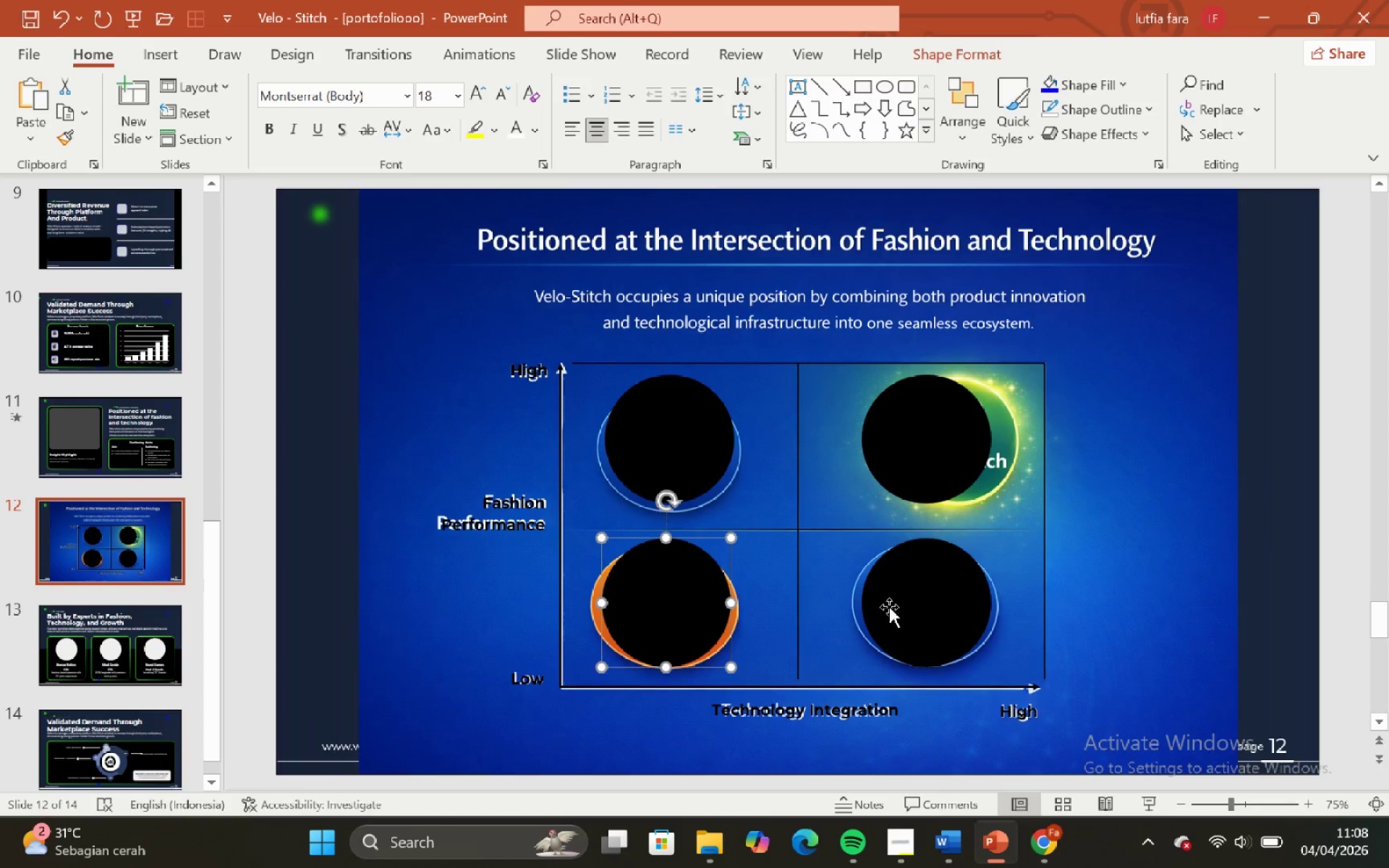 
hold_key(key=ShiftLeft, duration=0.33)
left_click([889, 607])
 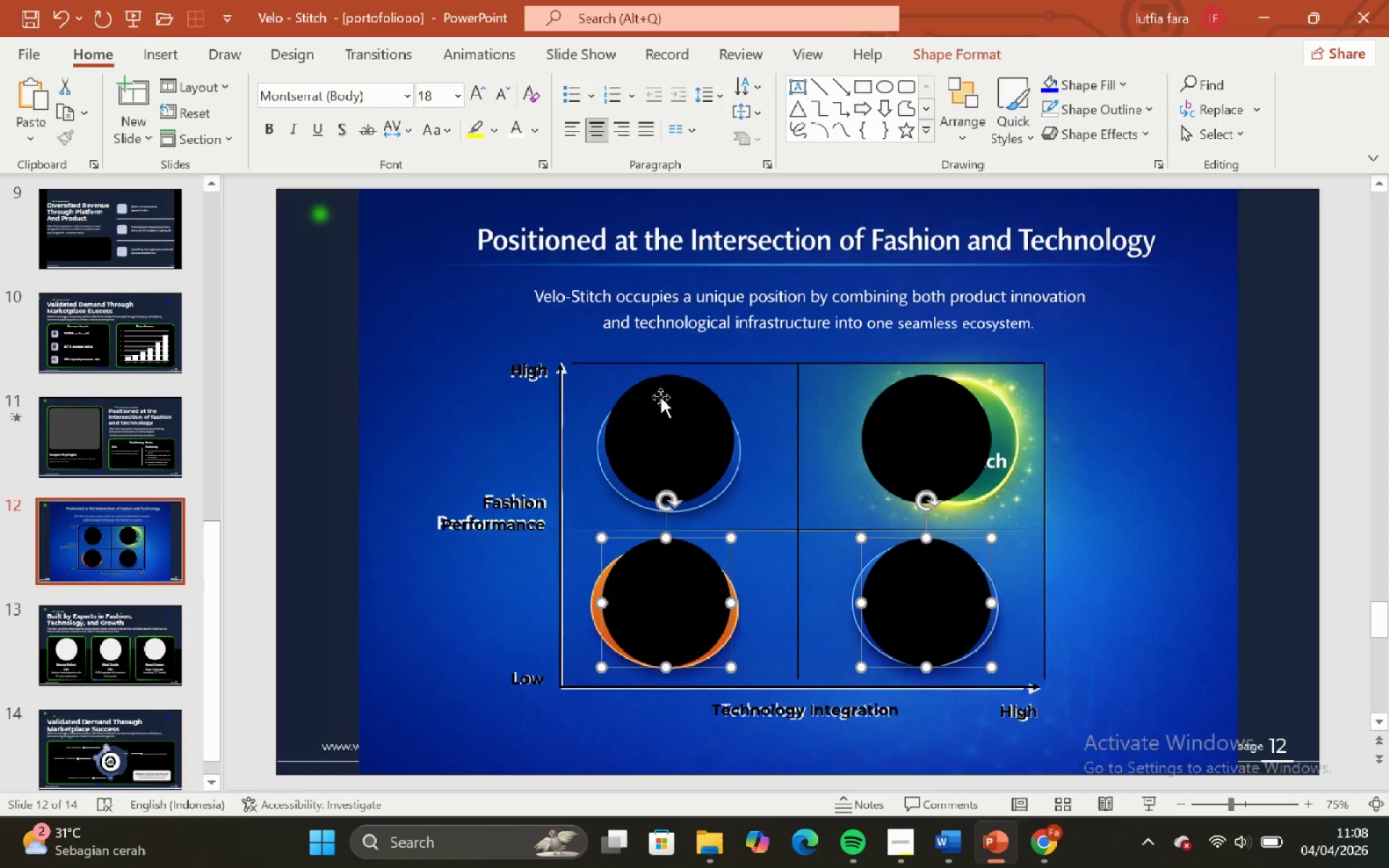 
hold_key(key=ShiftLeft, duration=0.45)
left_click([658, 393])
 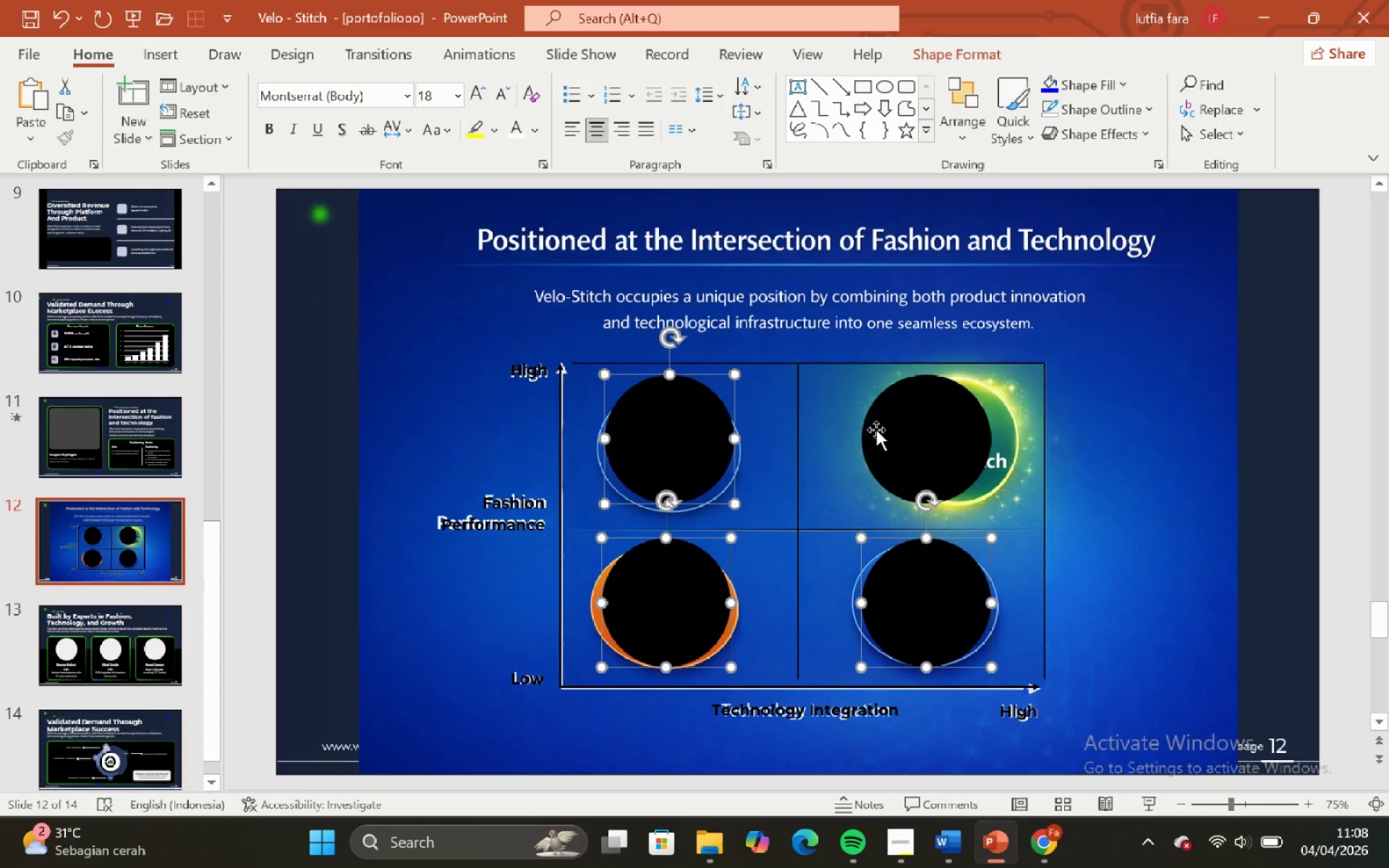 
hold_key(key=ShiftLeft, duration=0.34)
left_click([898, 418])
 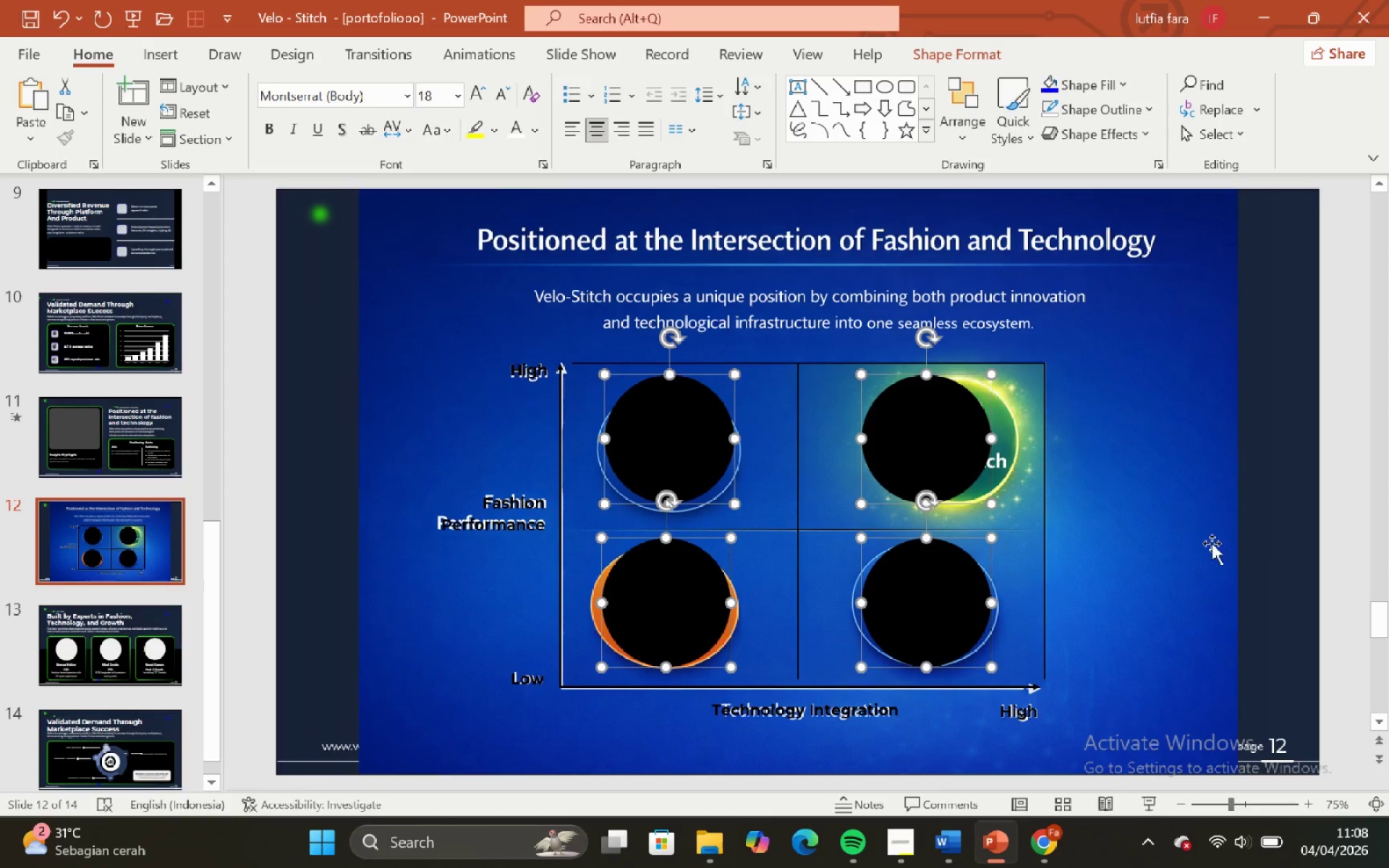 
left_click([1252, 558])
 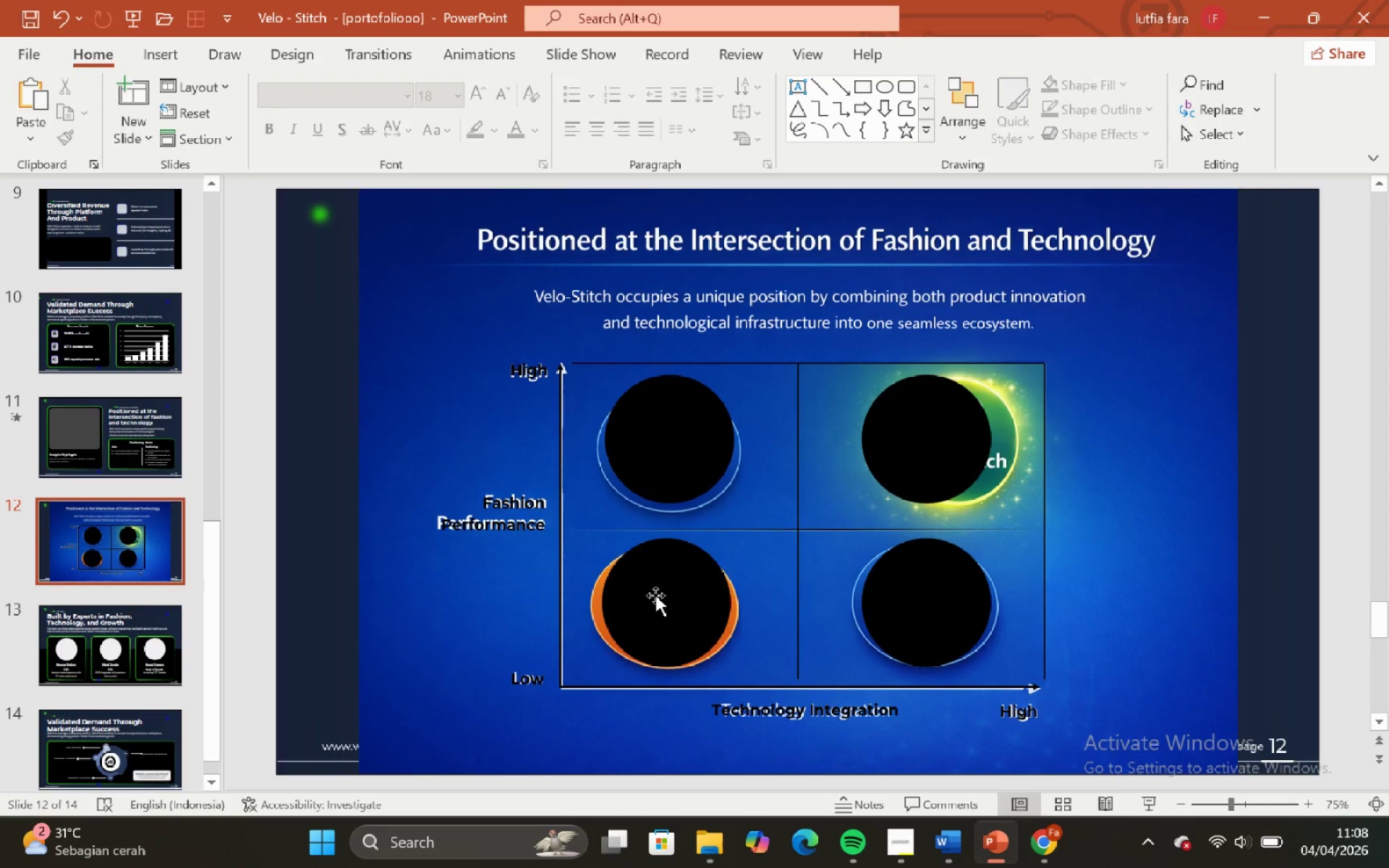 
left_click([655, 595])
 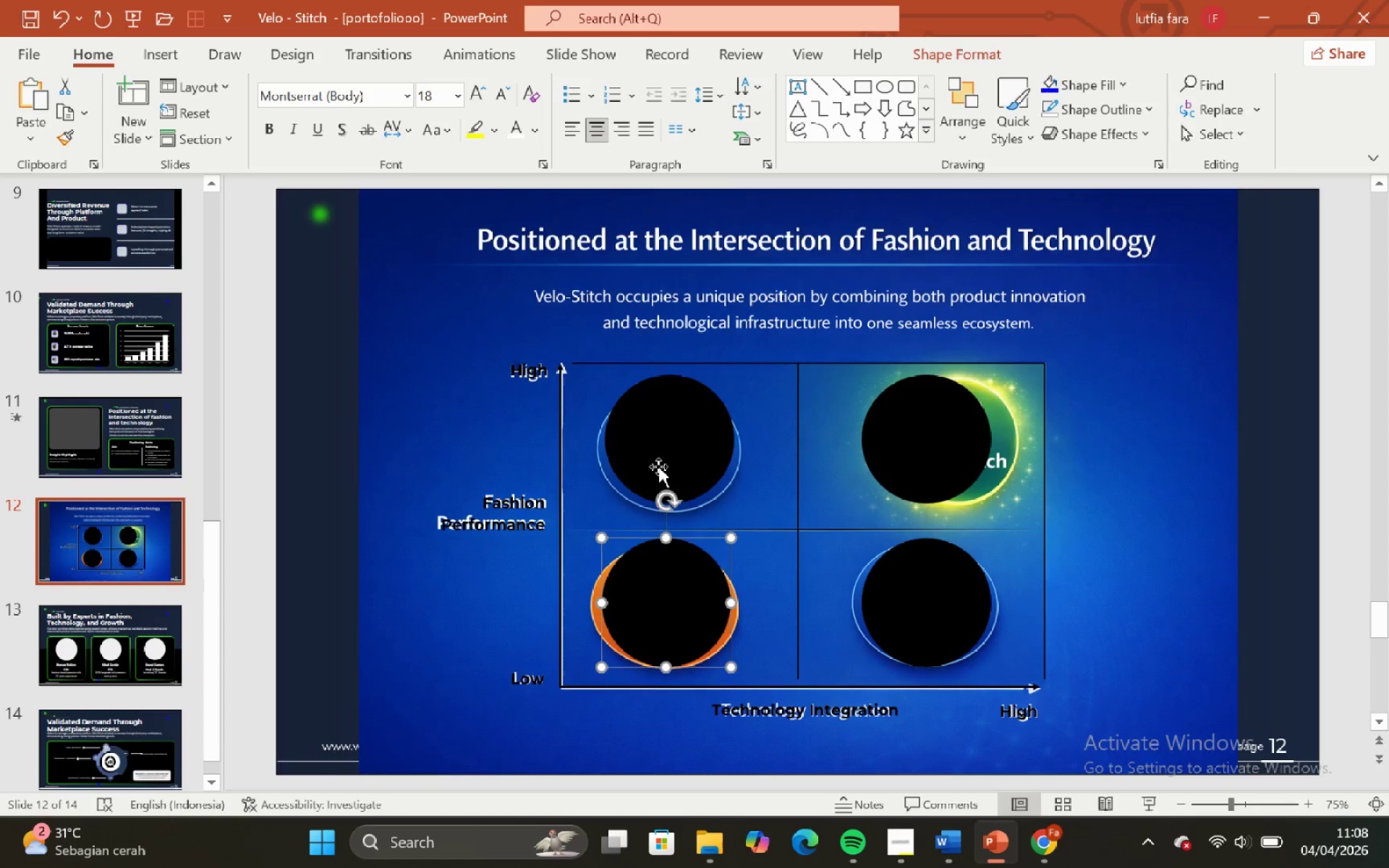 
hold_key(key=ShiftLeft, duration=2.33)
left_click([658, 436])
 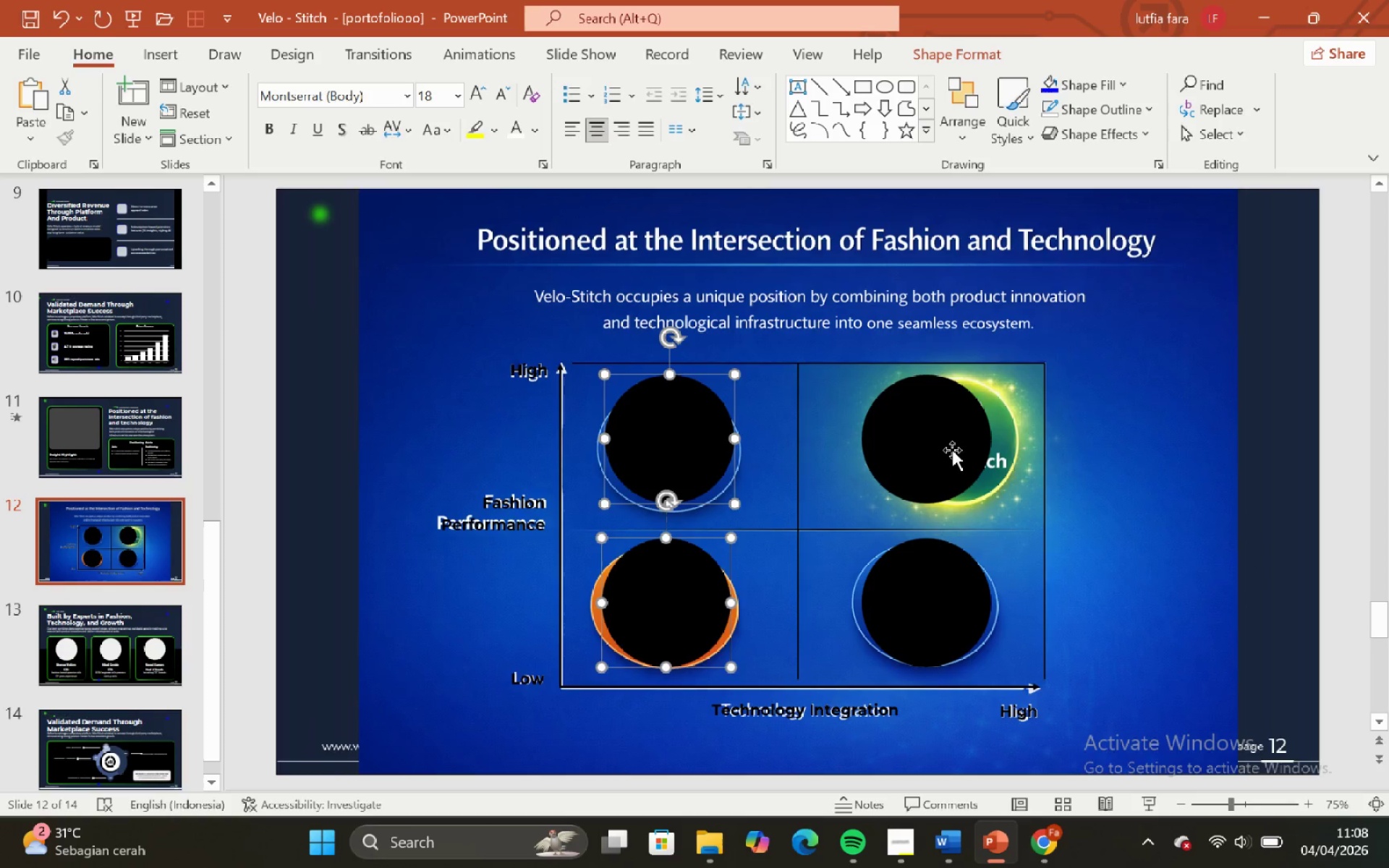 
left_click([951, 450])
 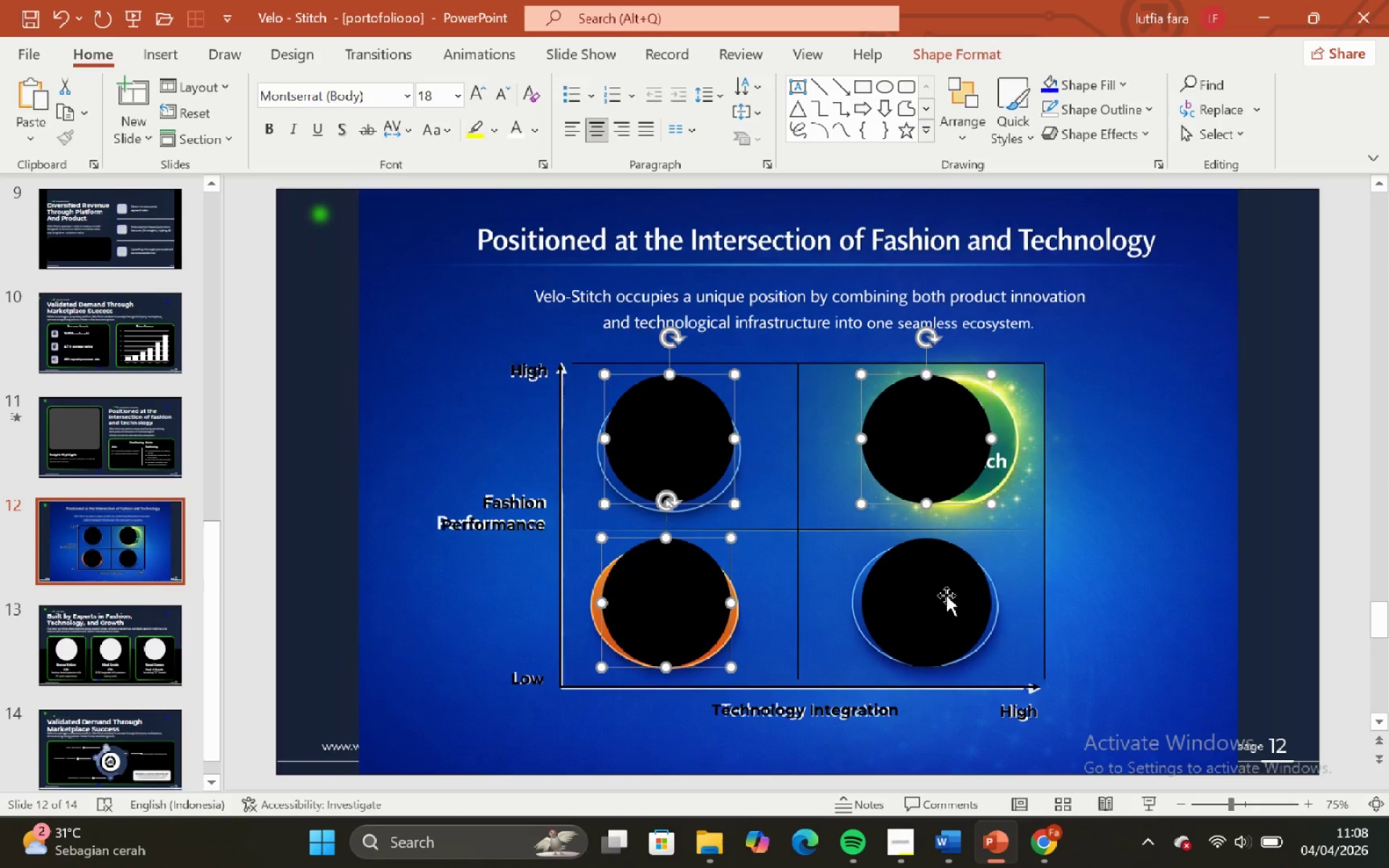 
left_click([946, 595])
 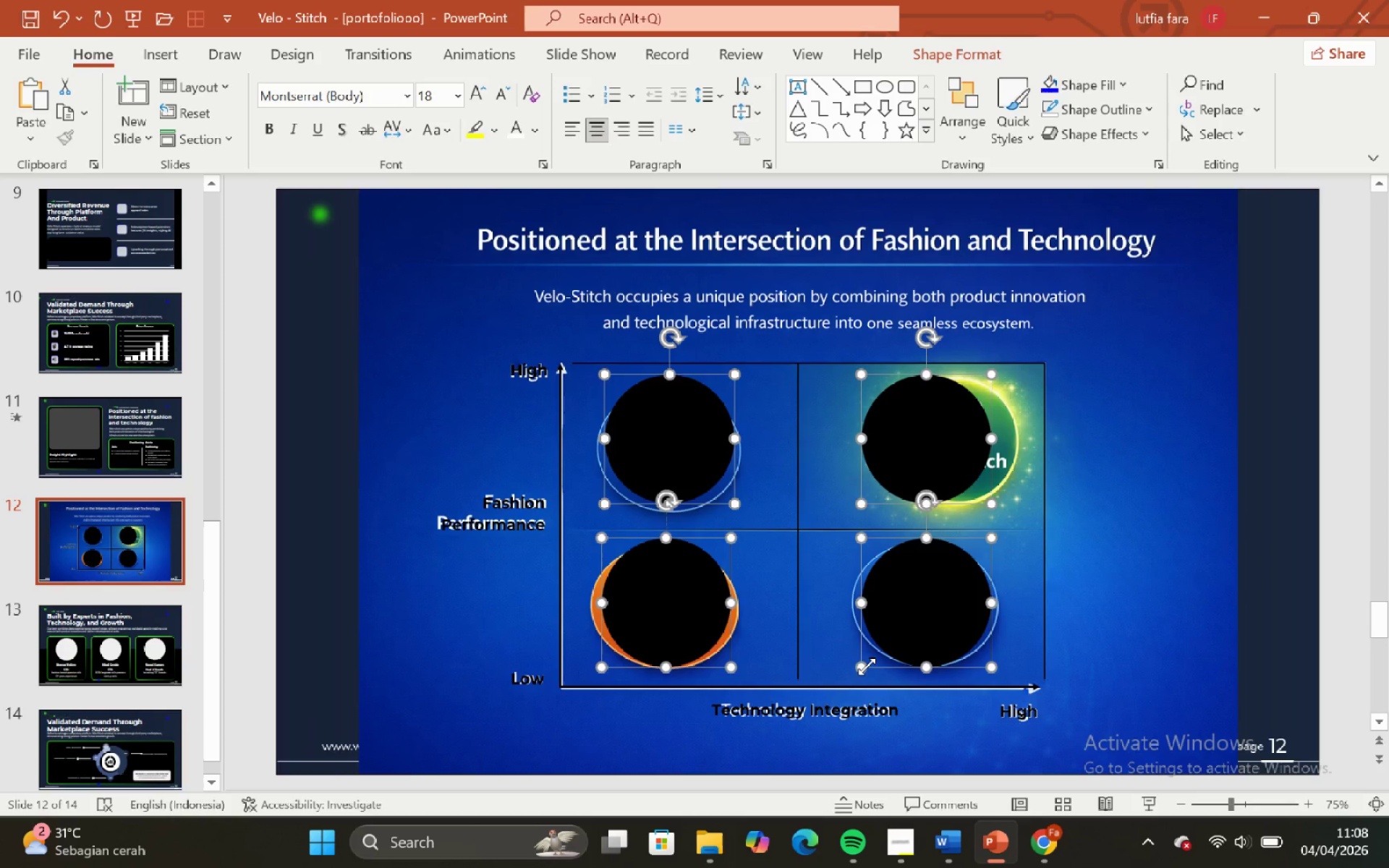 
hold_key(key=ShiftLeft, duration=1.31)
left_click_drag(start_coordinate=[866, 666], to_coordinate=[879, 656])
 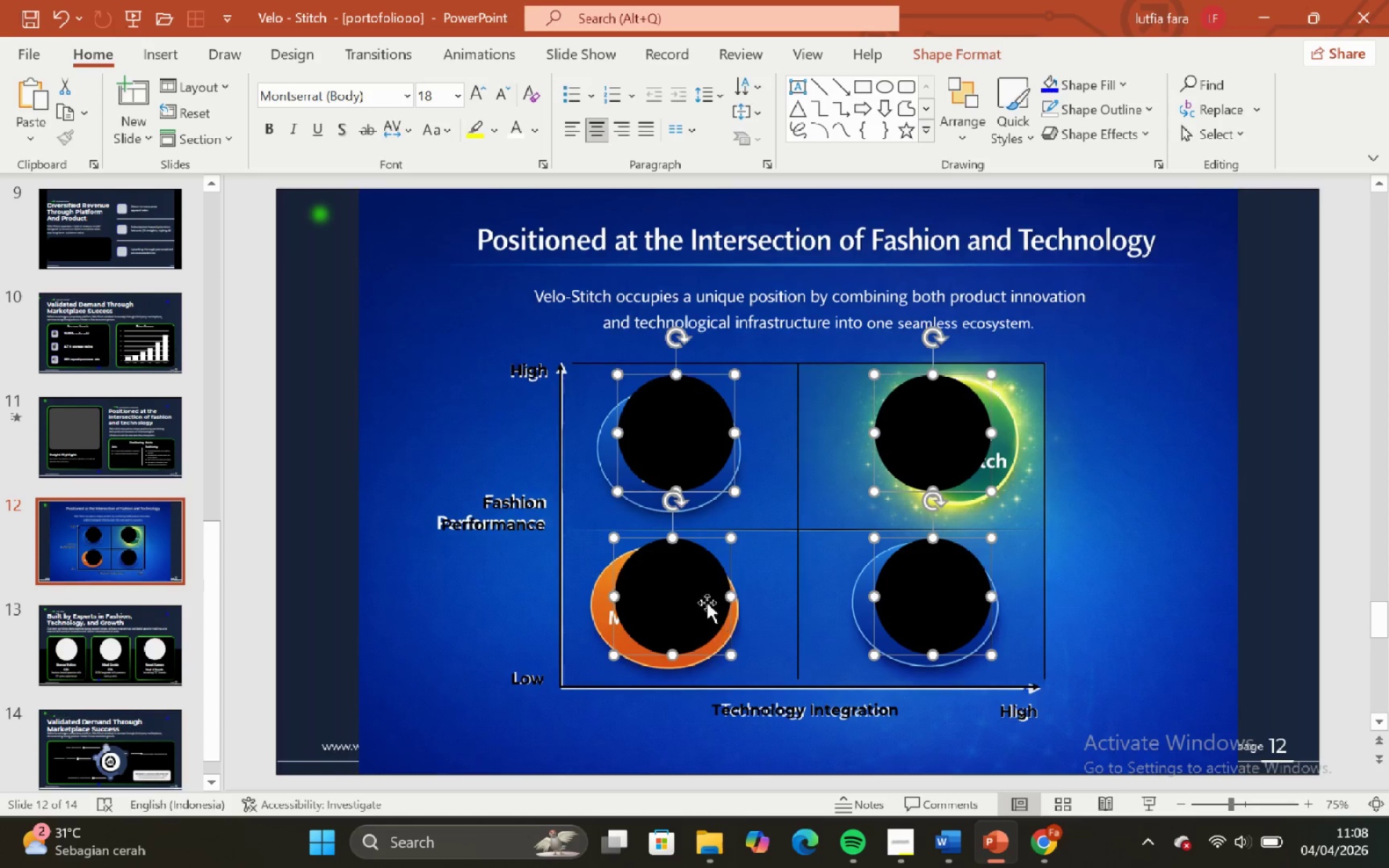 
hold_key(key=ShiftLeft, duration=1.56)
left_click_drag(start_coordinate=[699, 594], to_coordinate=[694, 593])
 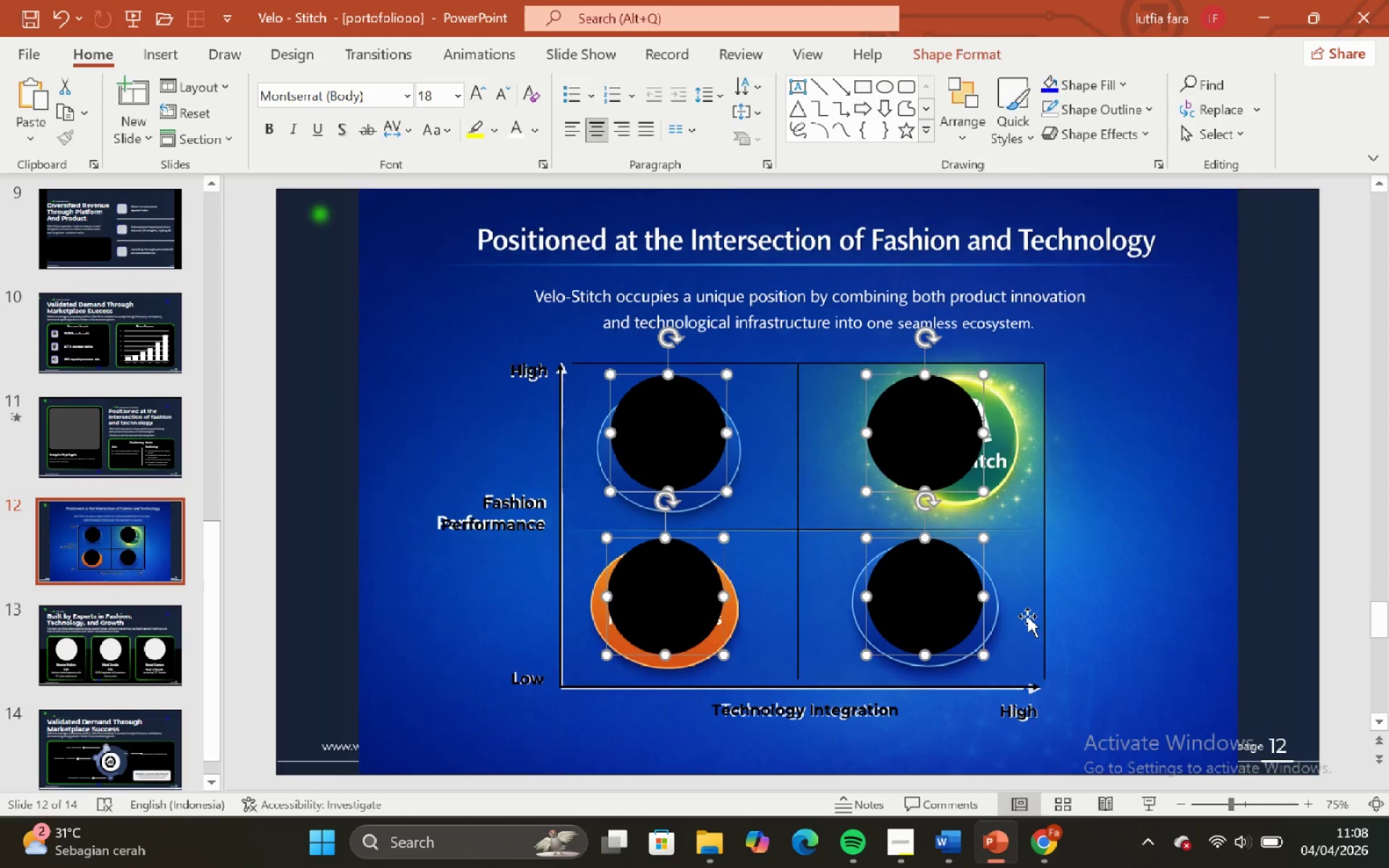 
key(ArrowRight)
 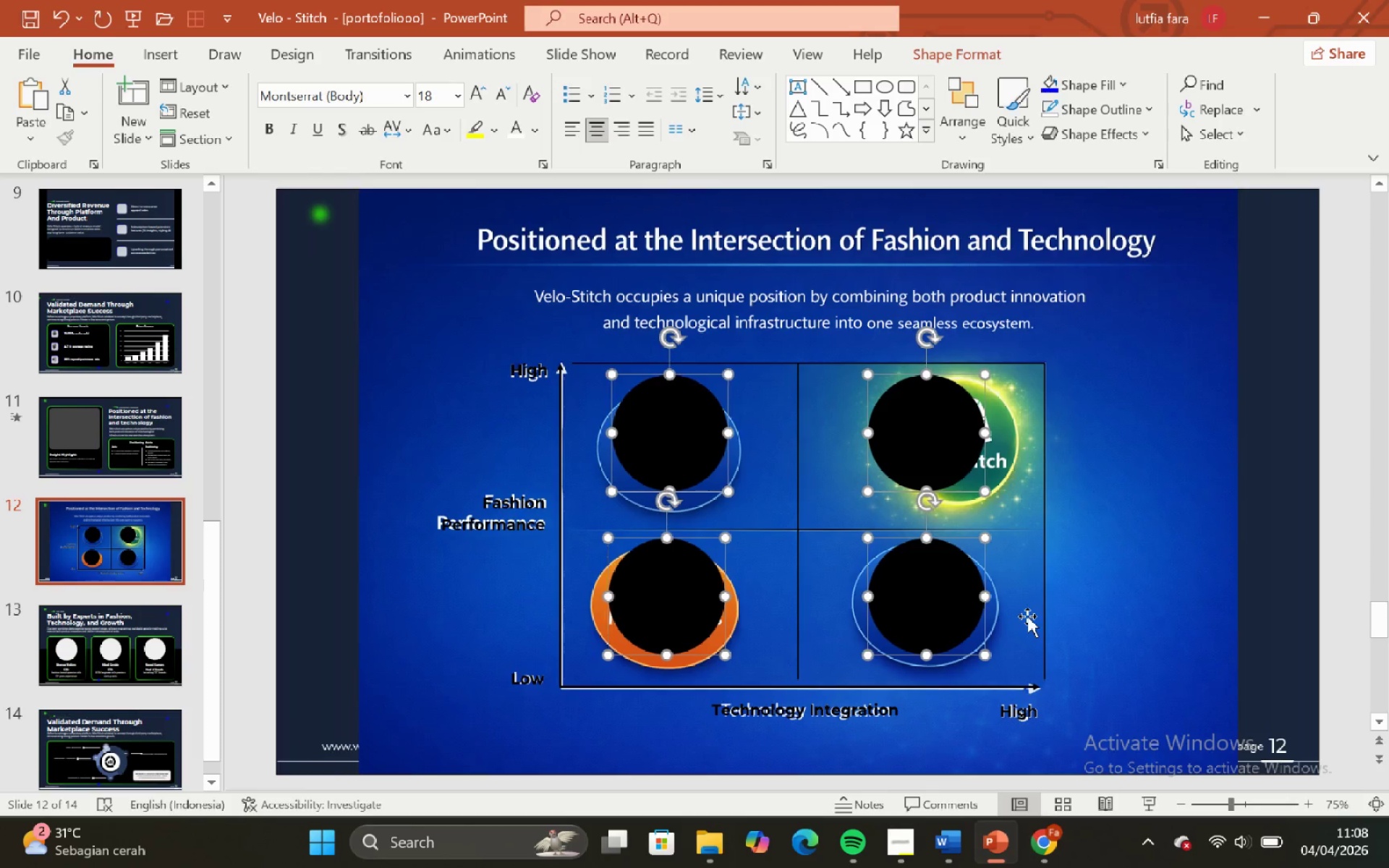 
key(ArrowRight)
 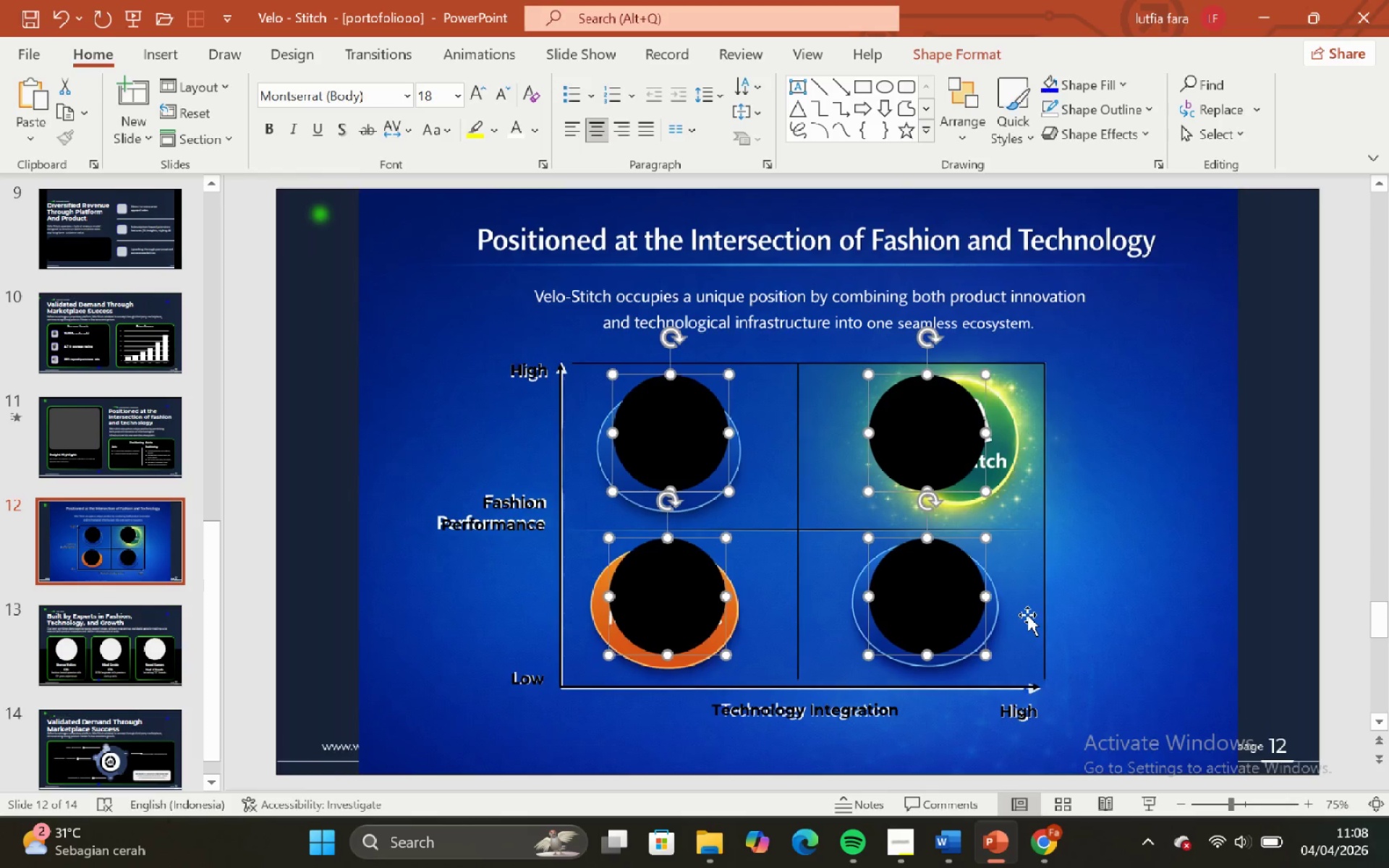 
key(ArrowRight)
 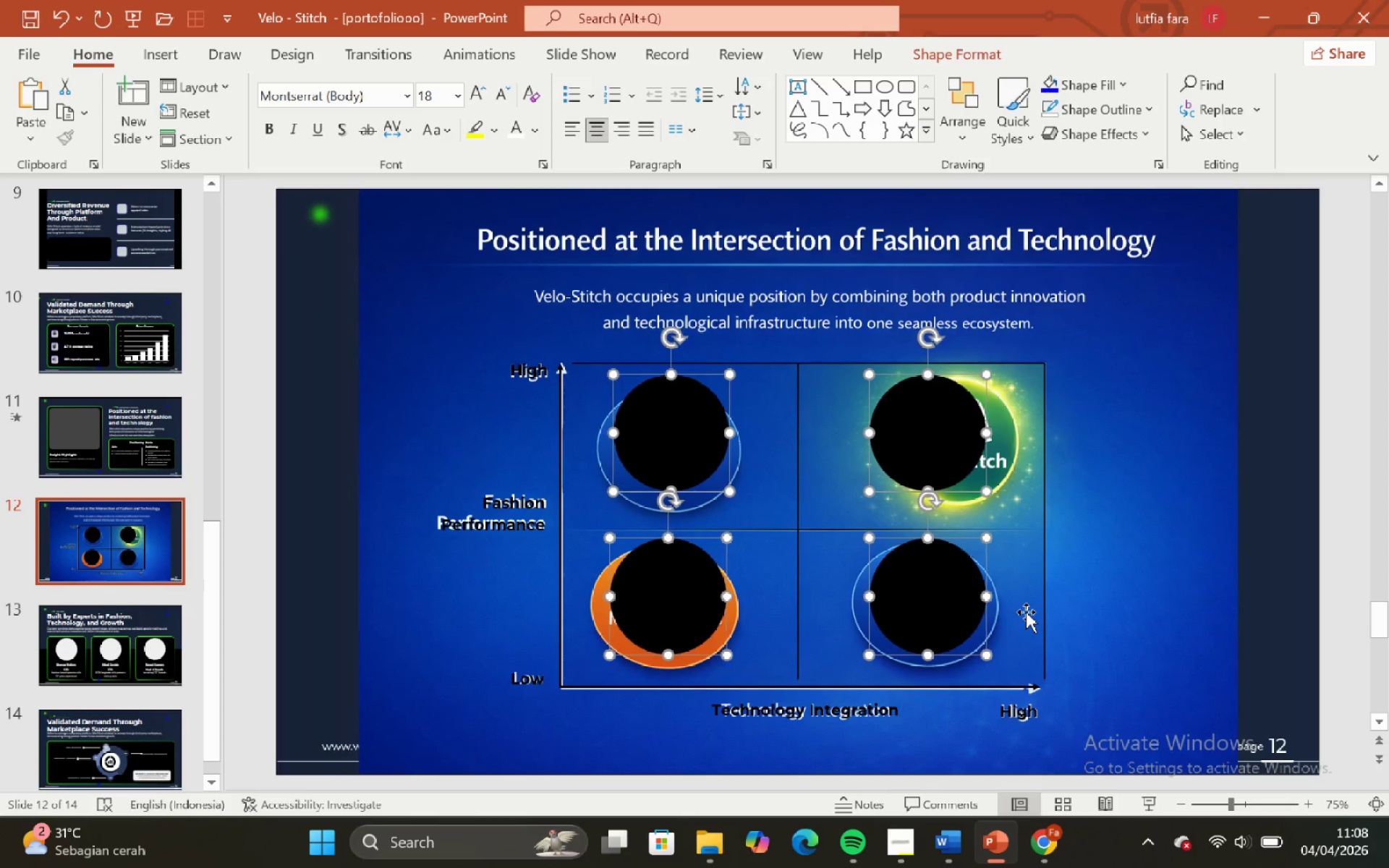 
key(ArrowRight)
 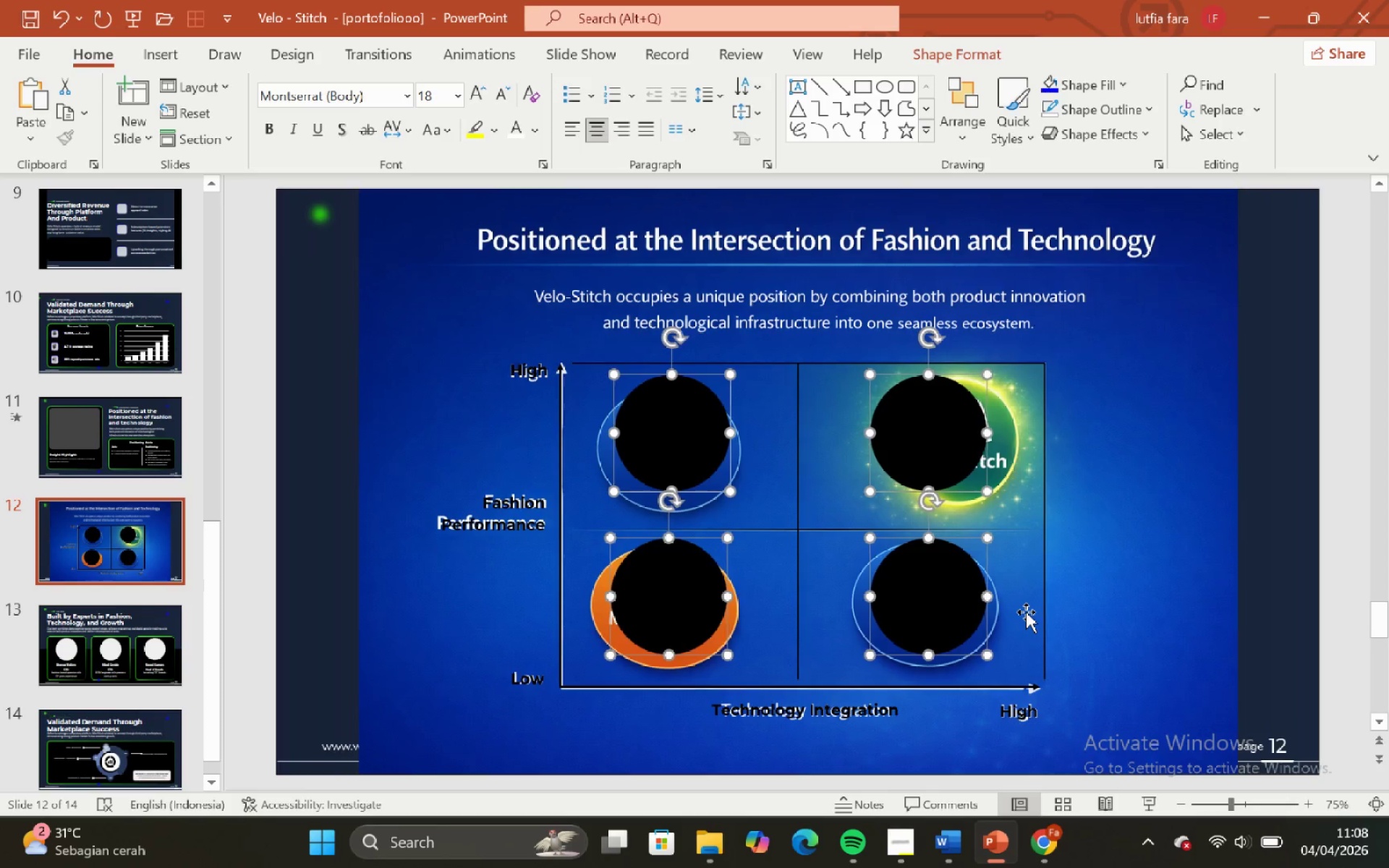 
key(ArrowRight)
 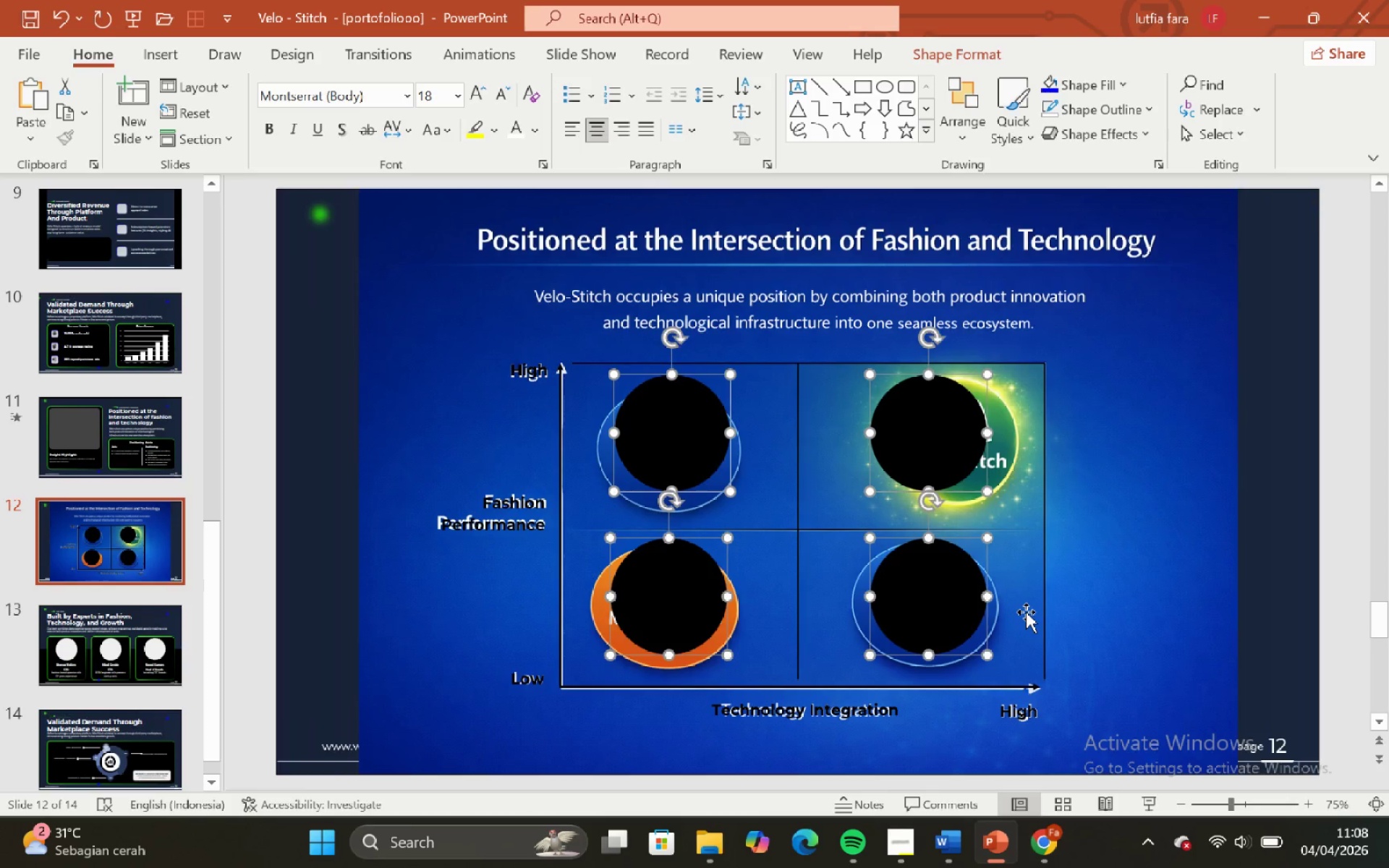 
key(ArrowRight)
 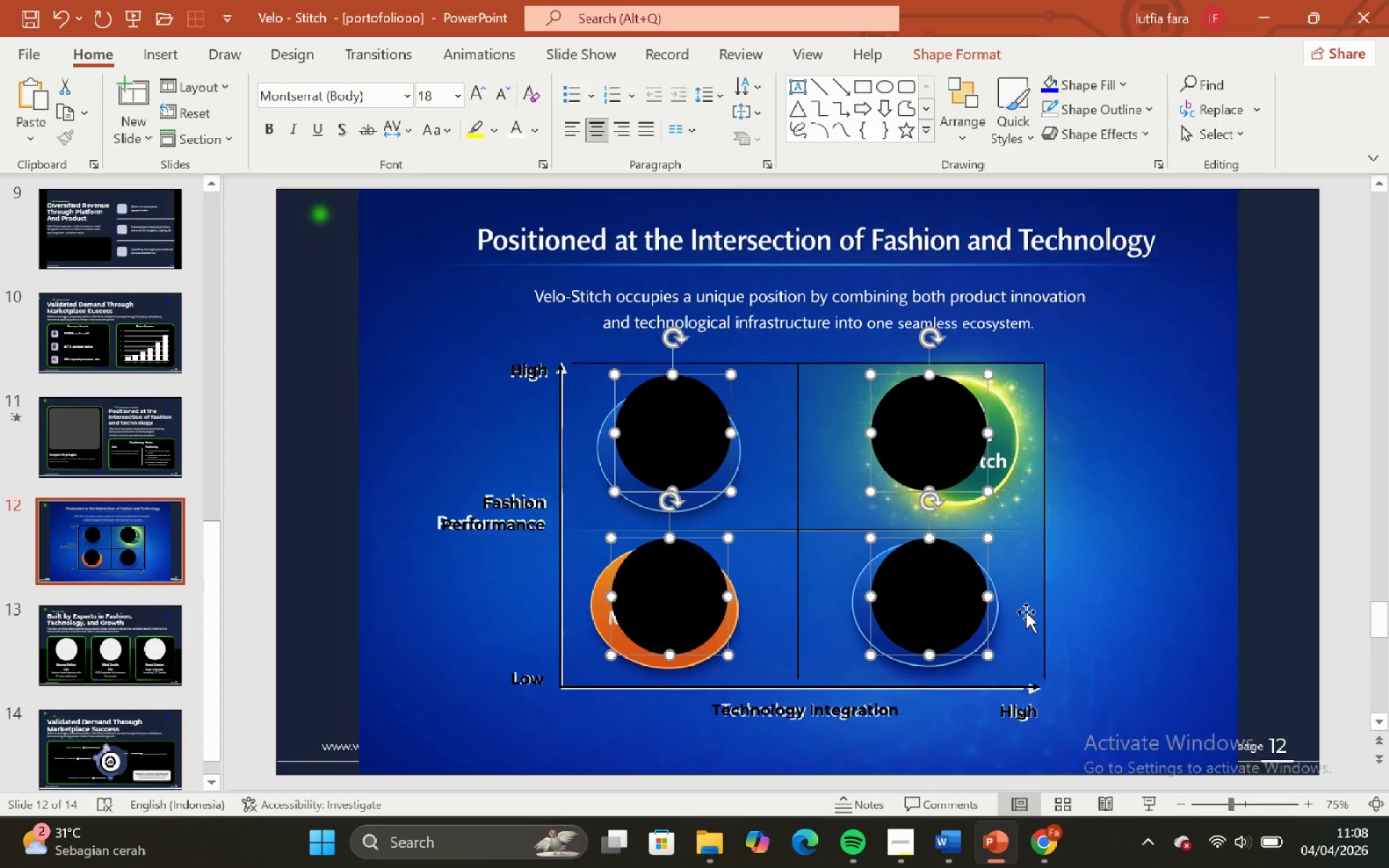 
key(ArrowRight)
 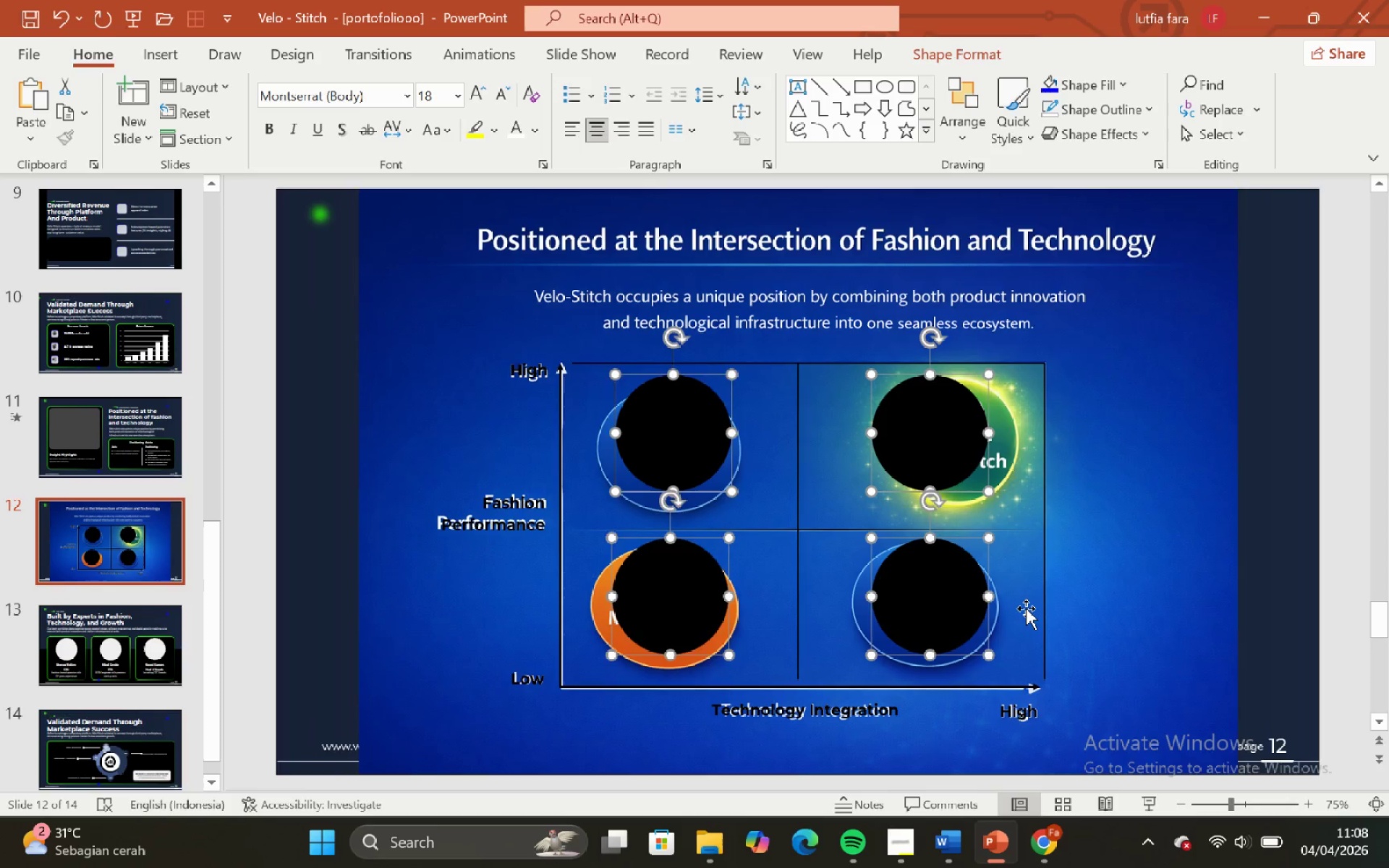 
key(ArrowRight)
 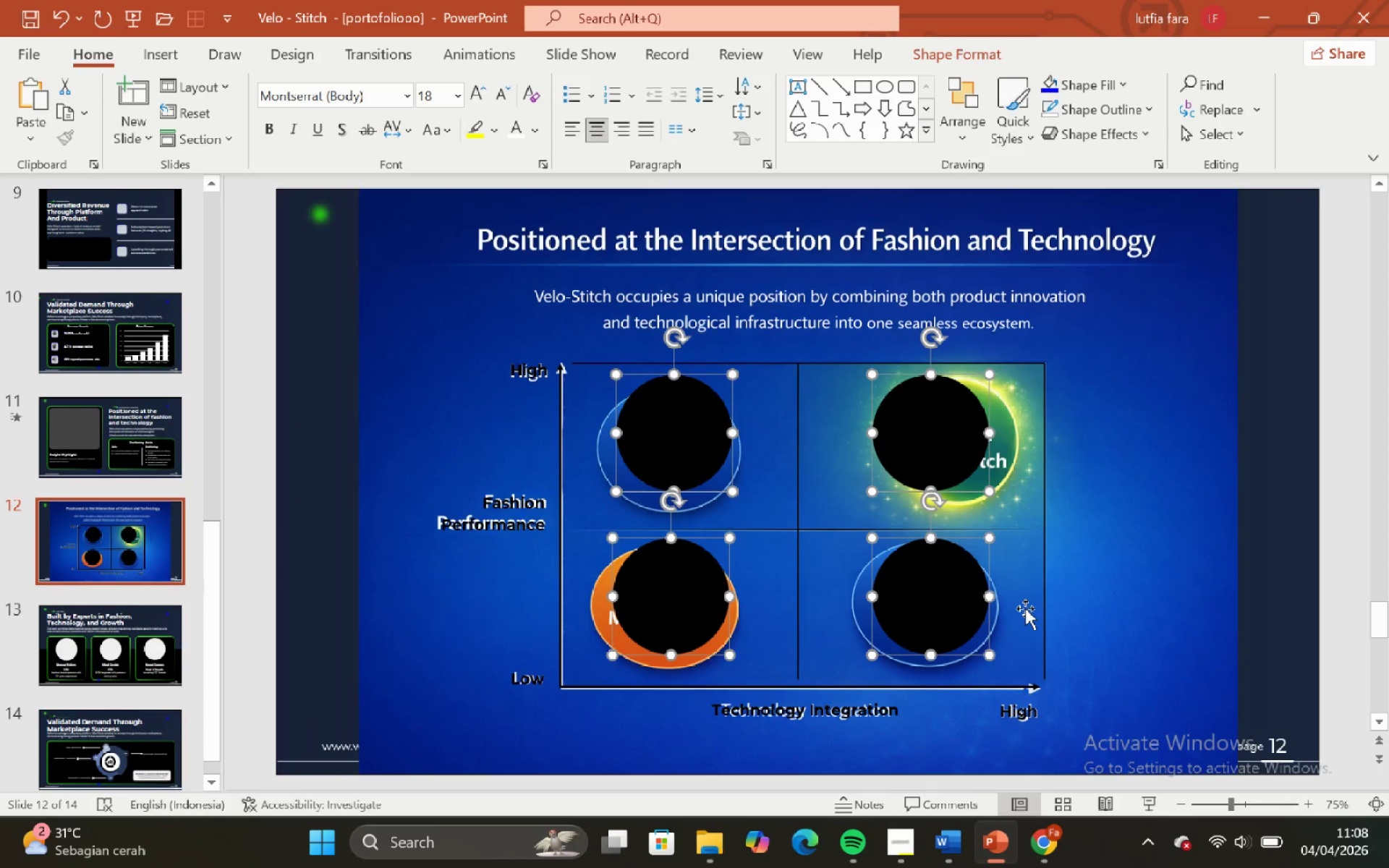 
key(ArrowLeft)
 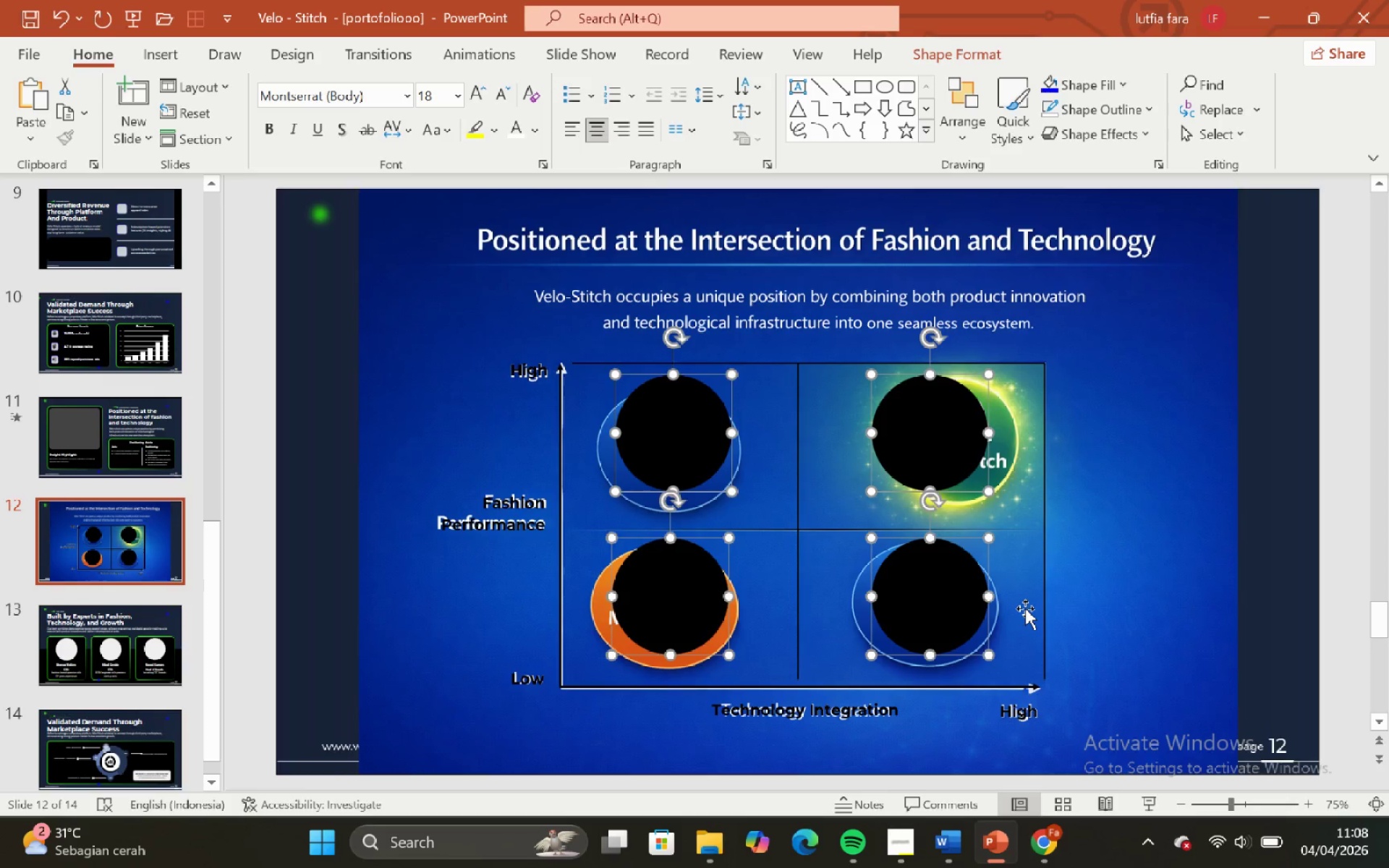 
key(ArrowLeft)
 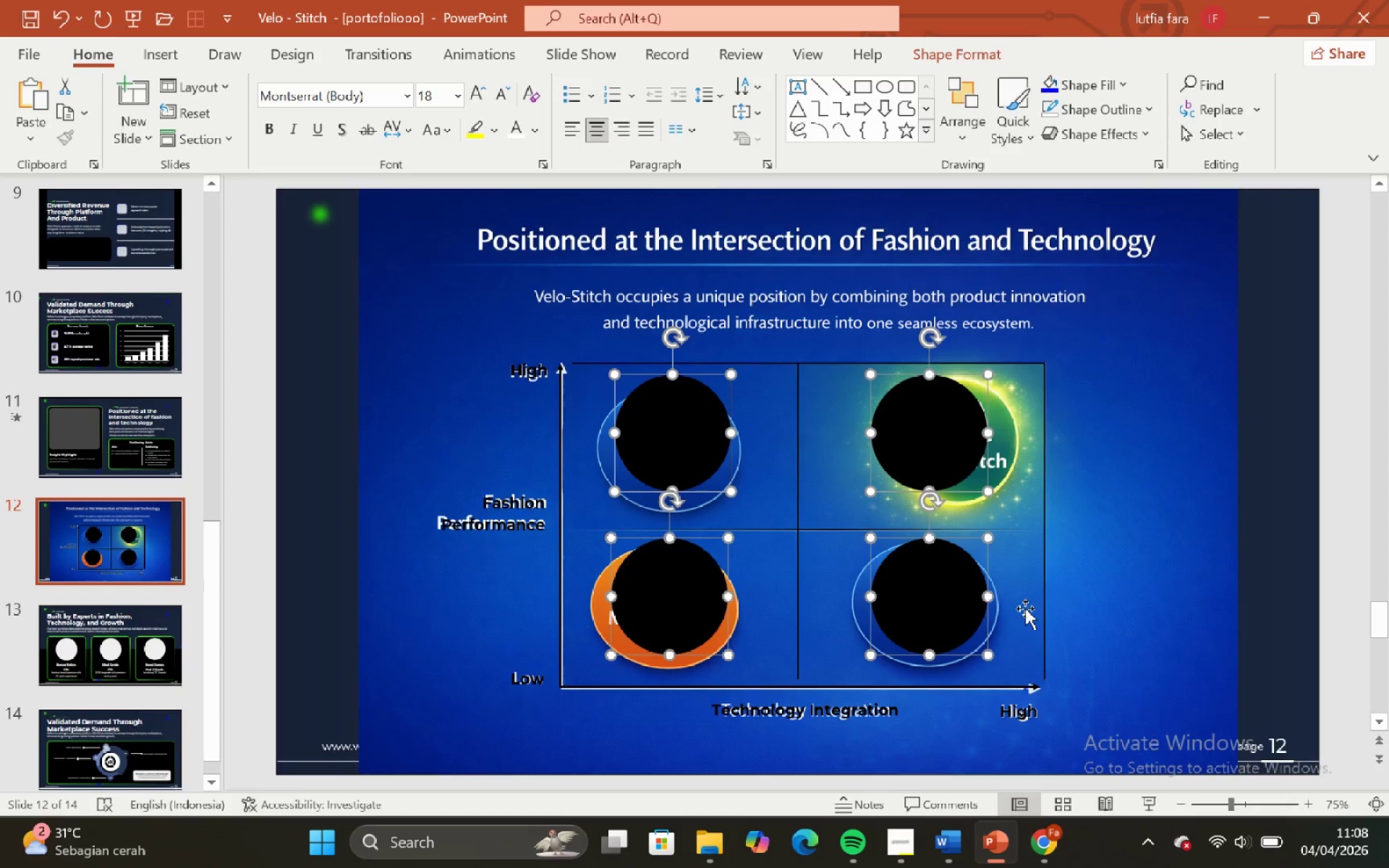 
key(ArrowLeft)
 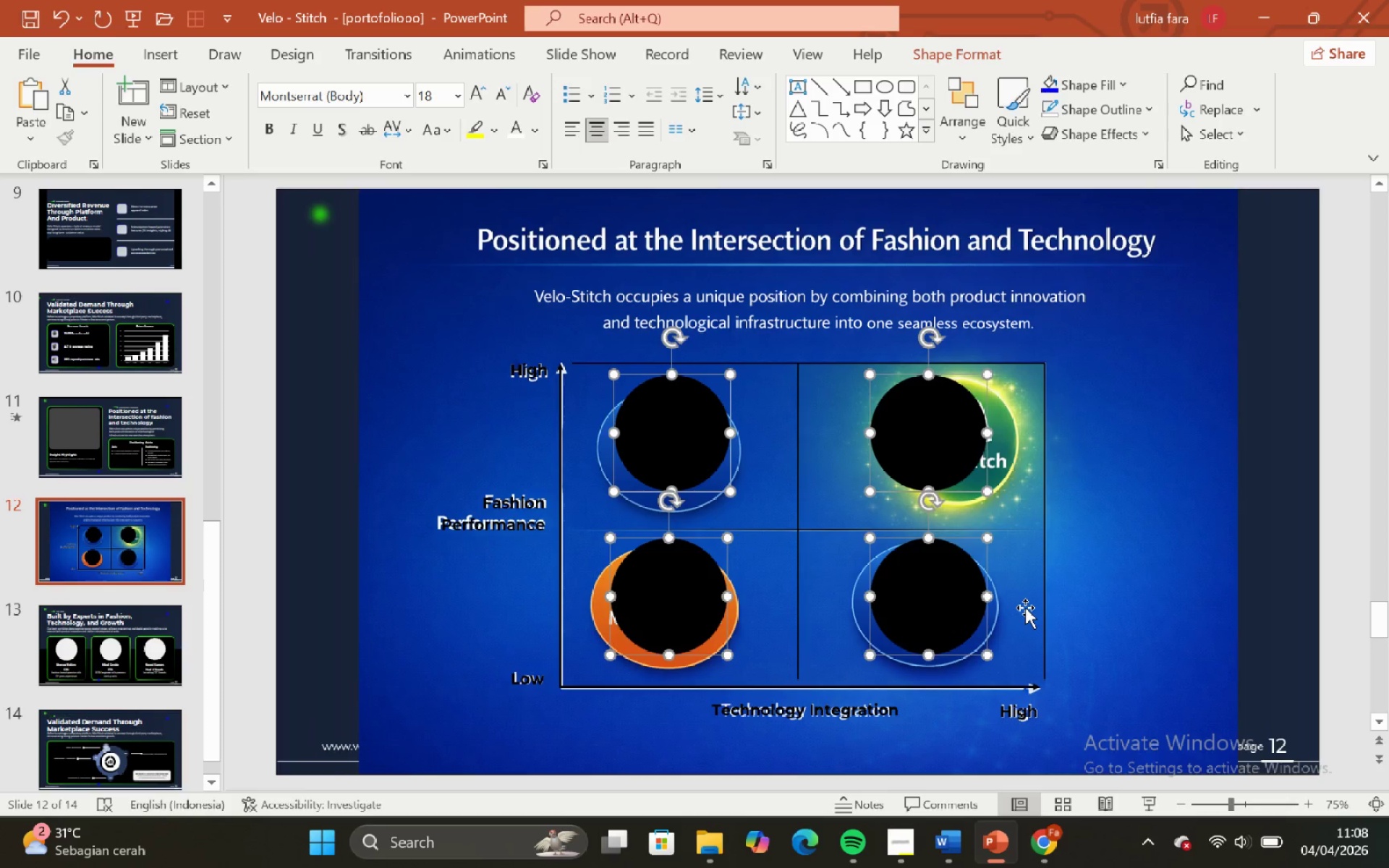 
key(ArrowUp)
 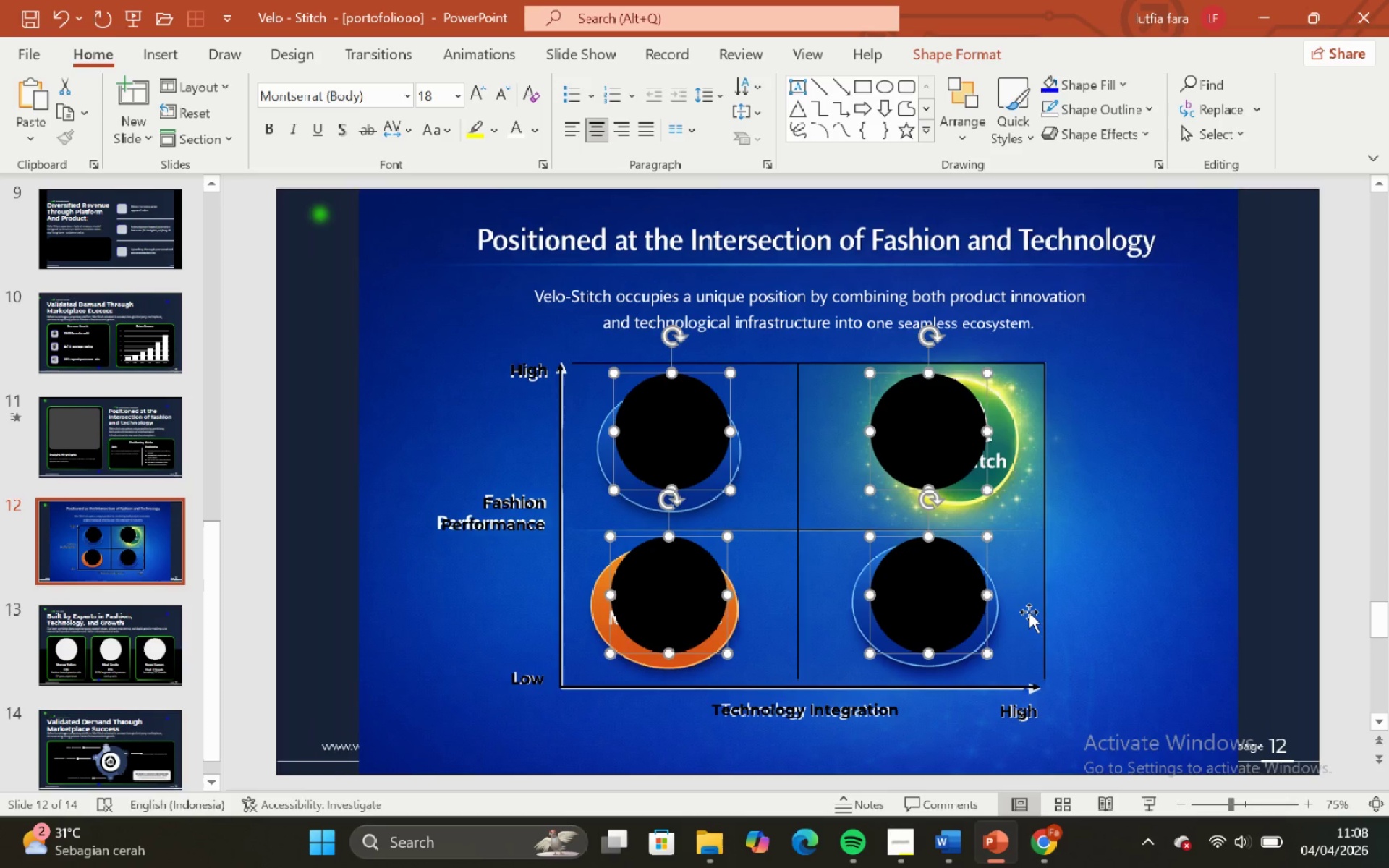 
key(ArrowUp)
 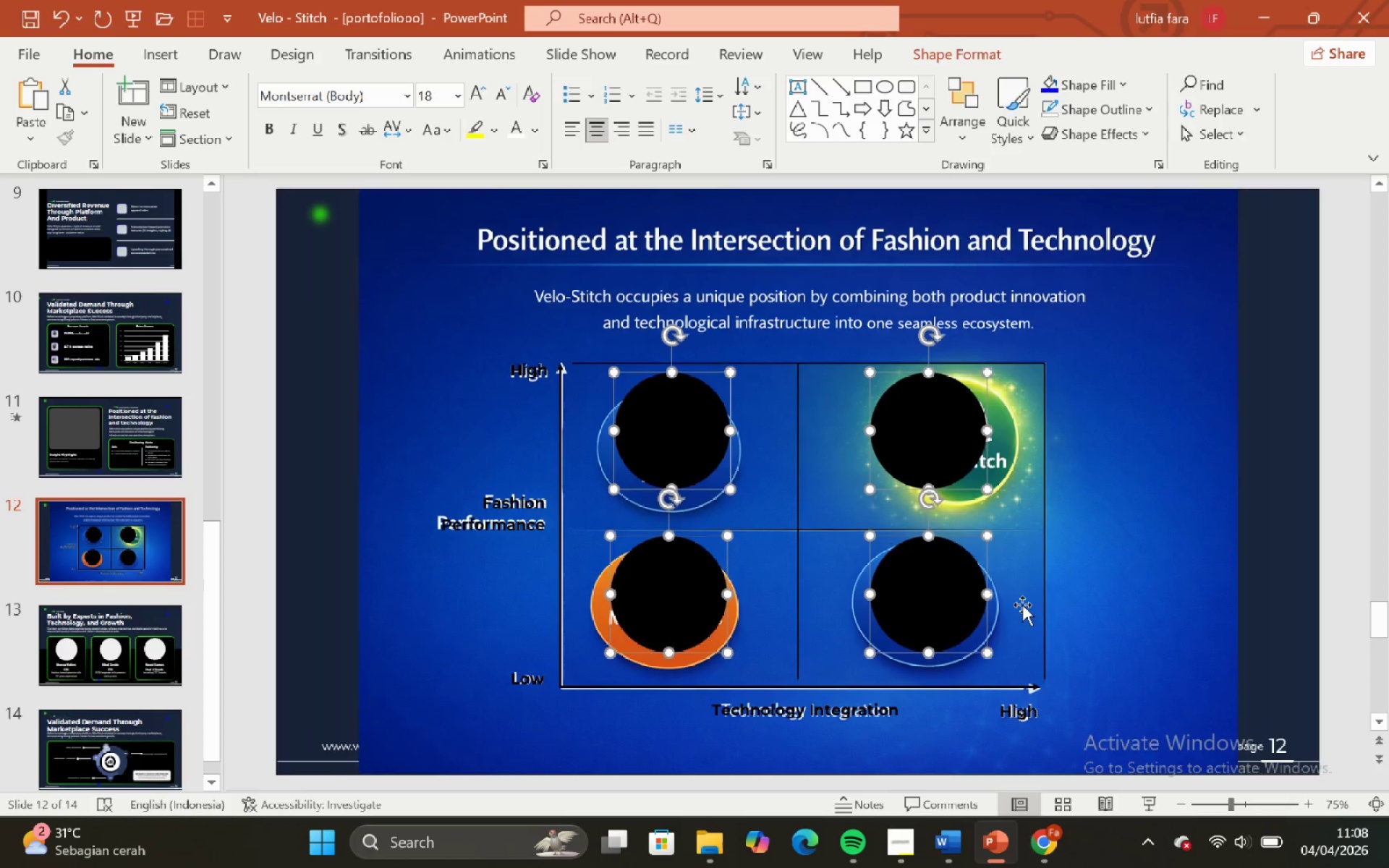 
key(ArrowUp)
 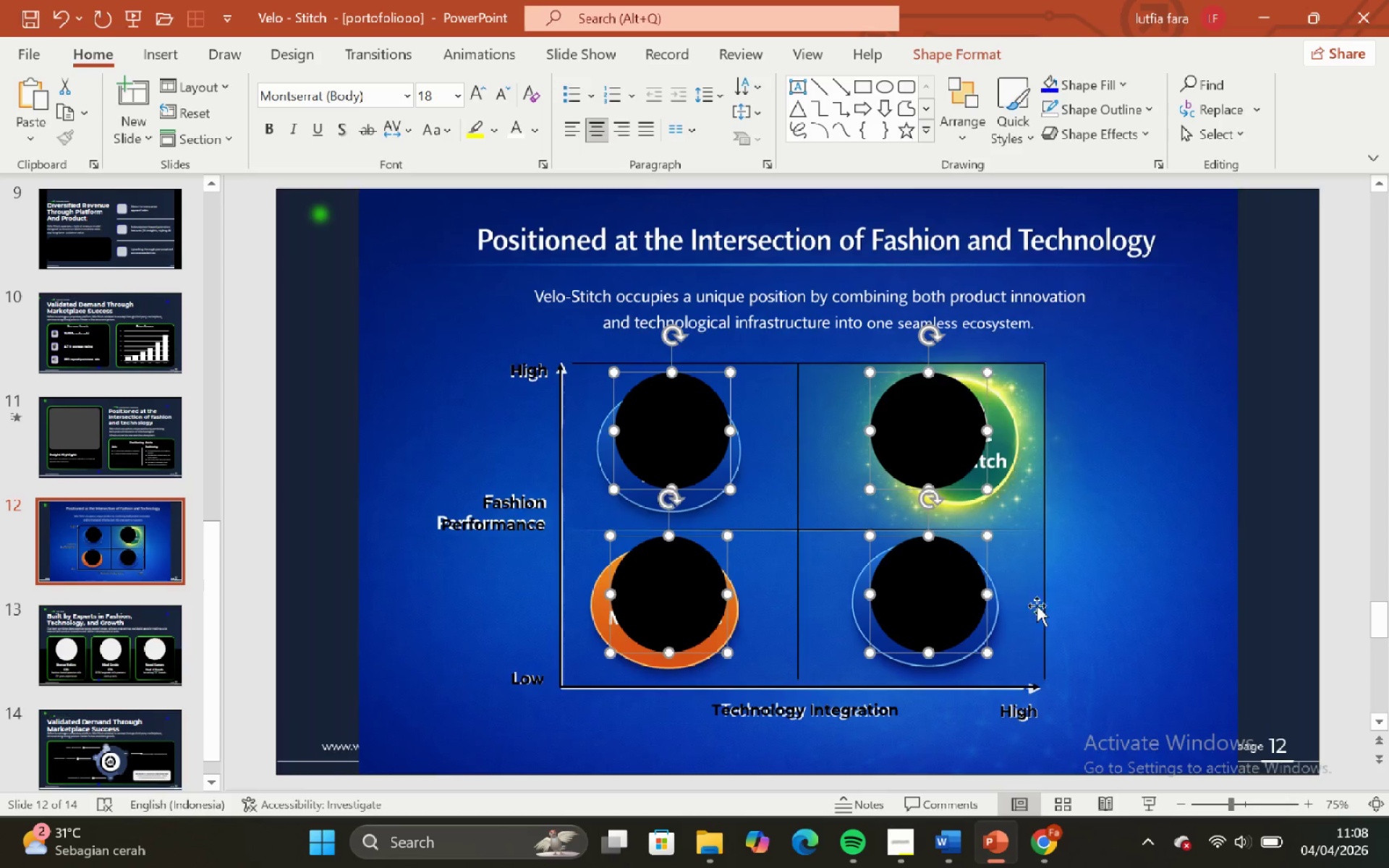 
key(ArrowUp)
 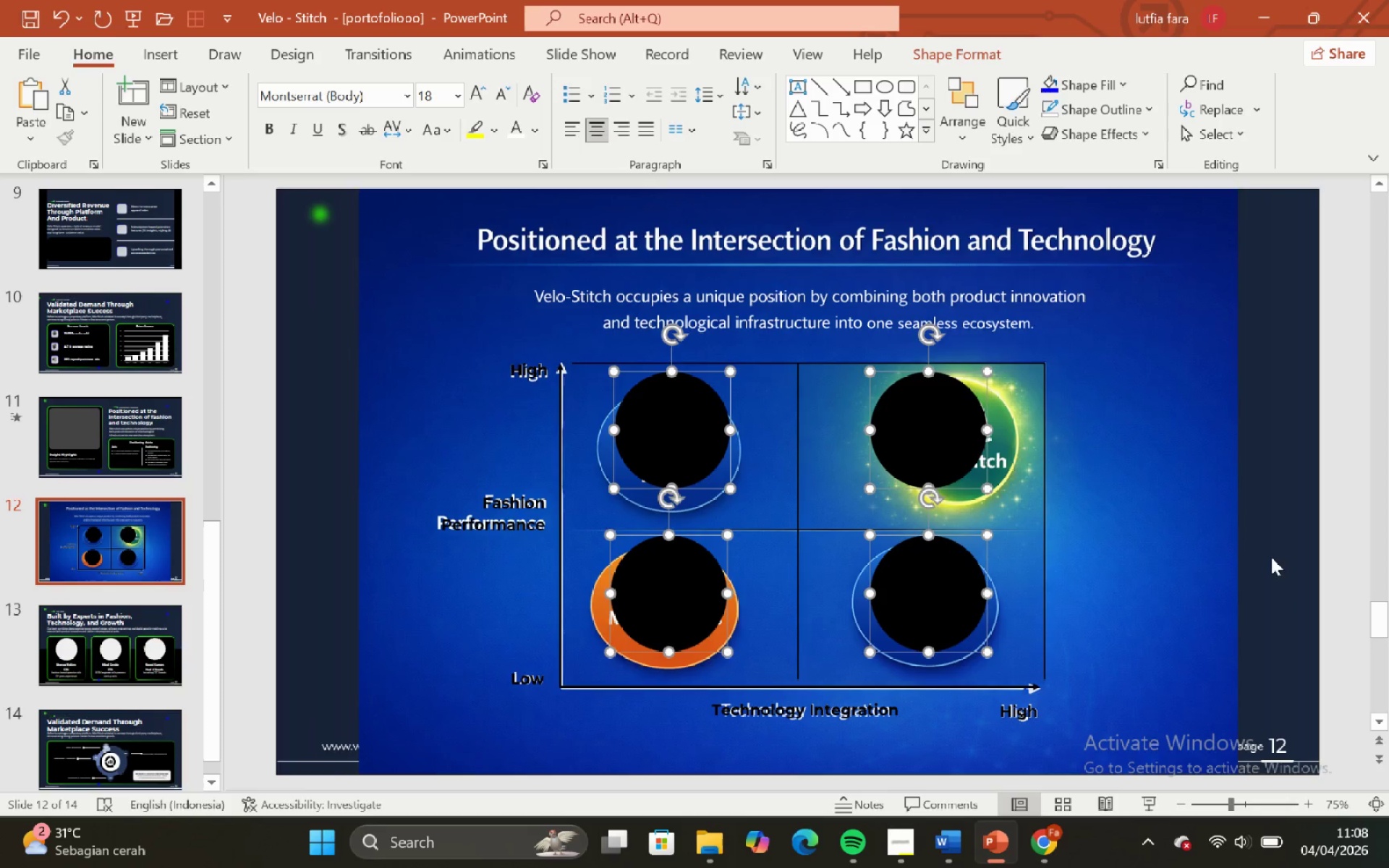 
left_click([1270, 549])
 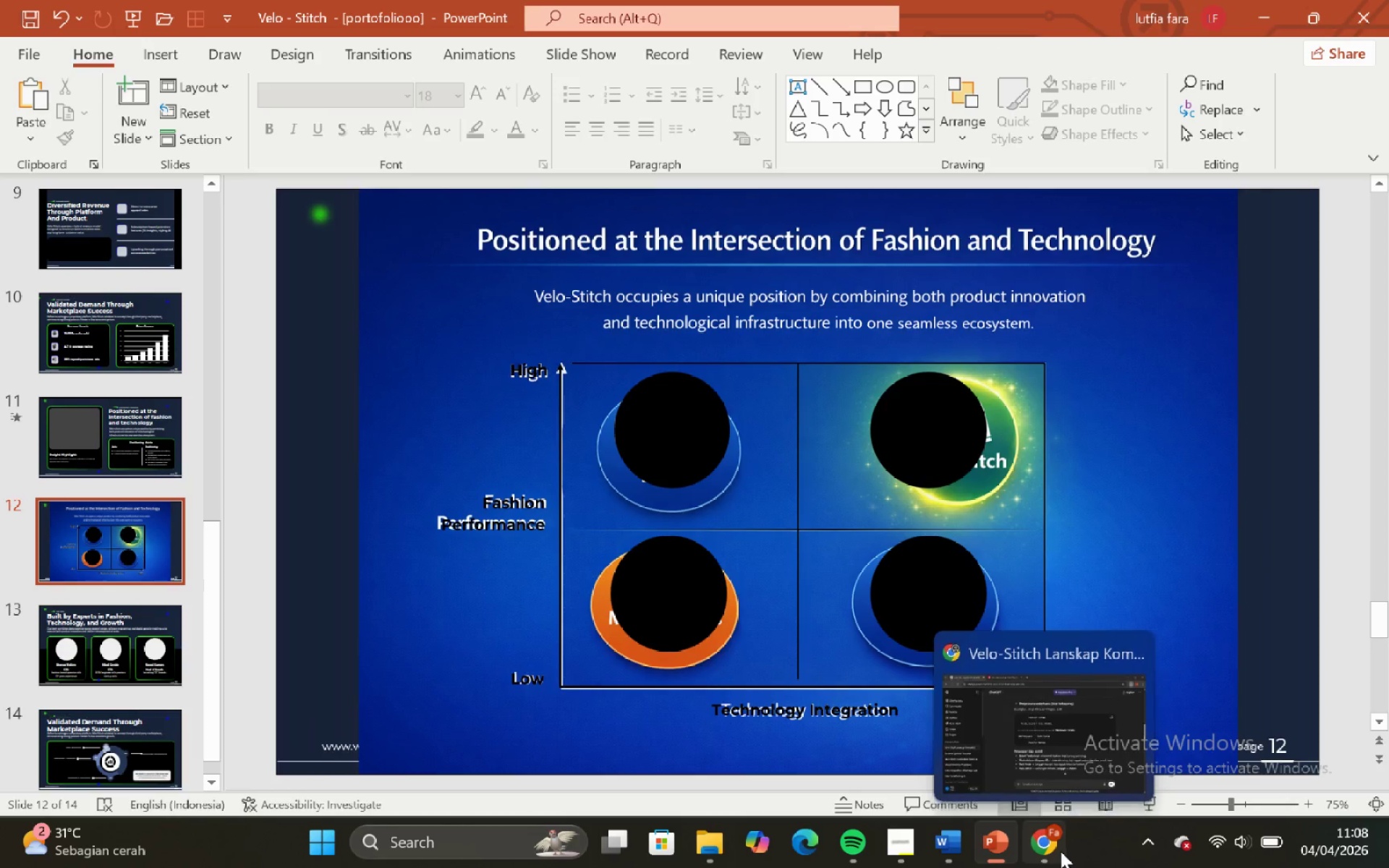 
left_click([1027, 772])
 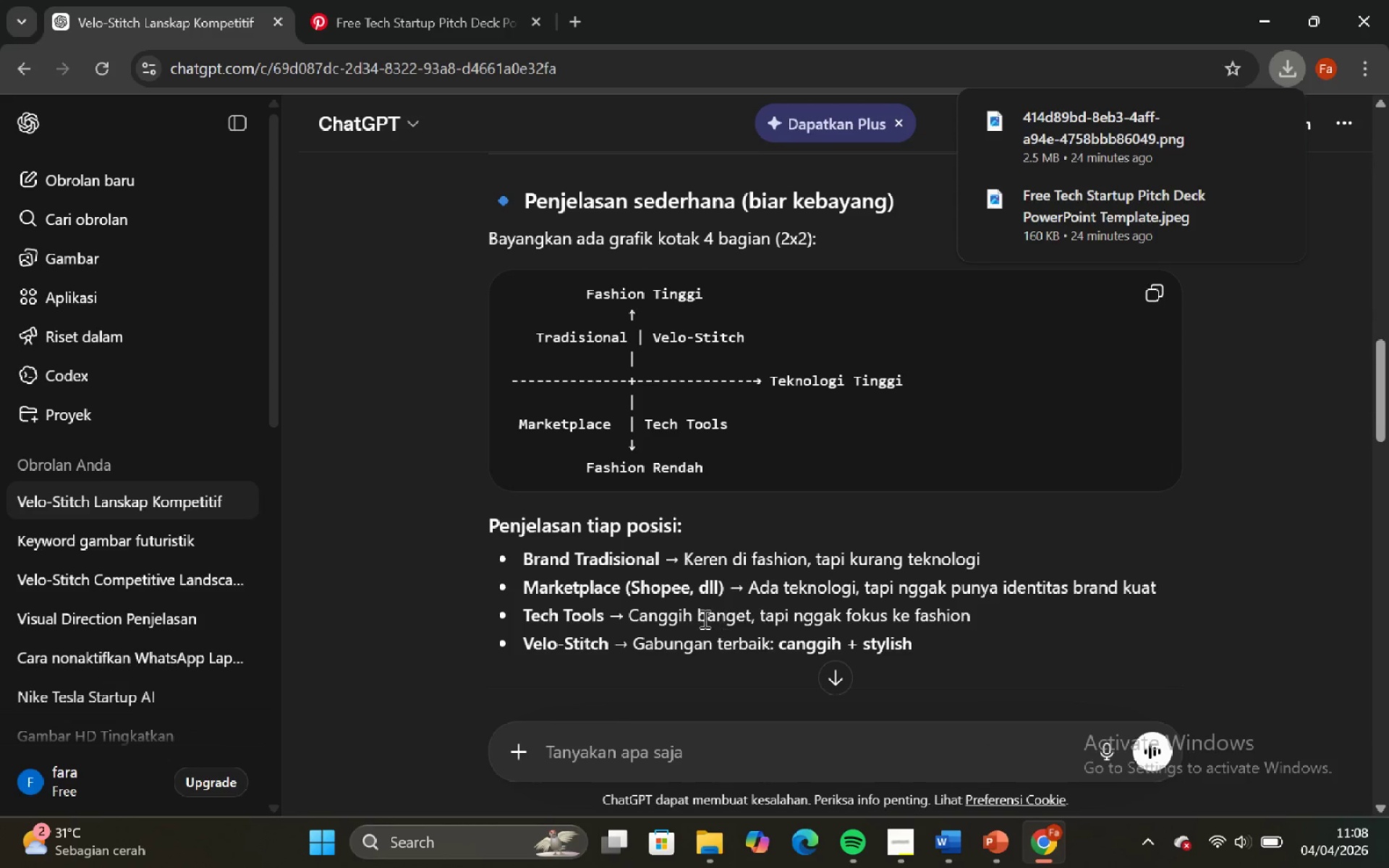 
scroll: coordinate [702, 626], scroll_direction: down, amount: 15.0
 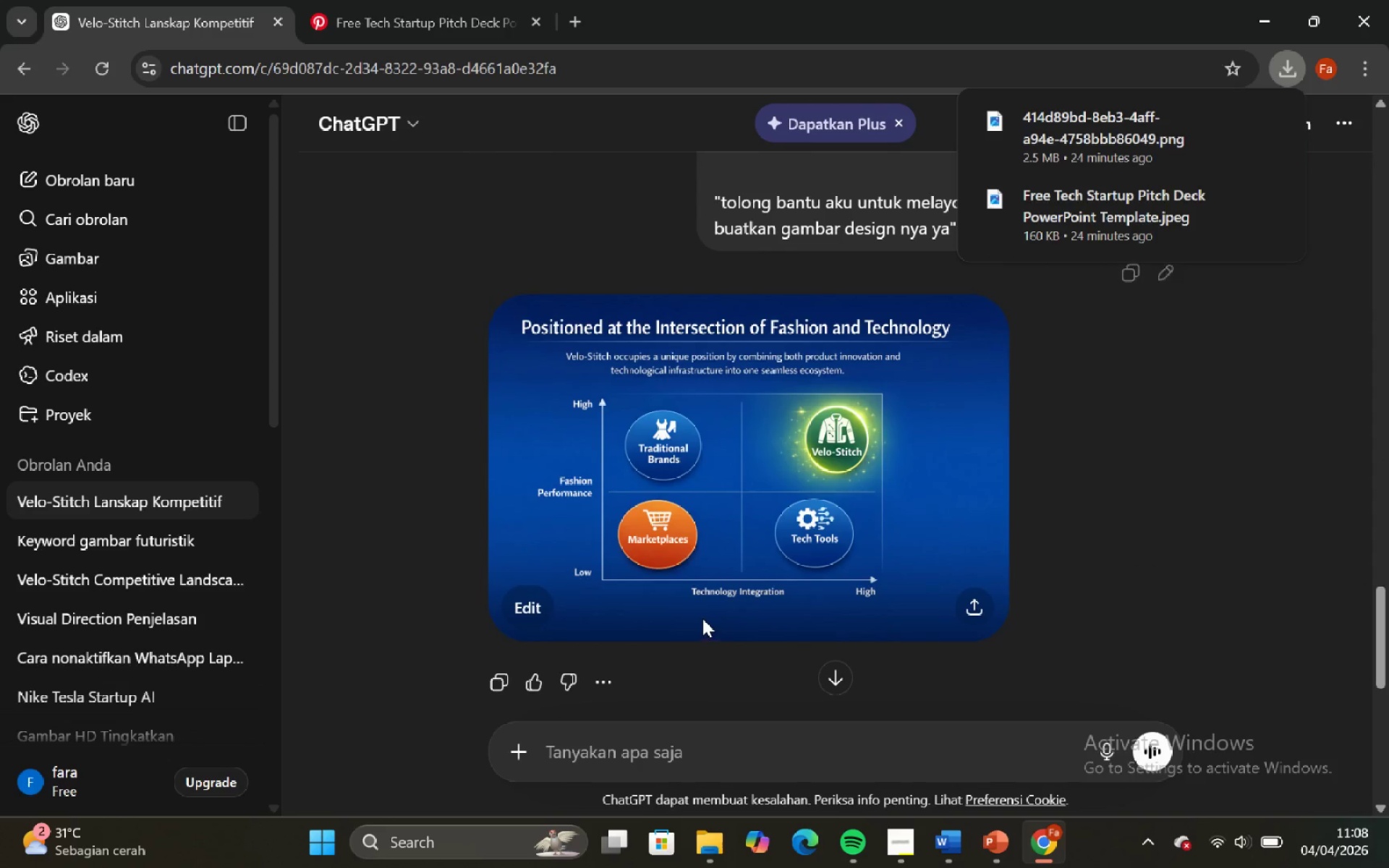 
scroll: coordinate [708, 597], scroll_direction: up, amount: 13.0
 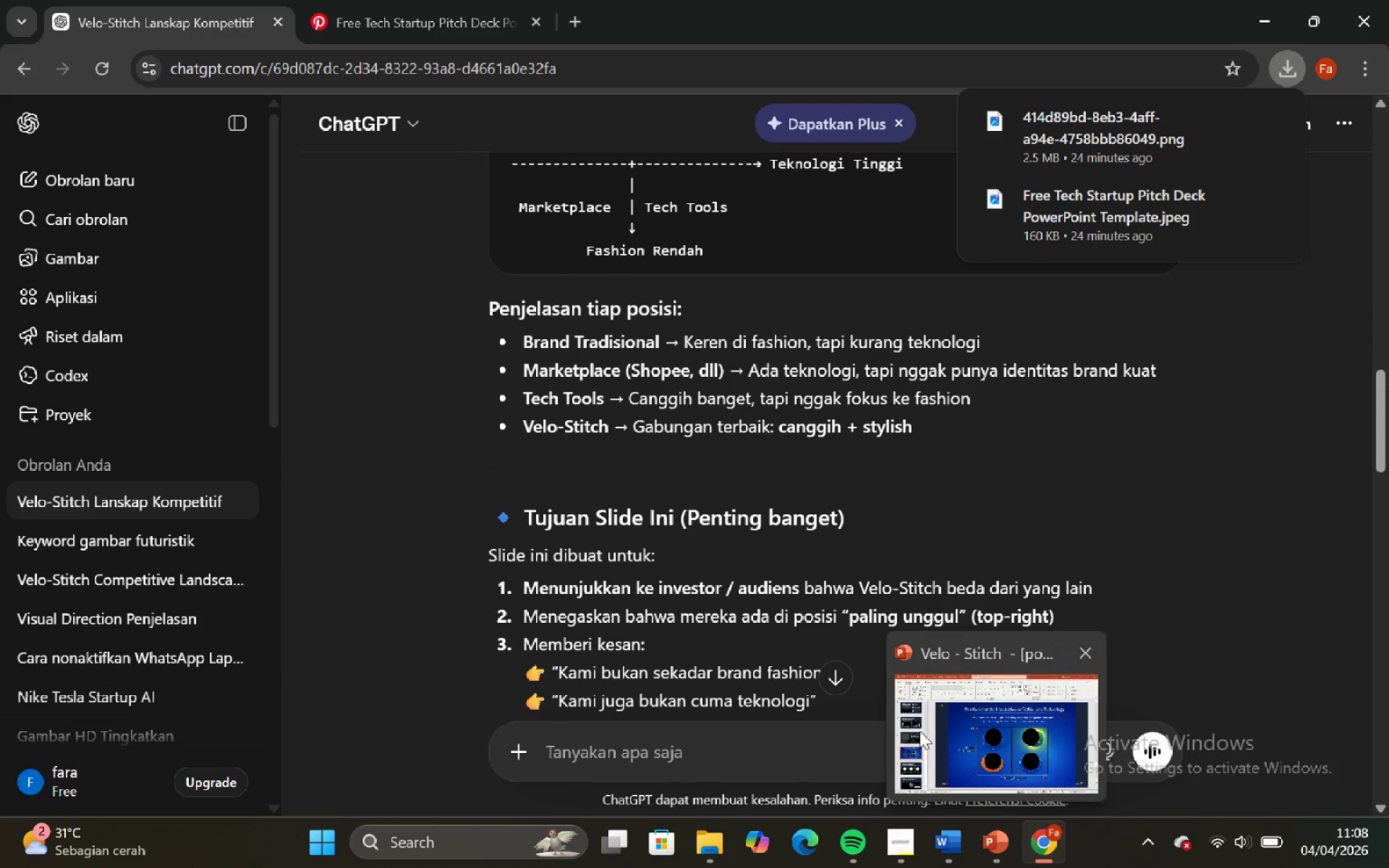 
left_click([919, 731])
 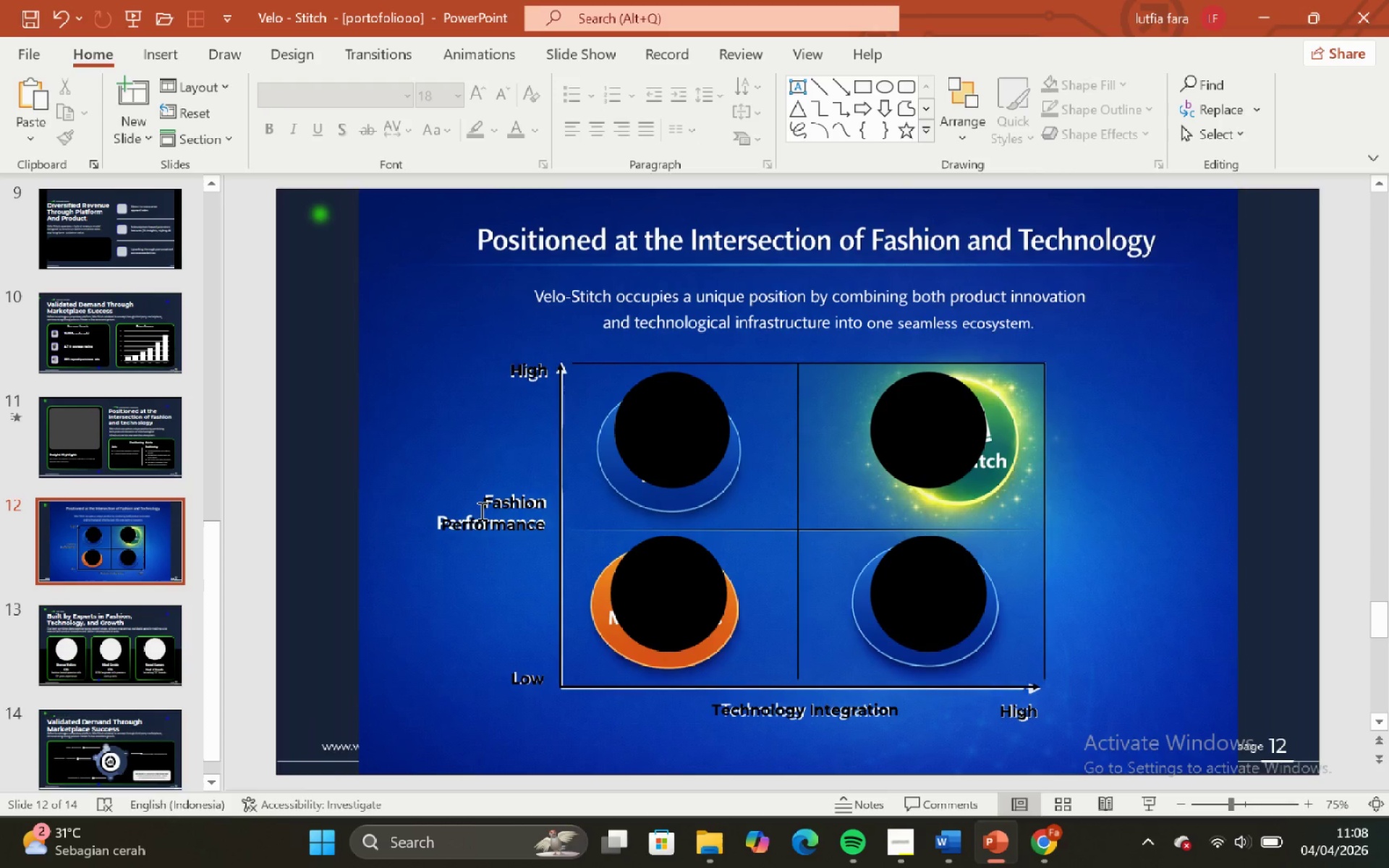 
left_click([480, 511])
 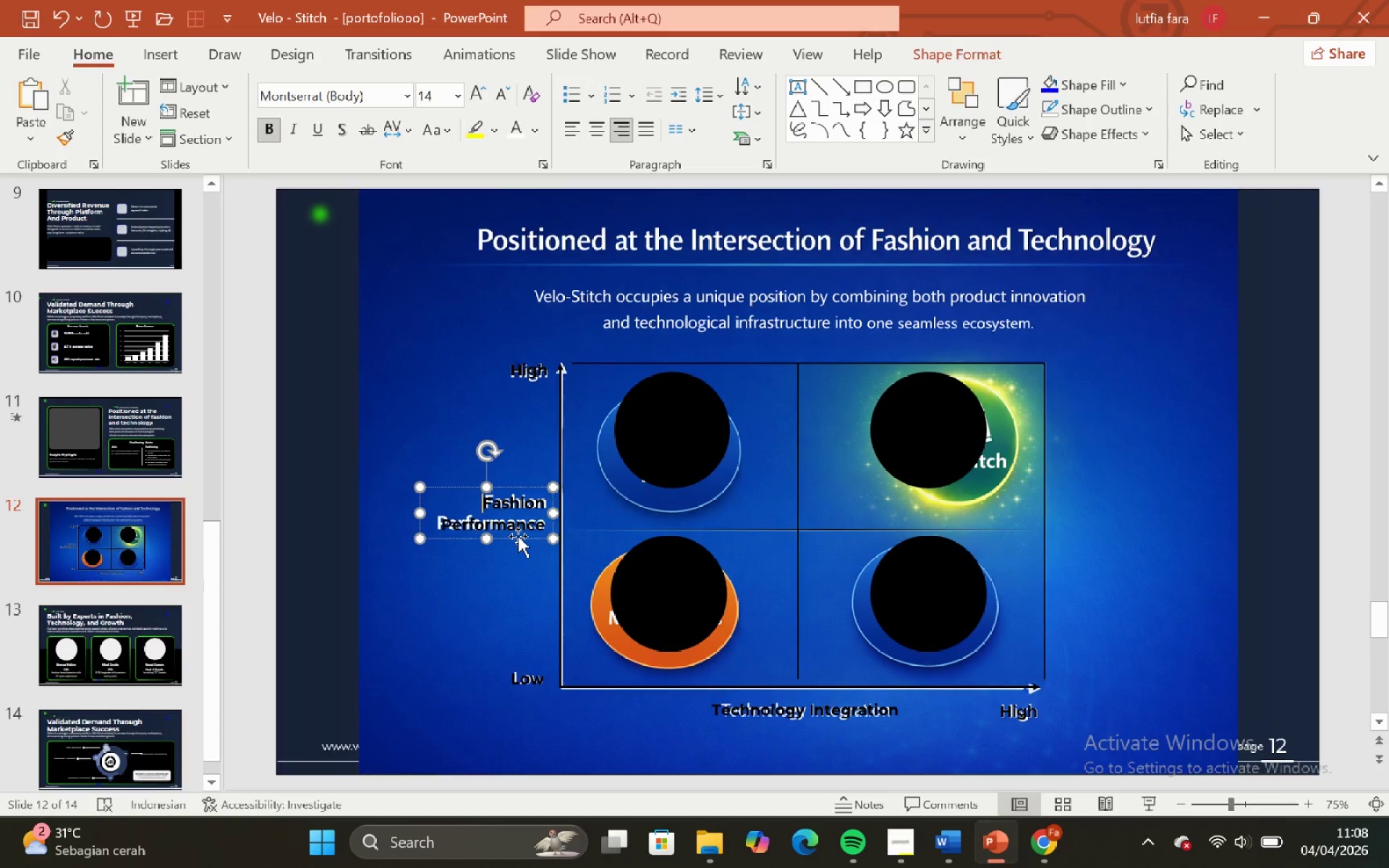 
left_click([518, 536])
 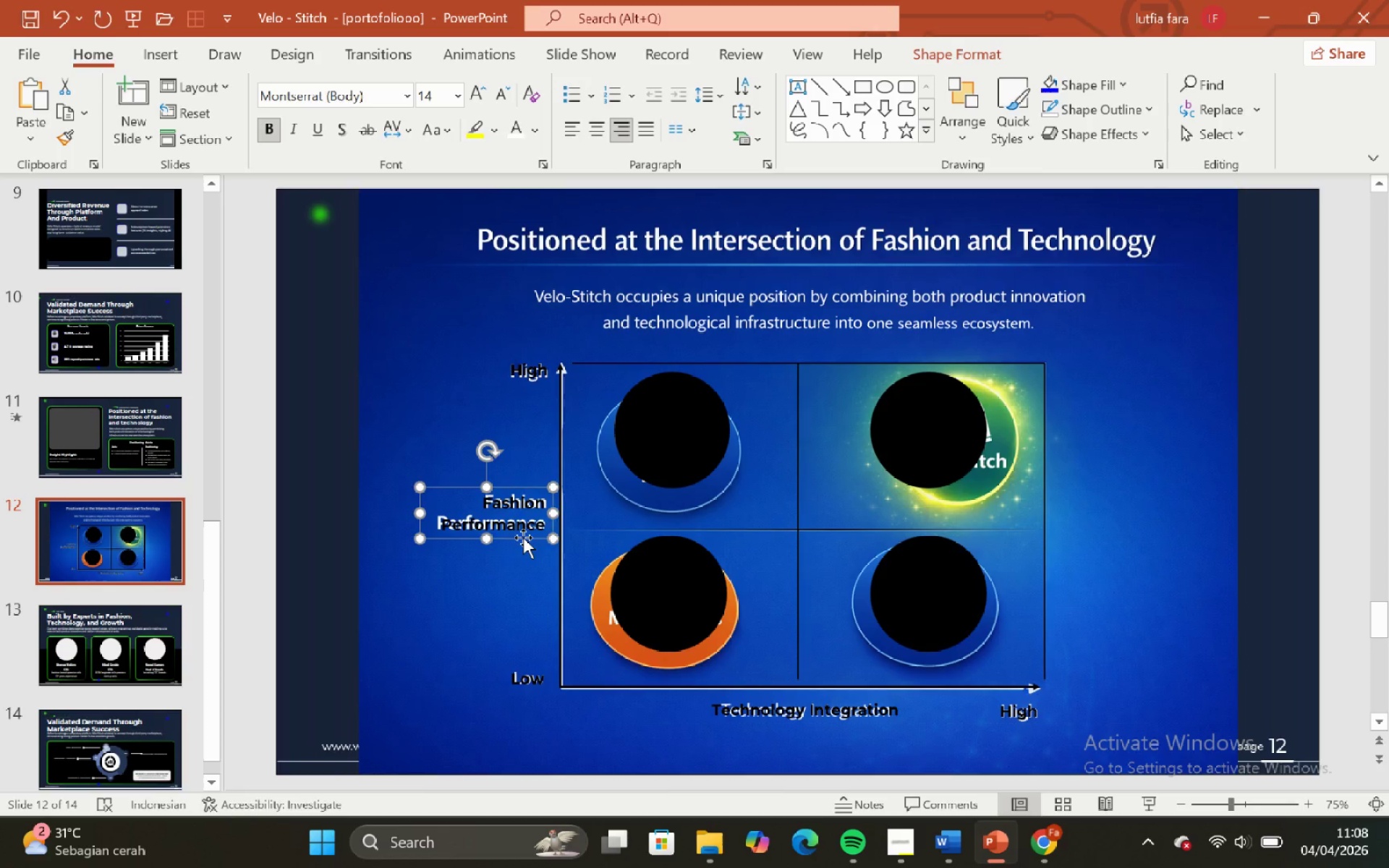 
left_click([522, 537])
 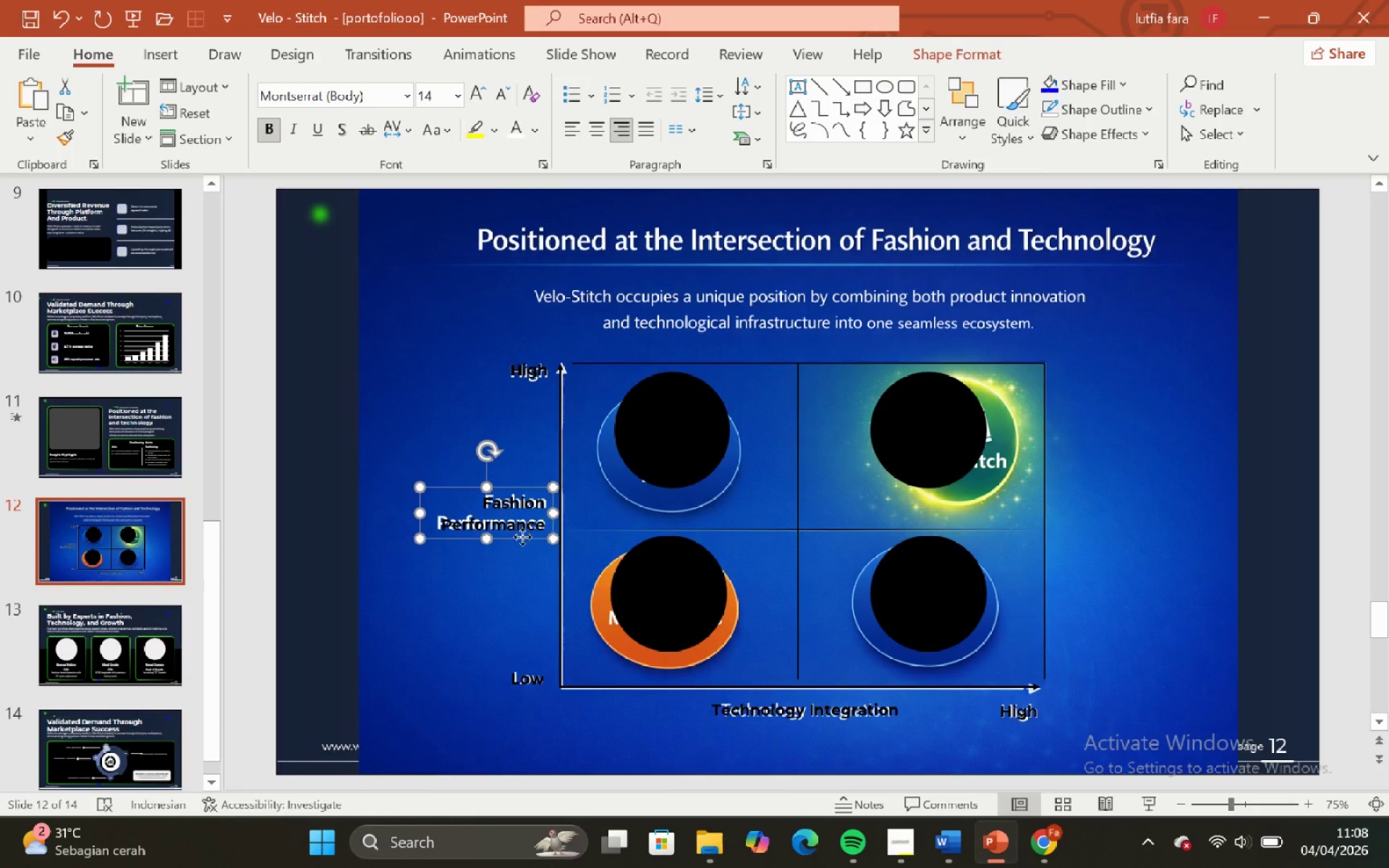 
left_click_drag(start_coordinate=[522, 537], to_coordinate=[745, 535])
 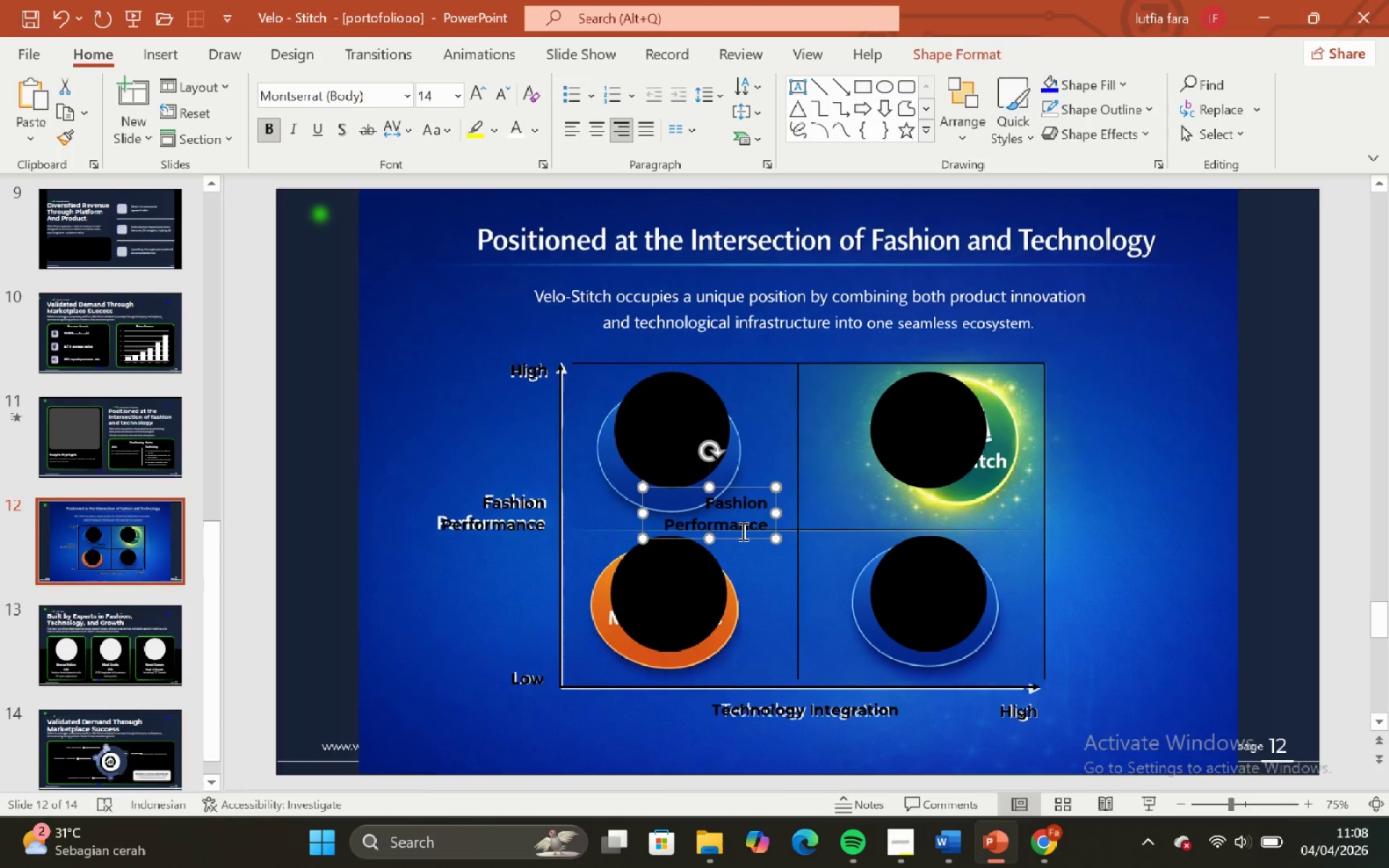 
hold_key(key=ControlLeft, duration=1.19)
 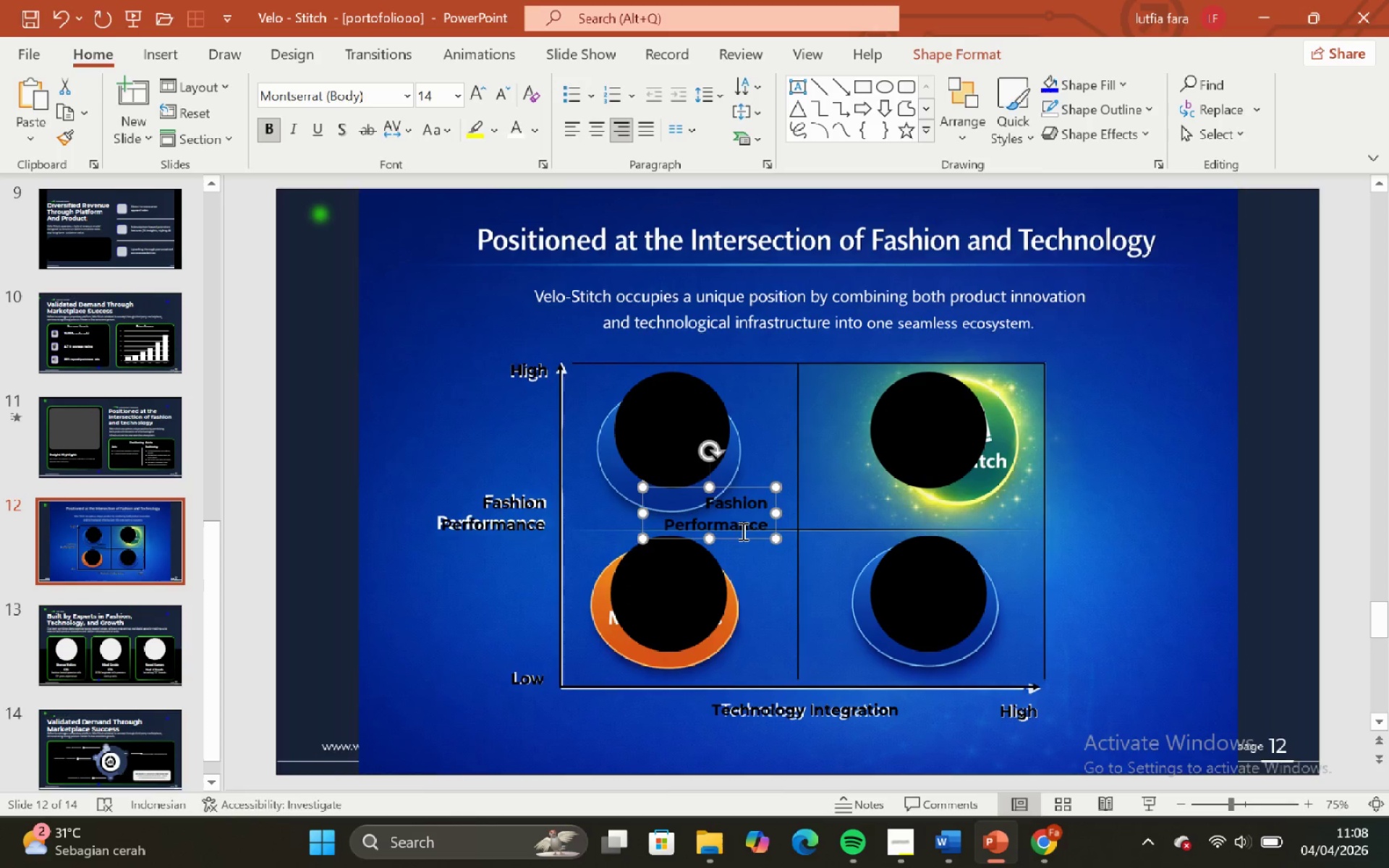 
hold_key(key=ShiftLeft, duration=1.12)
 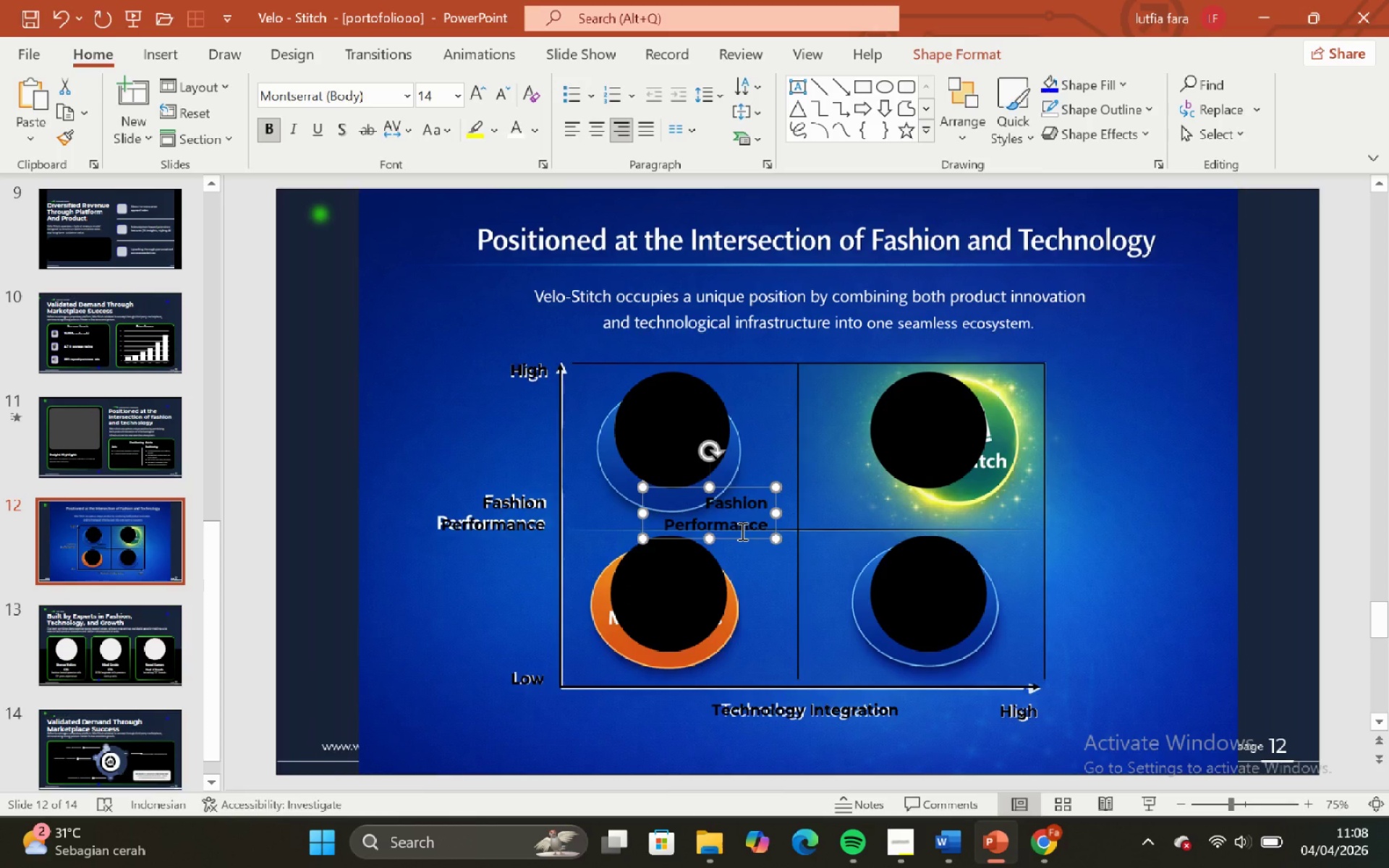 
key(Equal)
 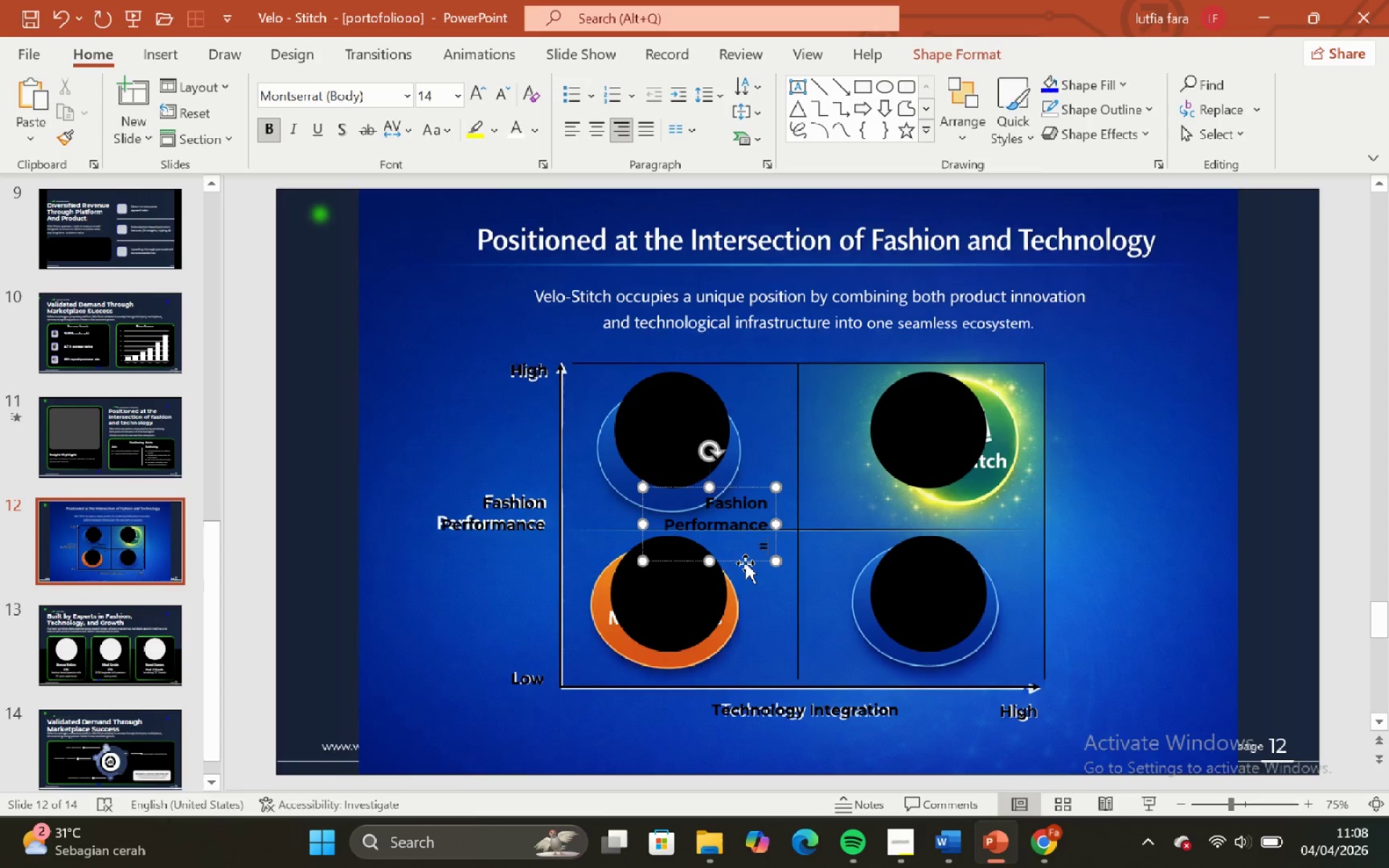 
left_click([743, 561])
 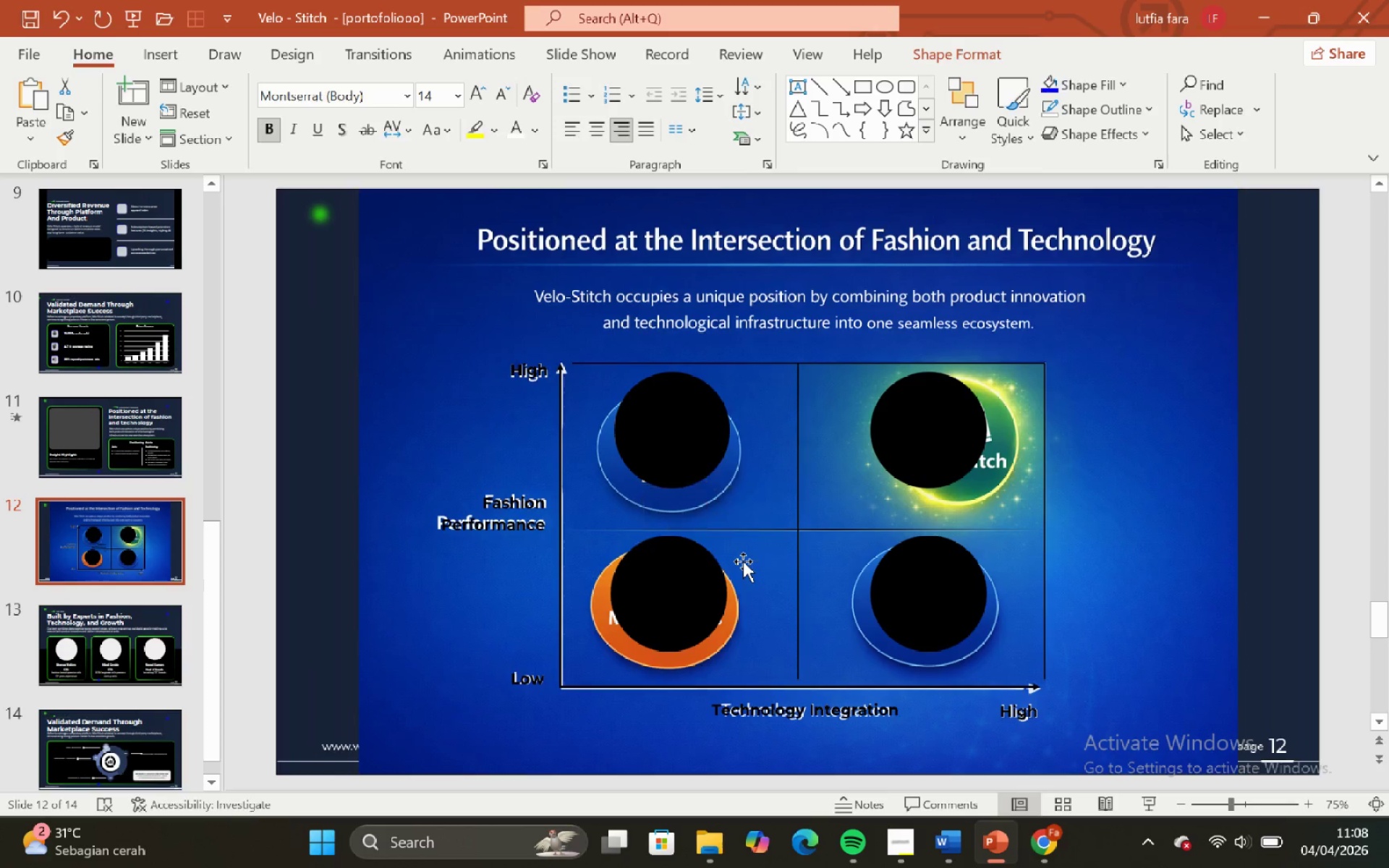 
key(Backspace)
 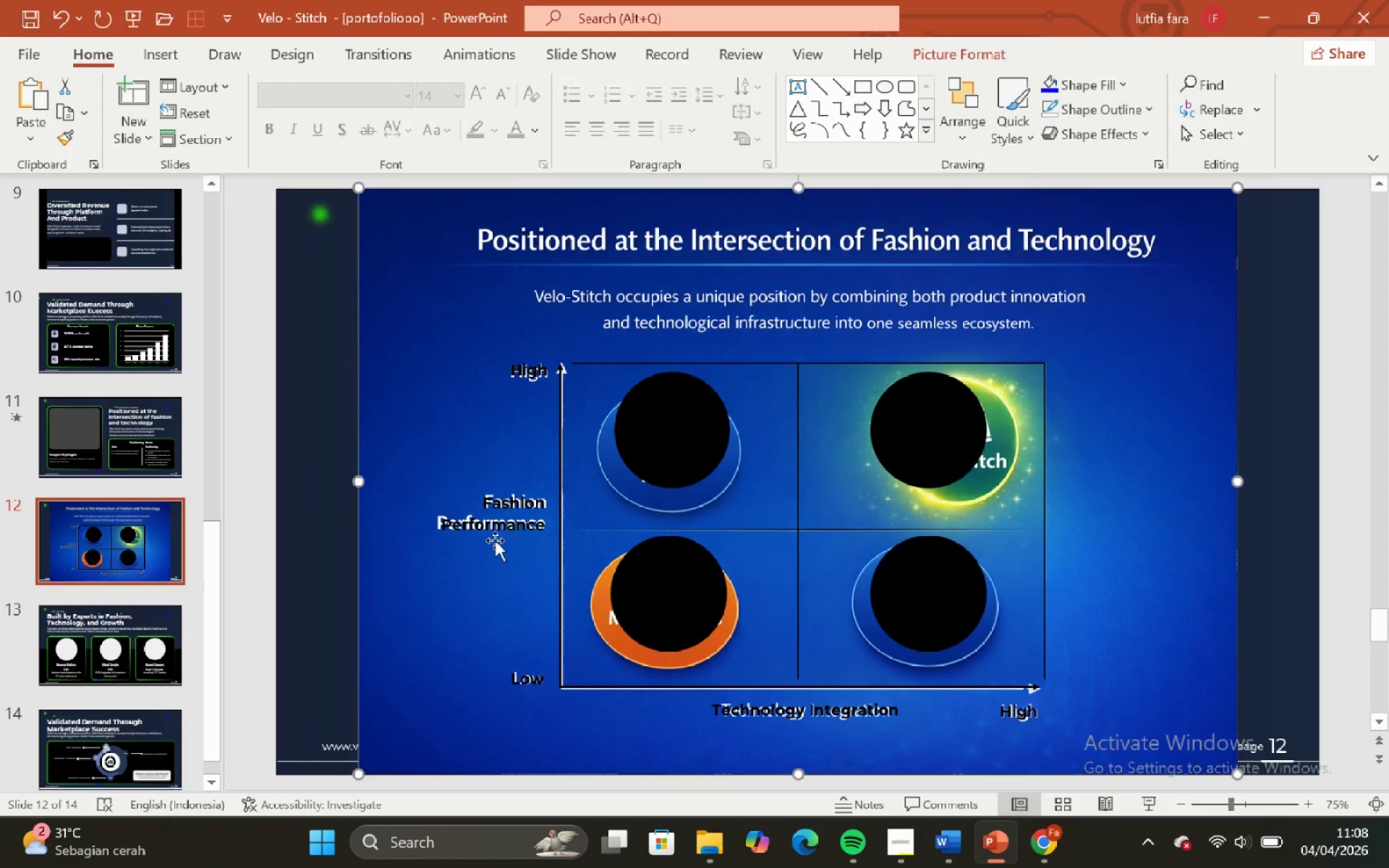 
double_click([506, 524])
 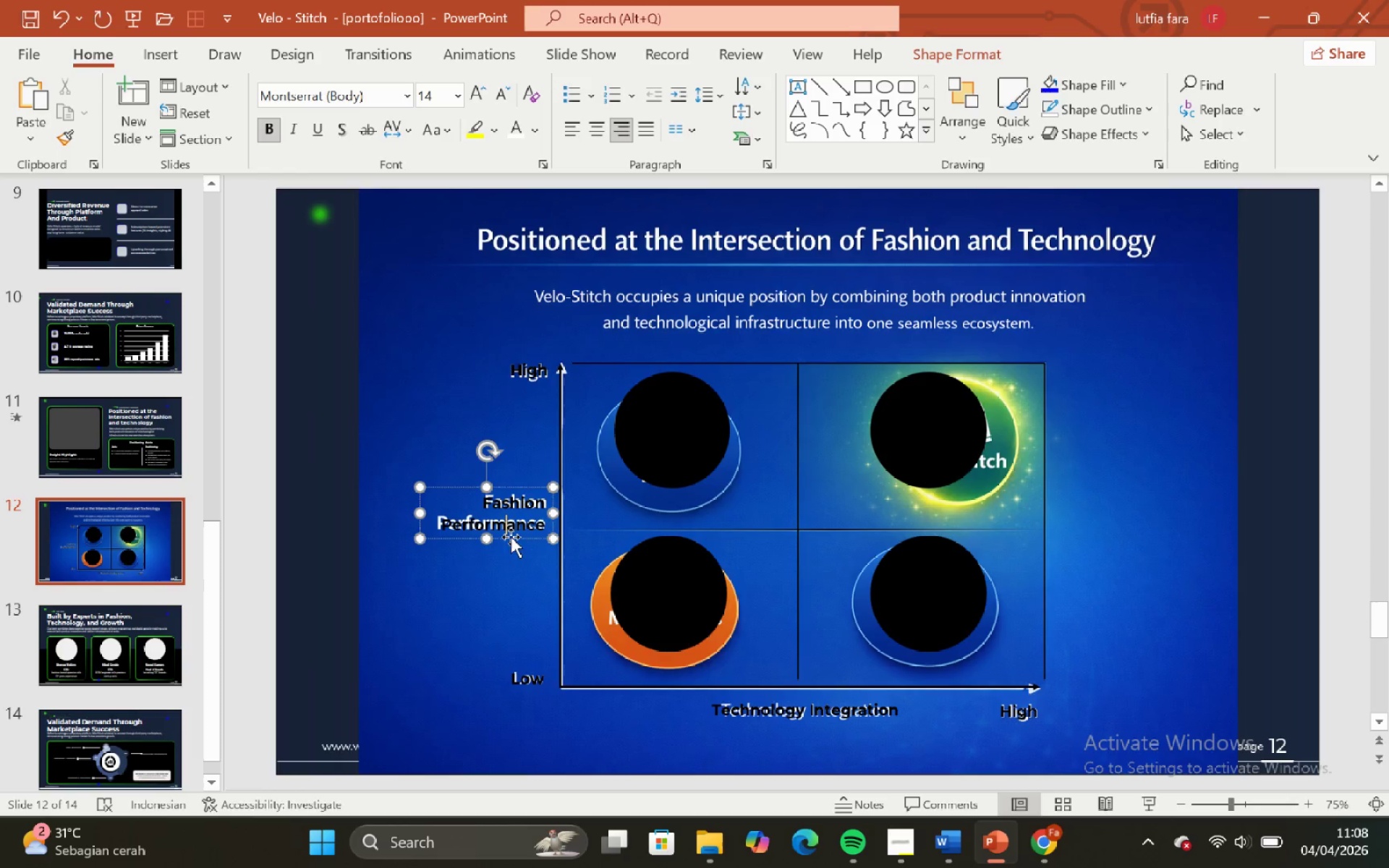 
left_click([511, 537])
 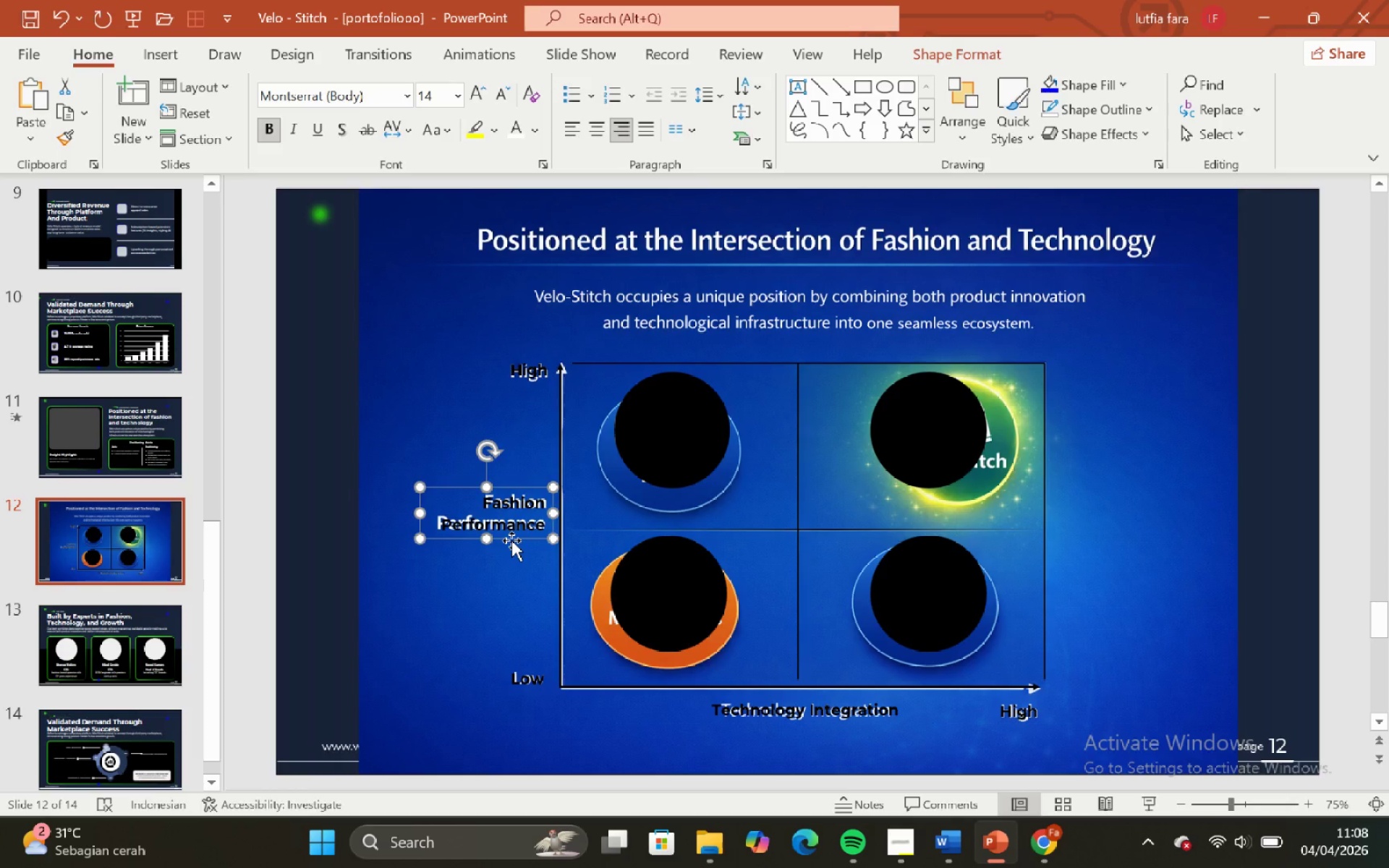 
hold_key(key=ShiftLeft, duration=1.27)
hold_key(key=ControlLeft, duration=1.14)
left_click_drag(start_coordinate=[511, 540], to_coordinate=[701, 537])
 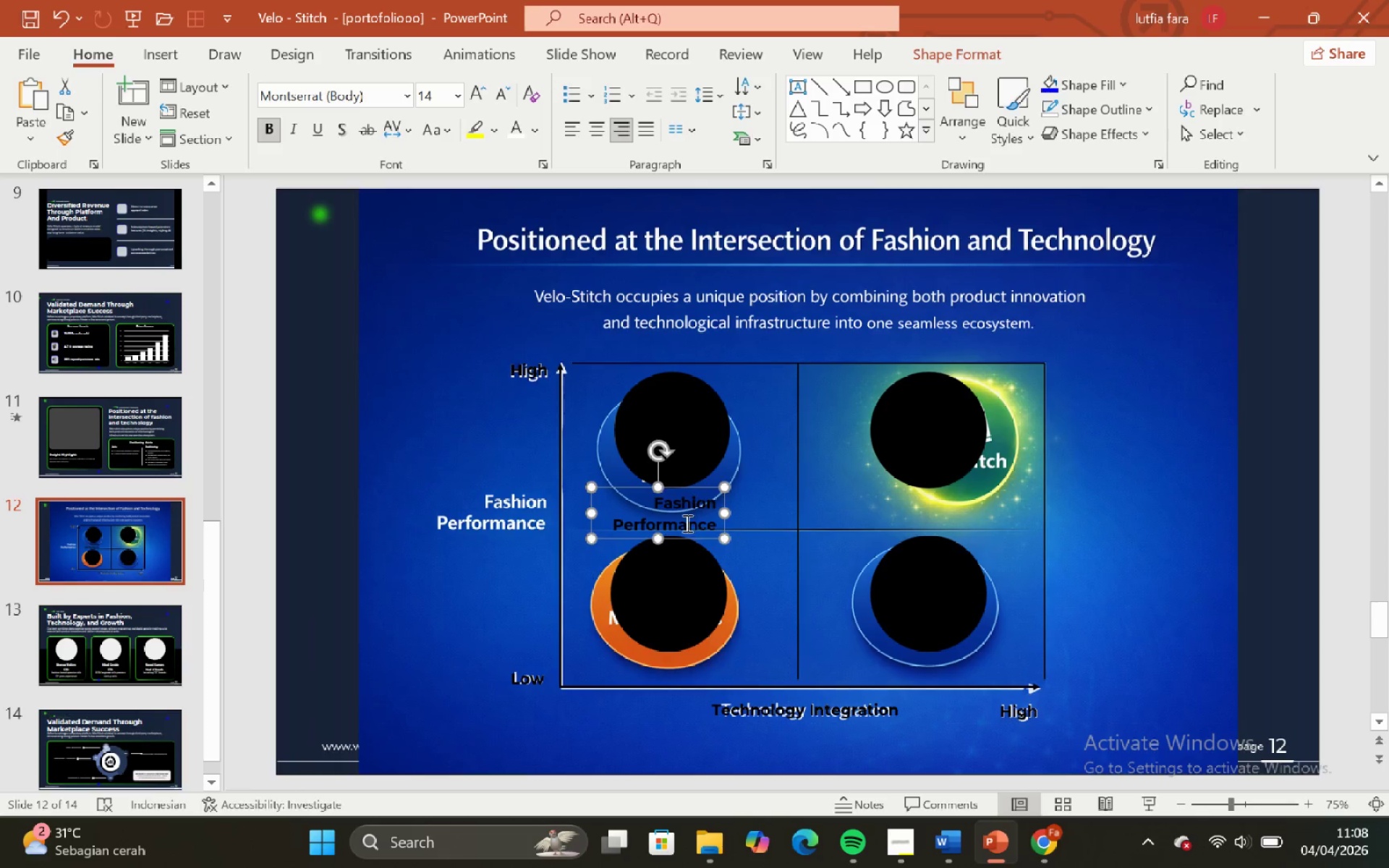 
key(Control+ControlLeft)
 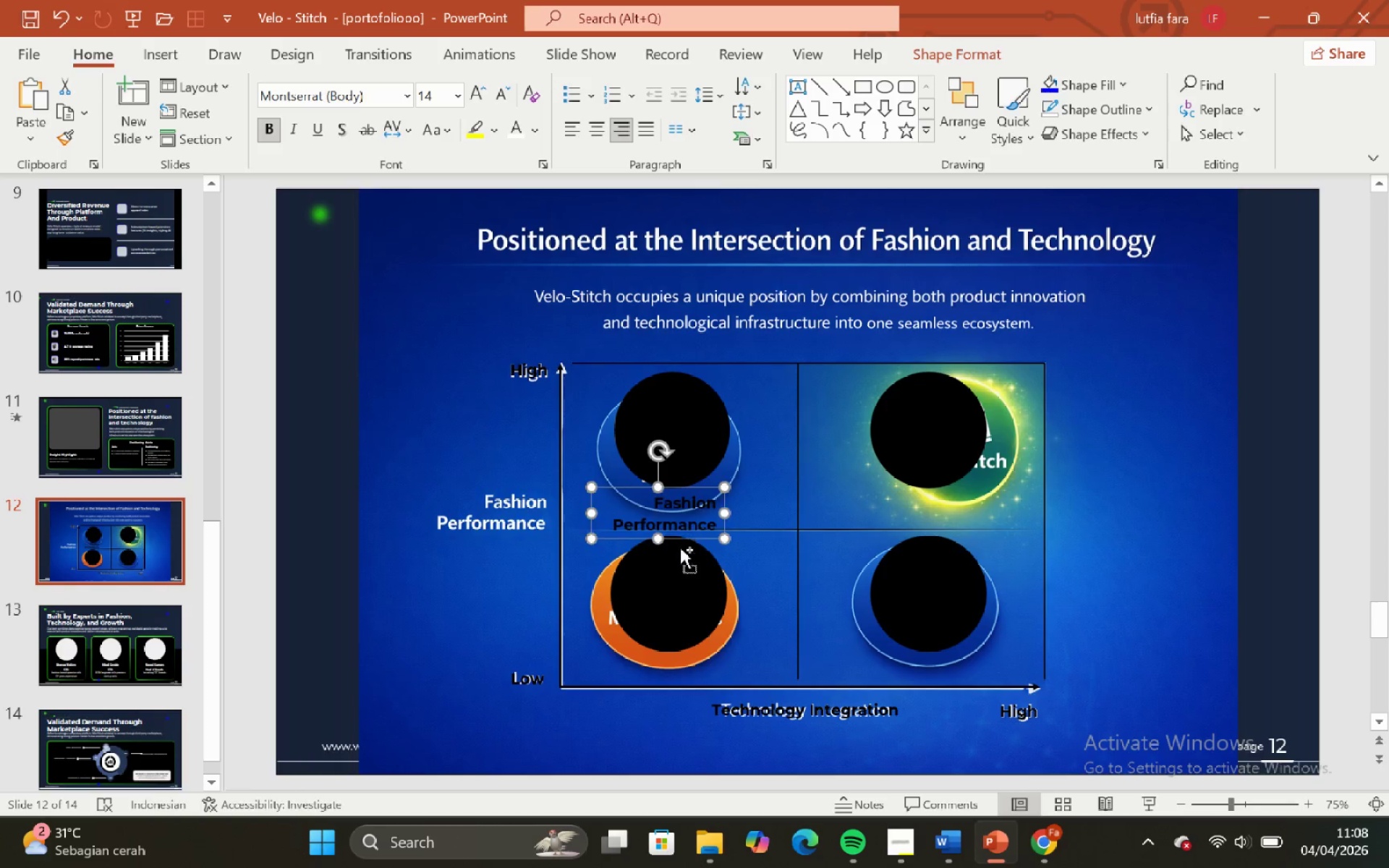 
key(Control+Z)
 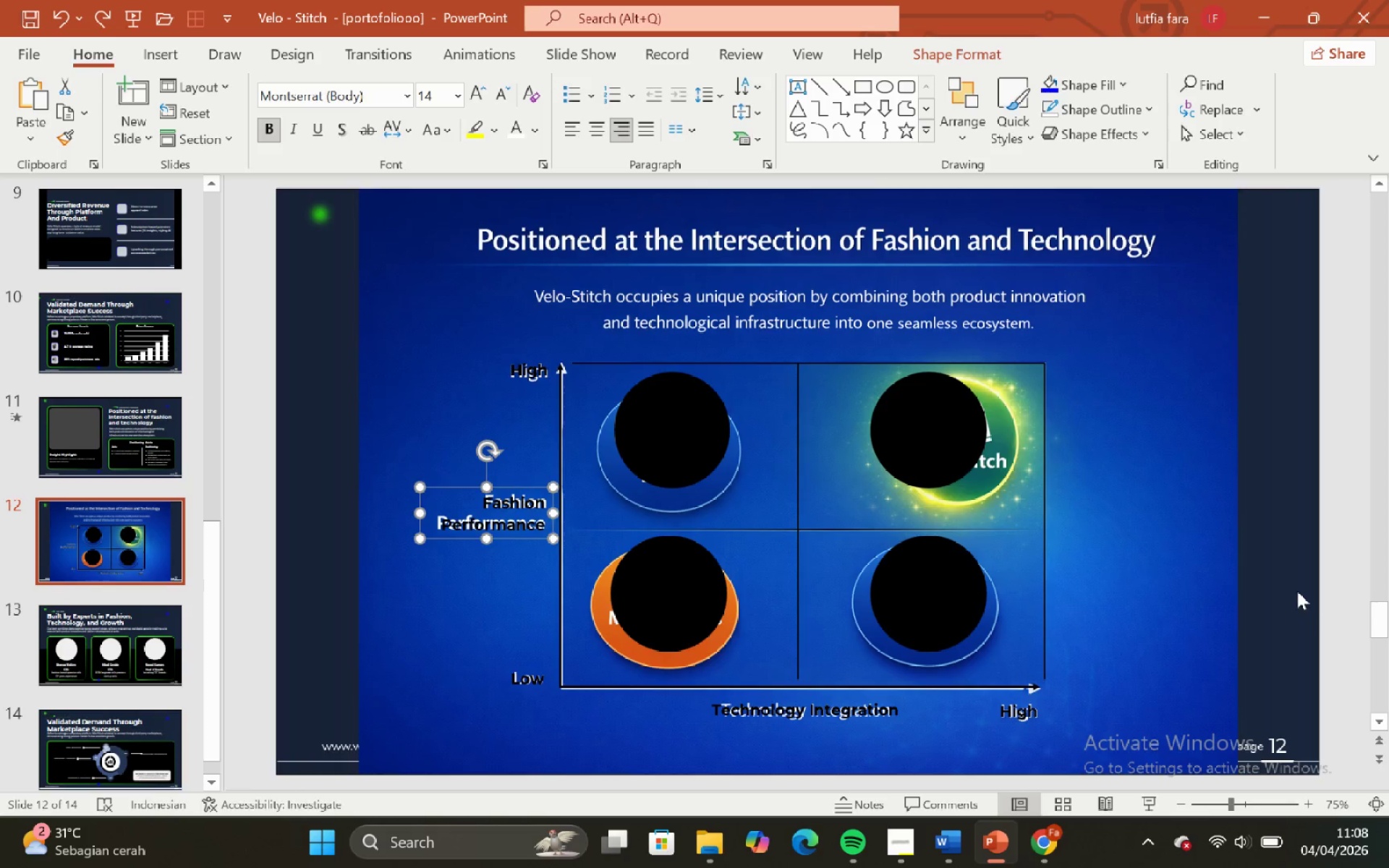 
left_click([1299, 584])
 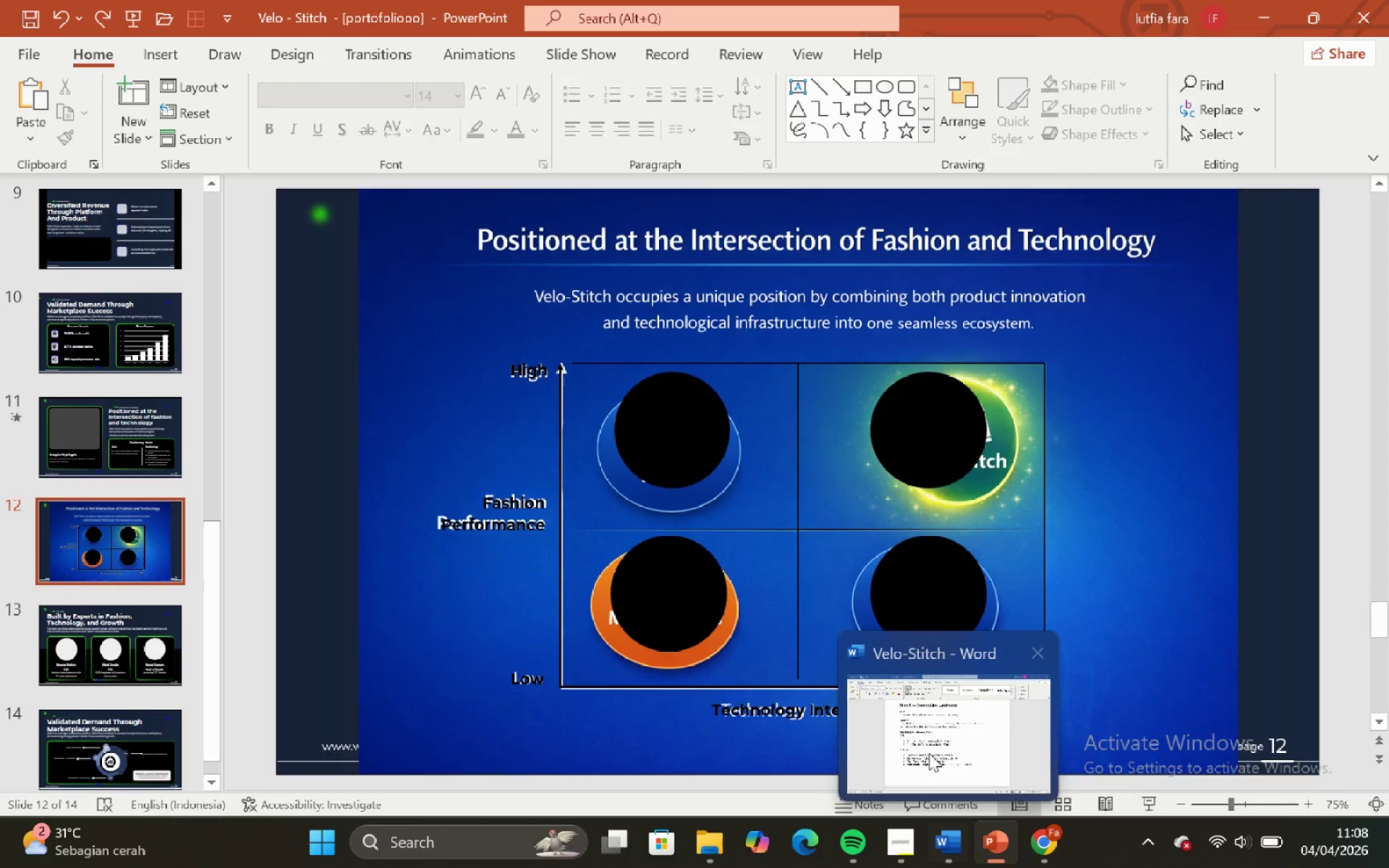 
left_click([929, 741])
 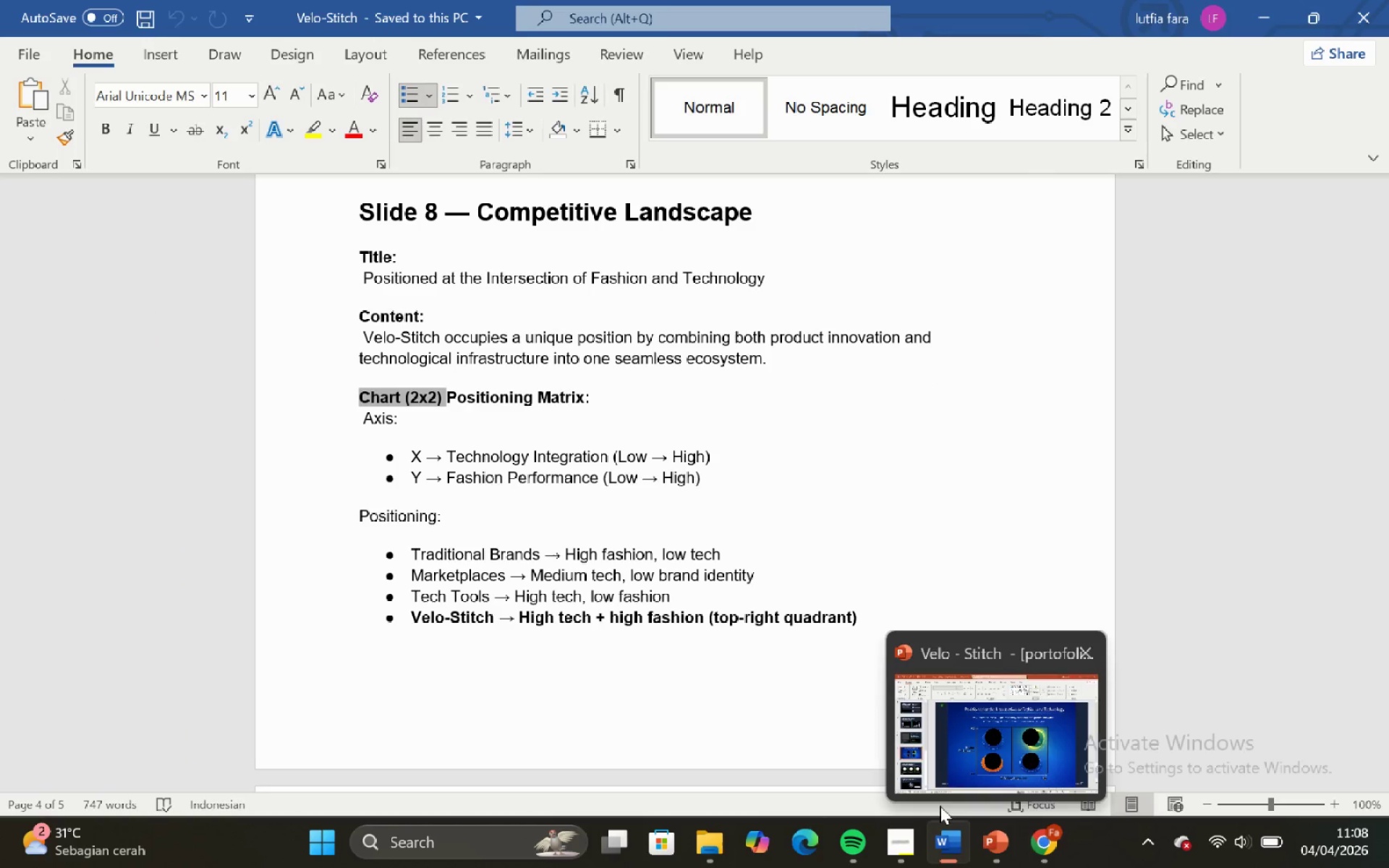 
mouse_move([1287, 17])
 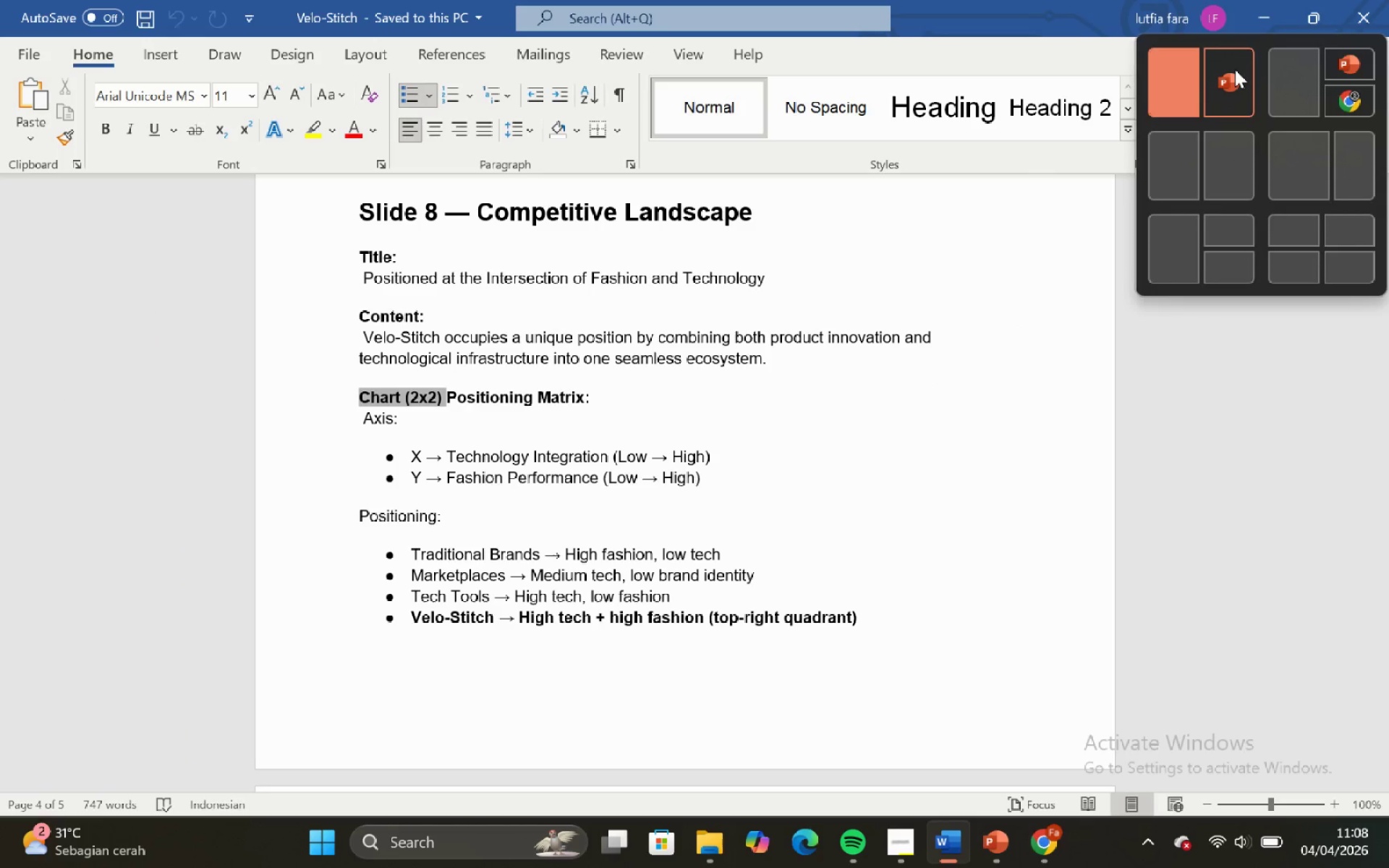 
left_click([1235, 69])
 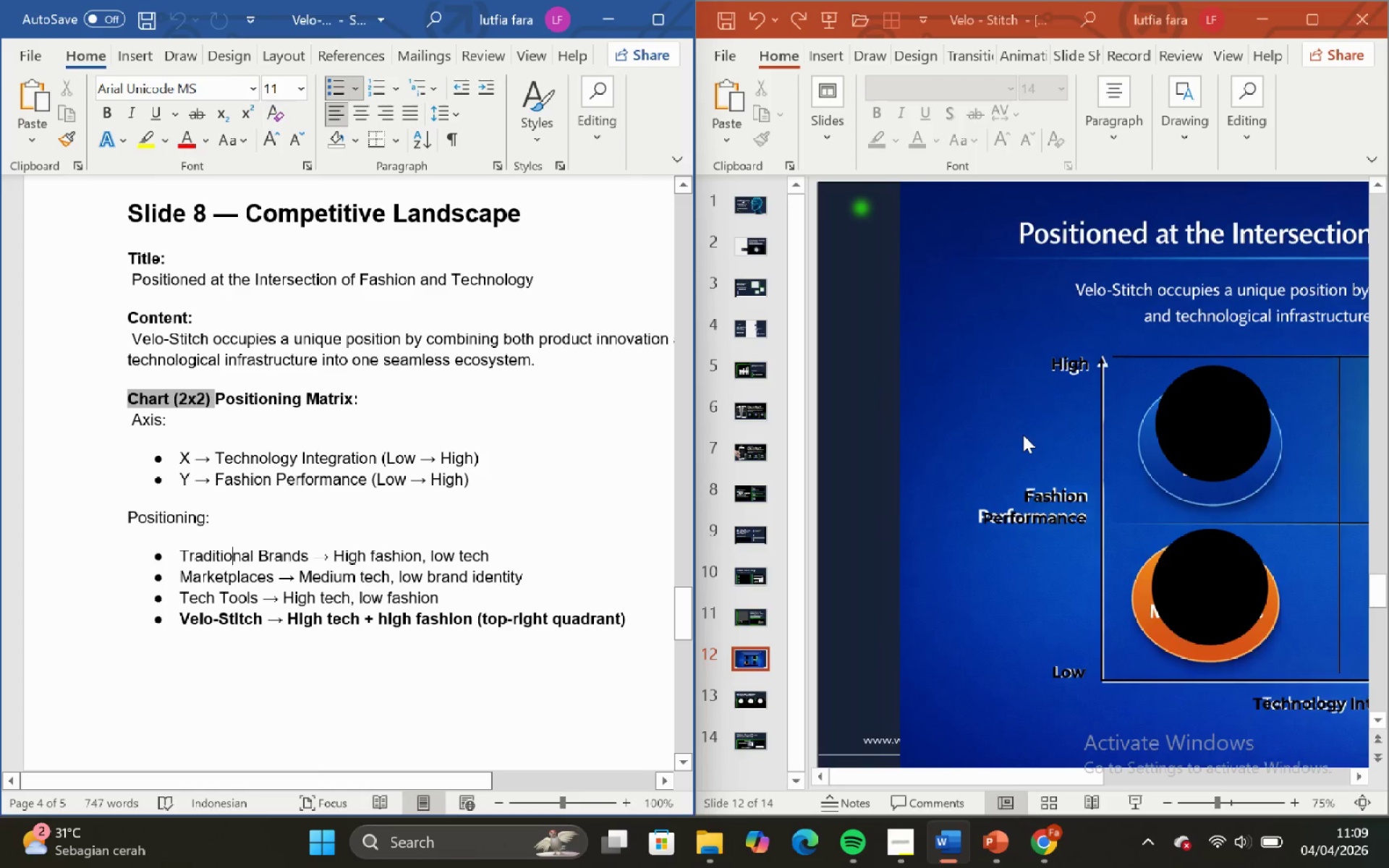 
scroll: coordinate [1010, 404], scroll_direction: none, amount: 0.0
 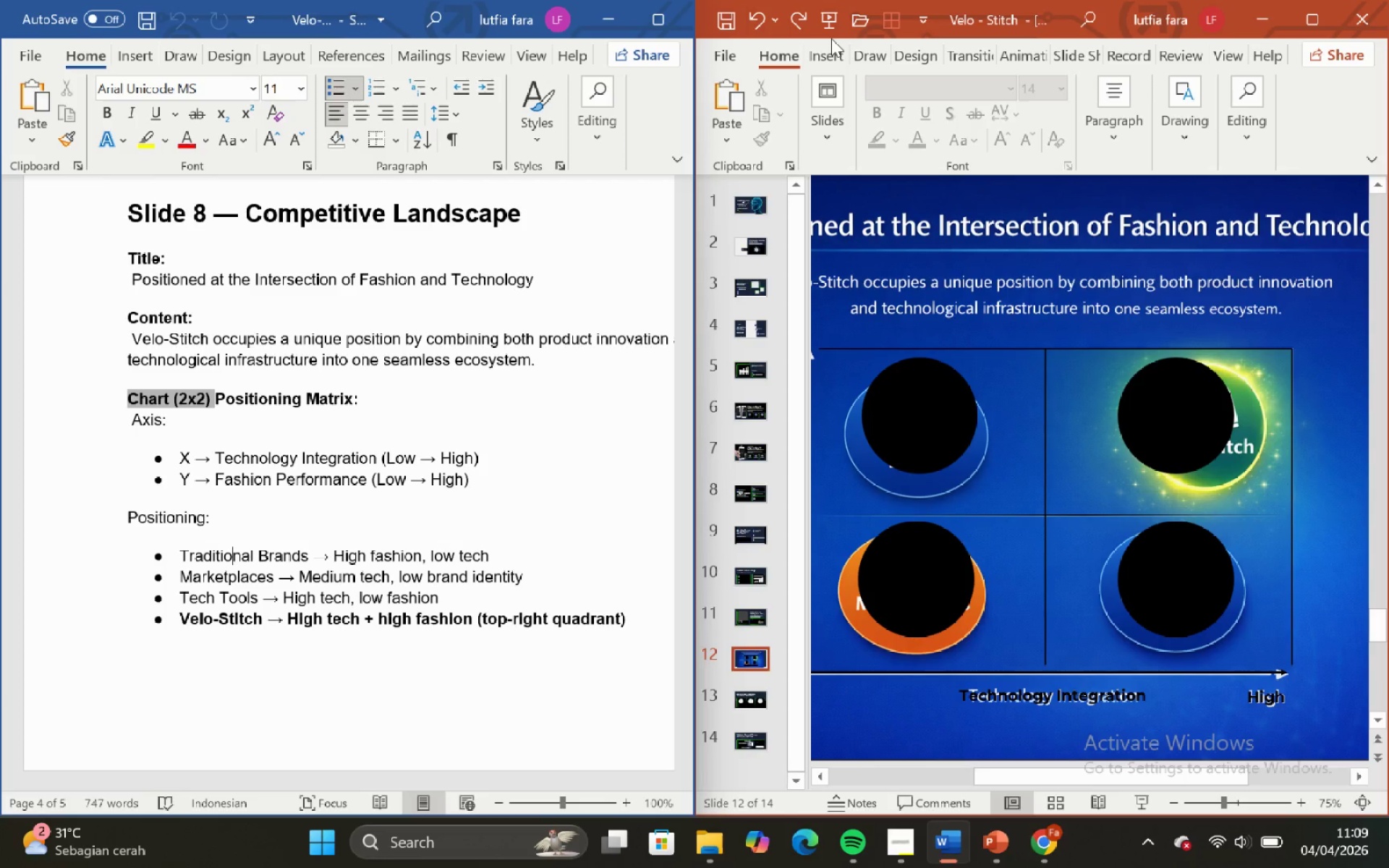 
left_click([835, 57])
 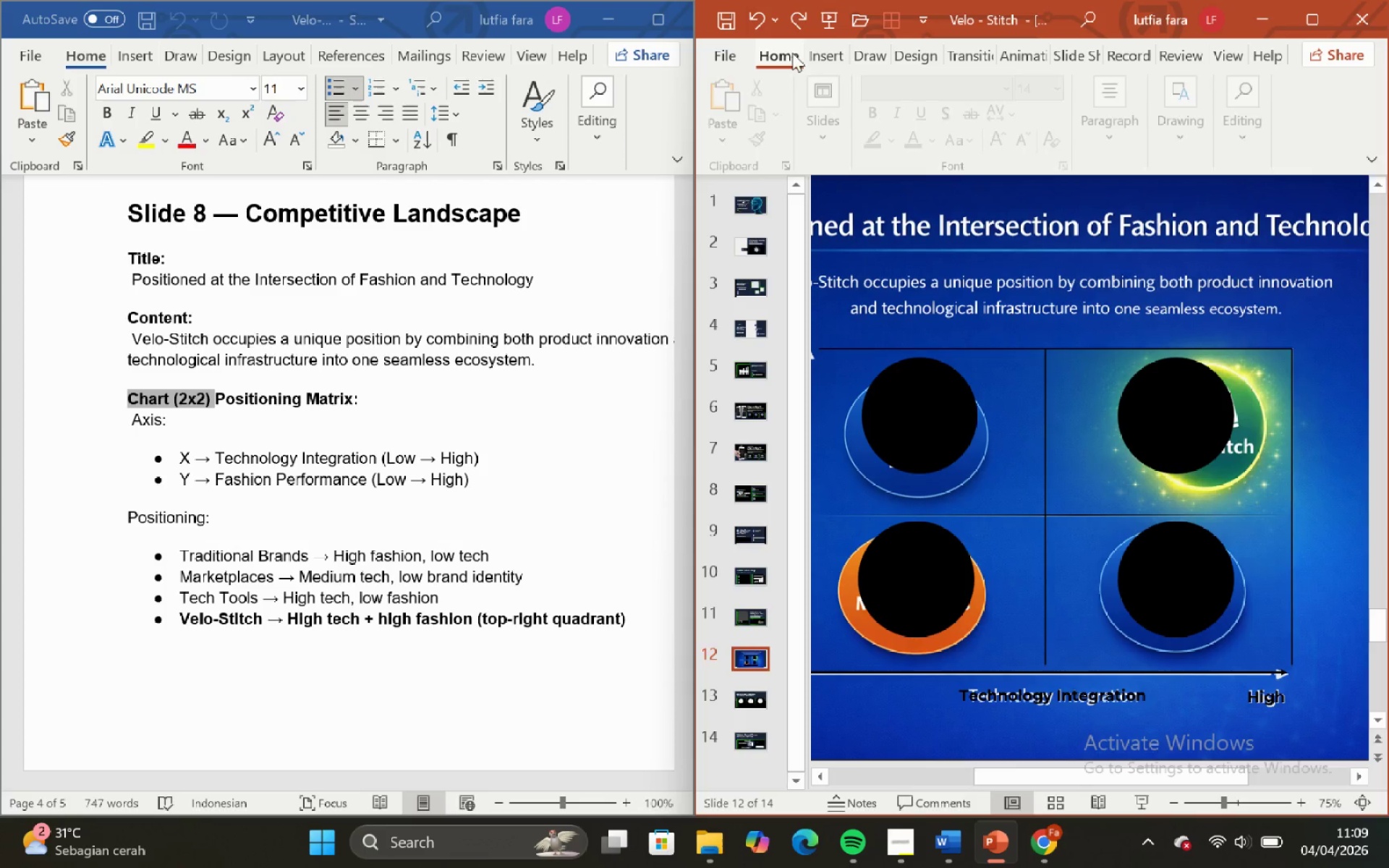 
left_click([825, 50])
 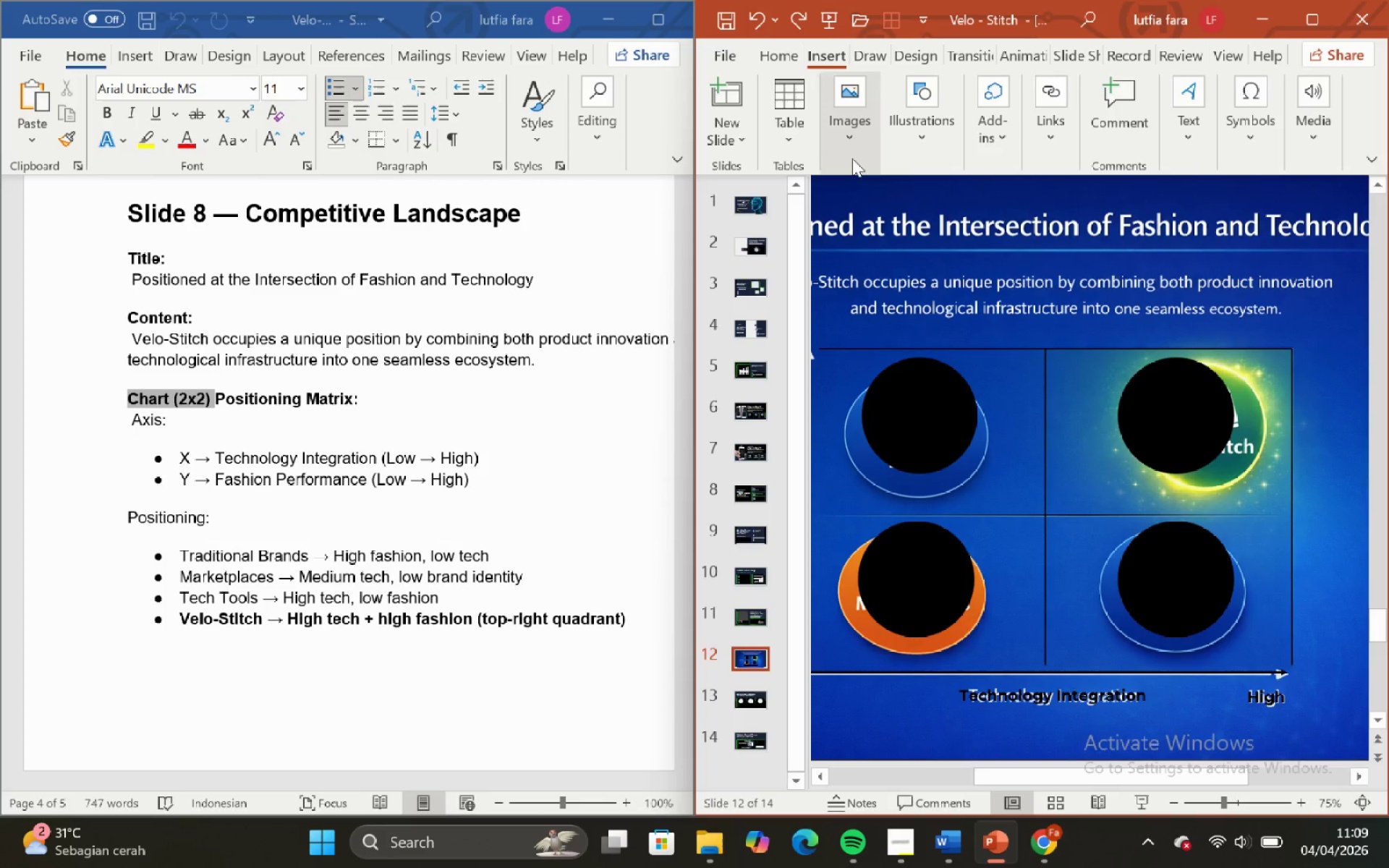 
left_click([1365, 161])
 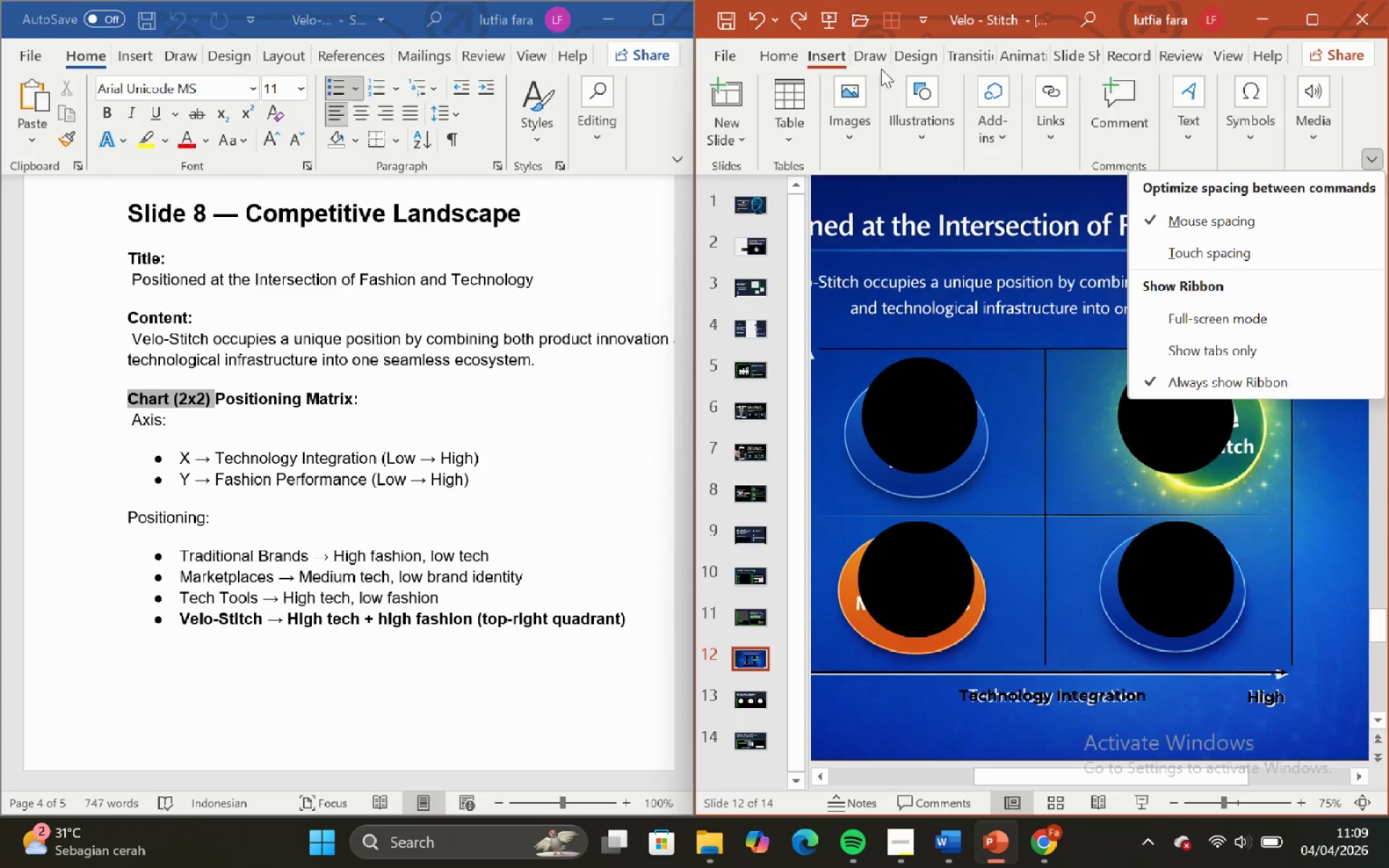 
left_click([794, 54])
 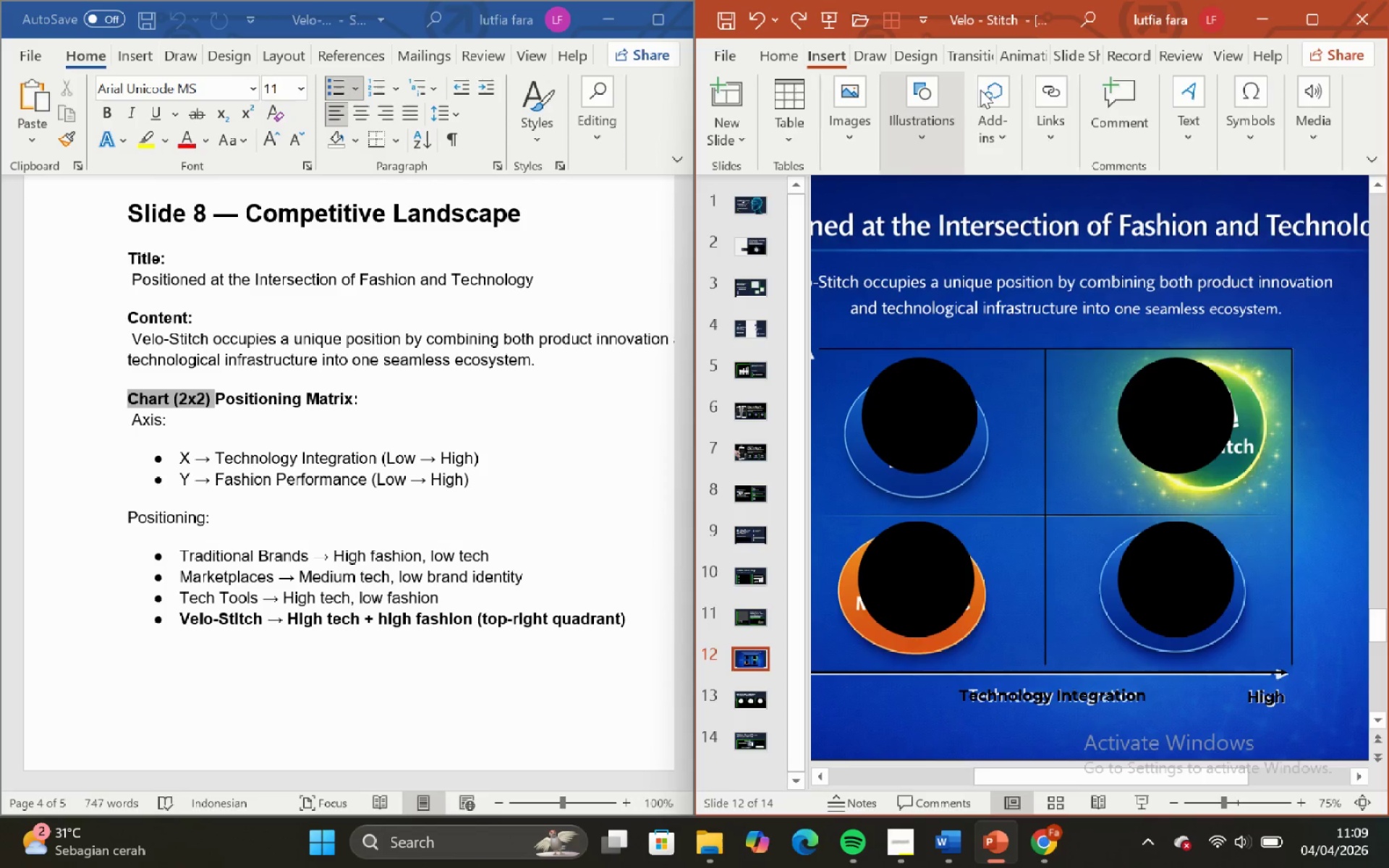 
left_click([1308, 16])
 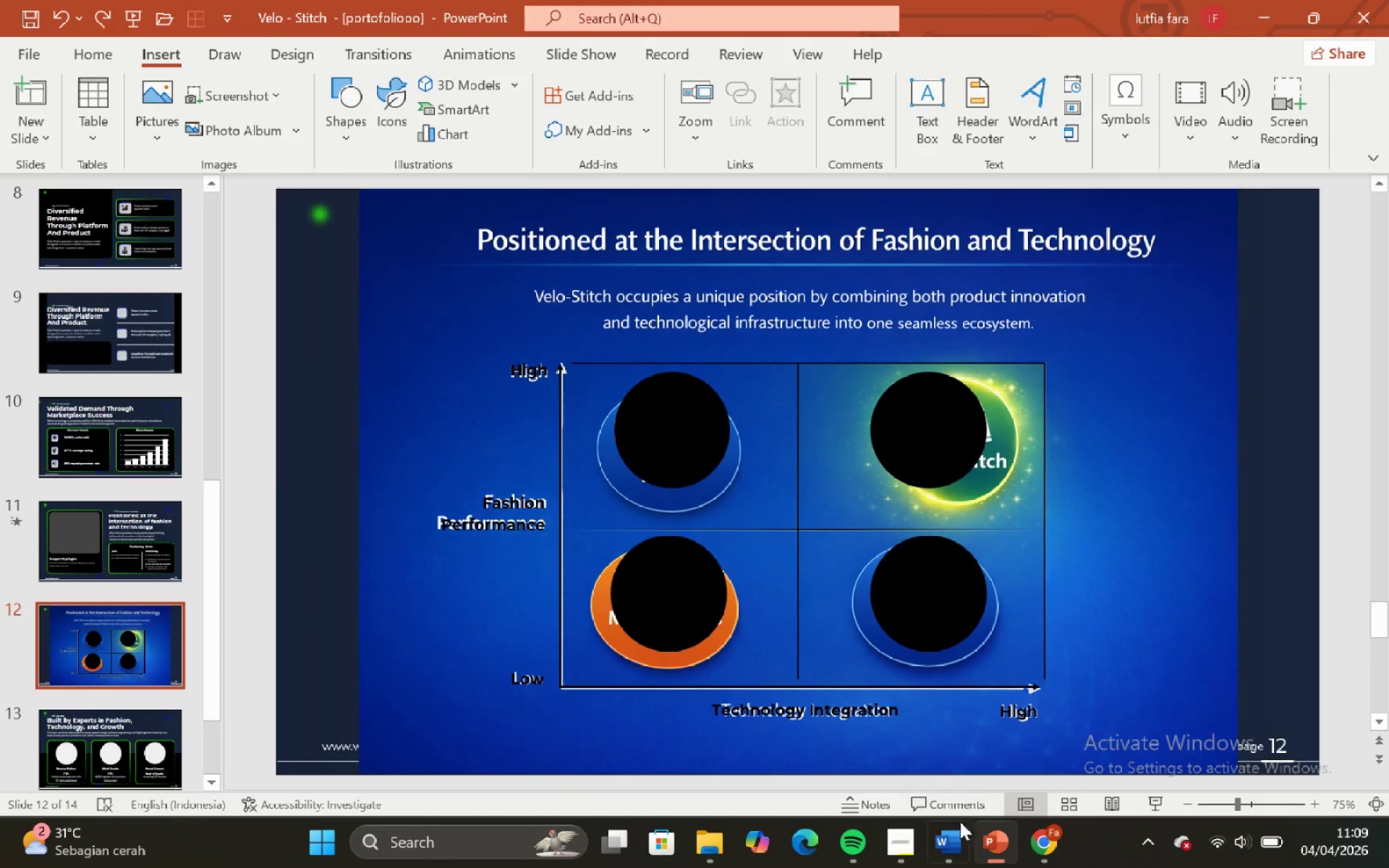 
left_click([951, 746])
 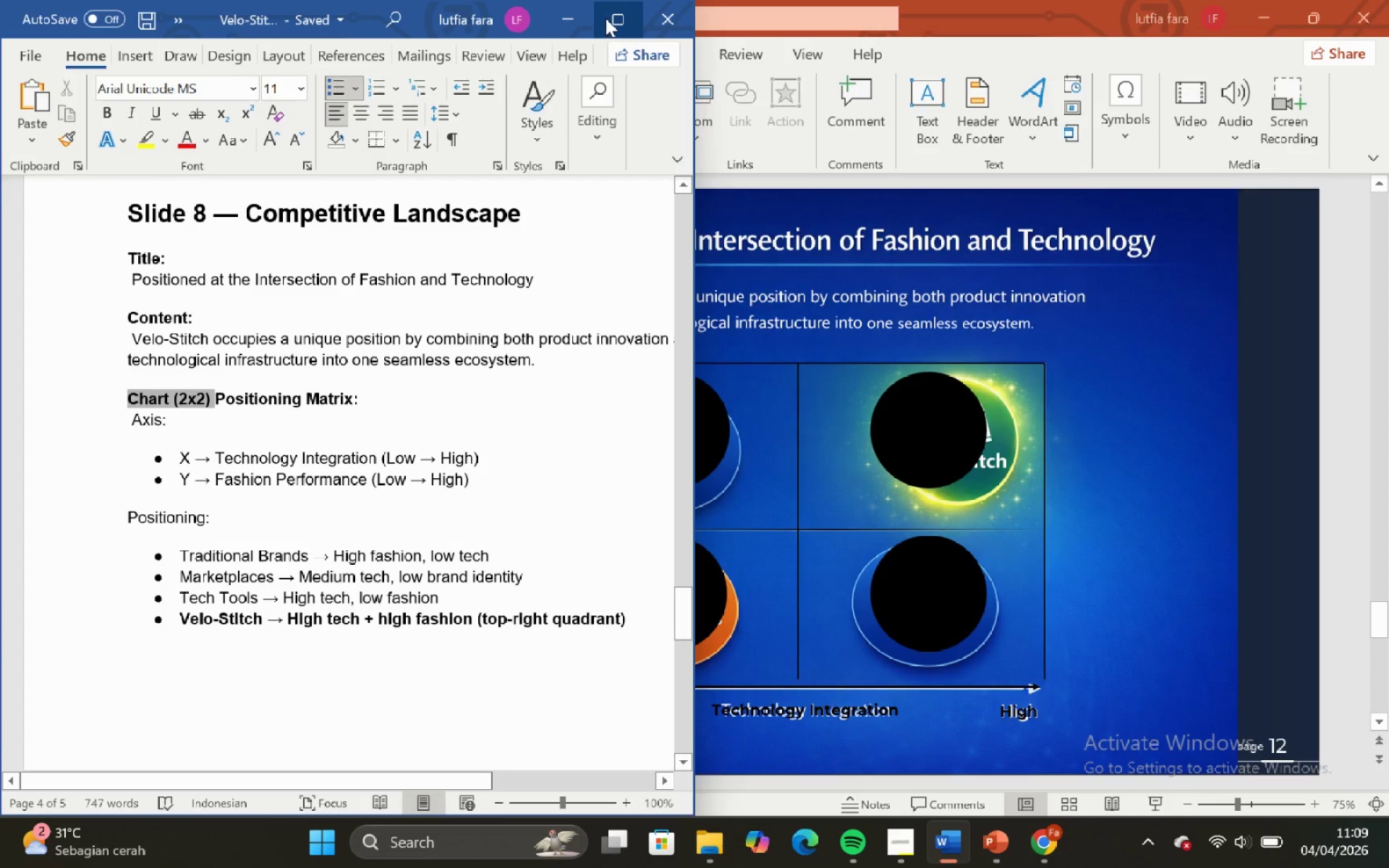 
wait(5.42)
 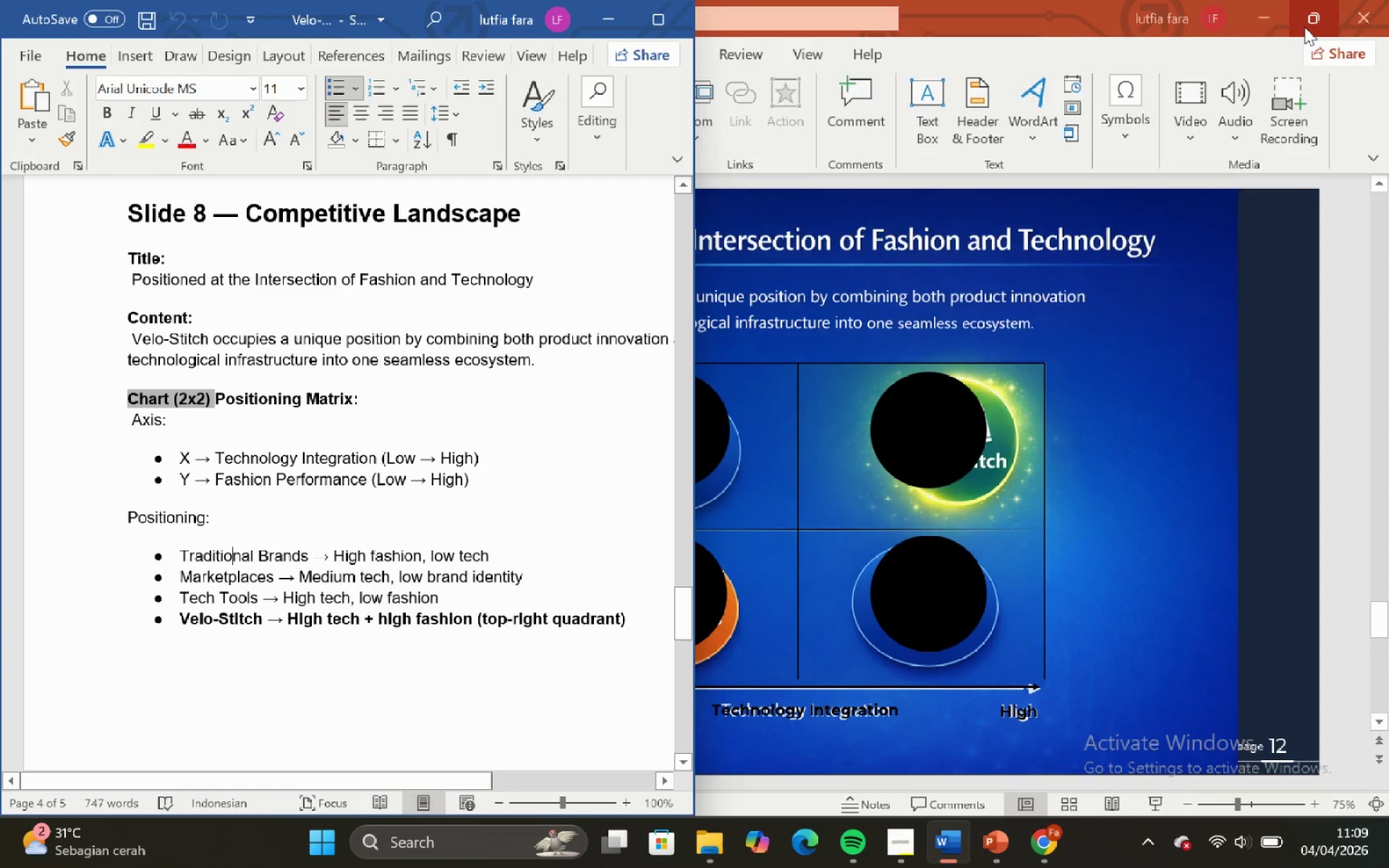 
left_click([585, 94])
 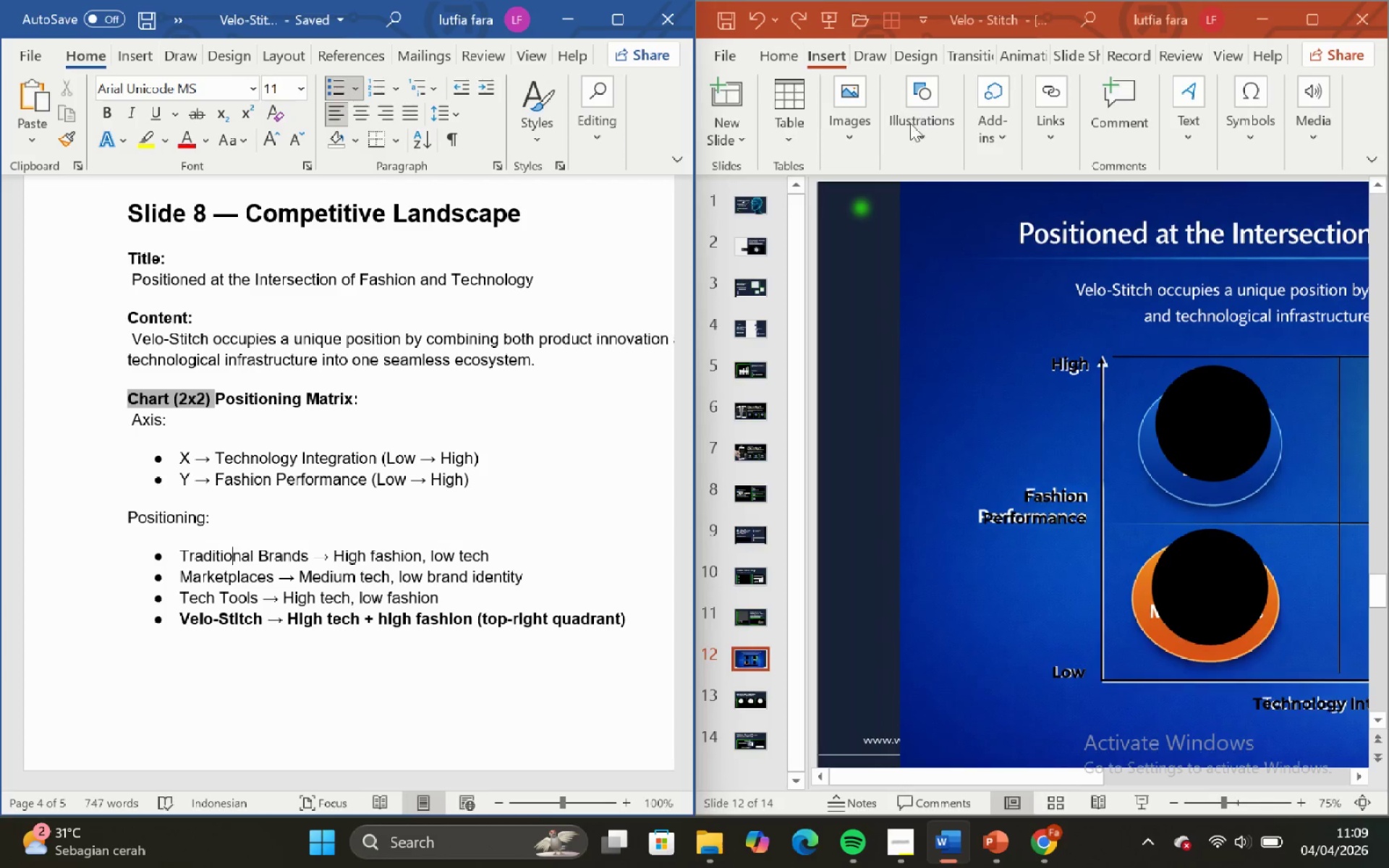 
left_click([875, 134])
 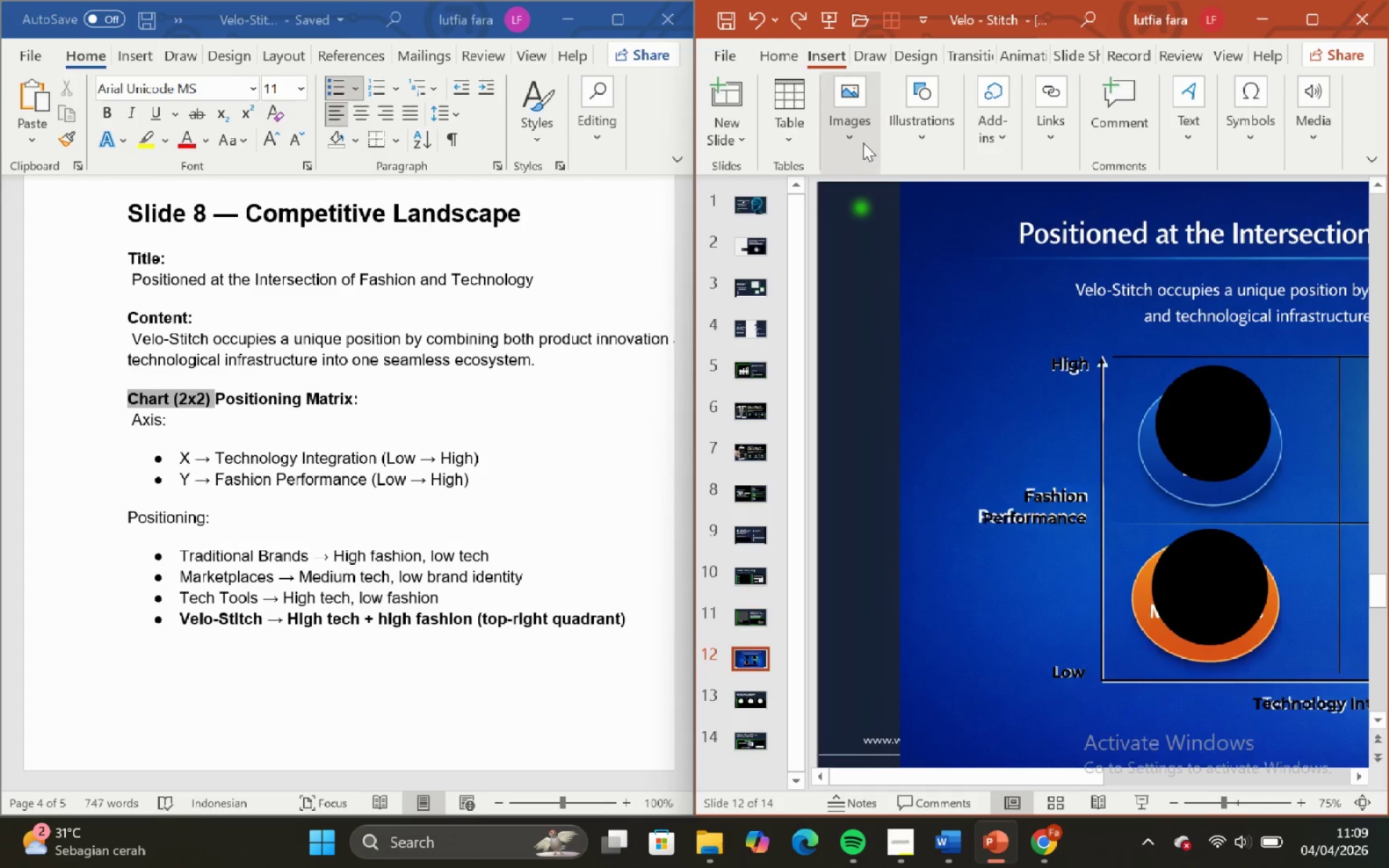 
left_click([862, 142])
 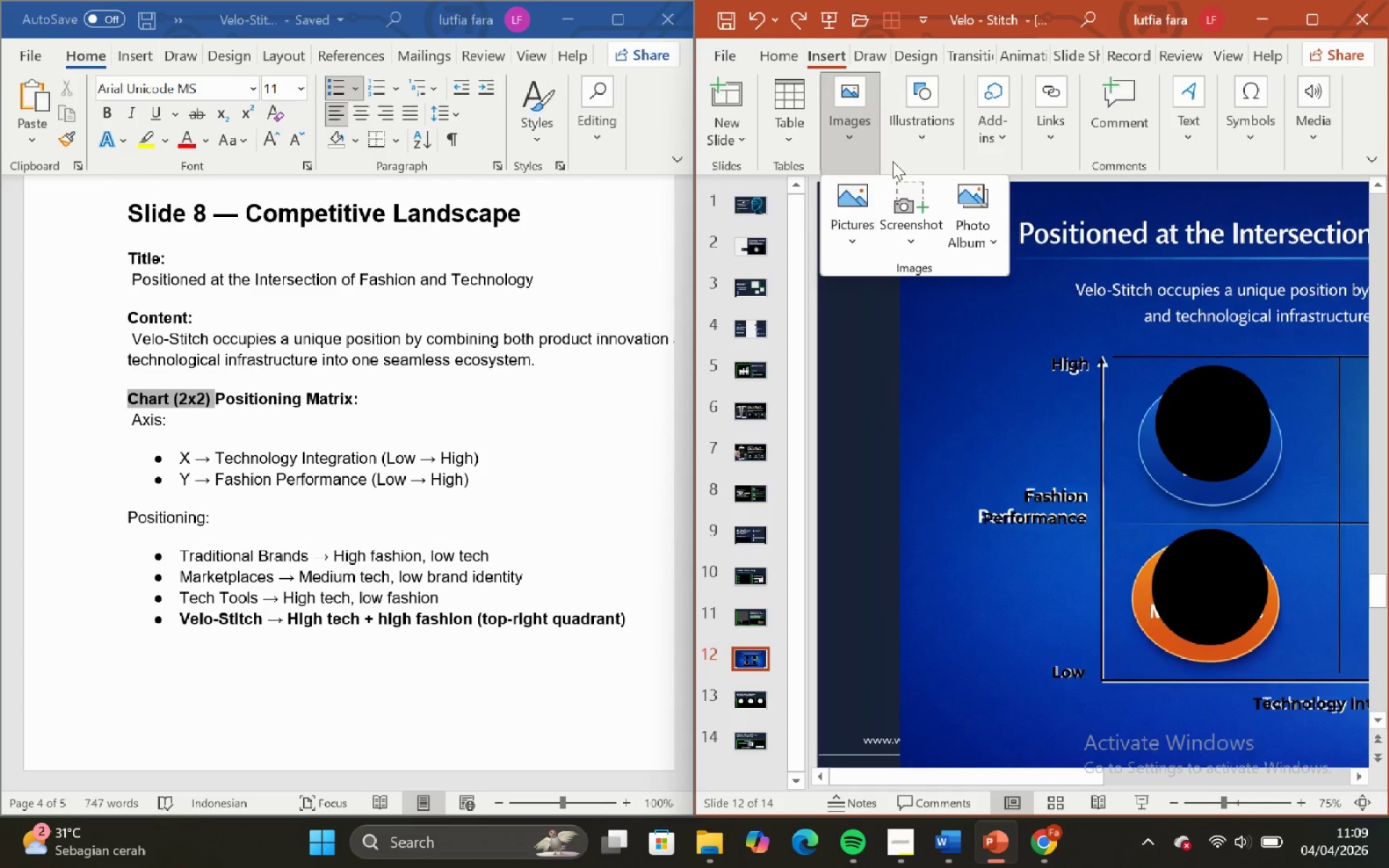 
left_click([910, 132])
 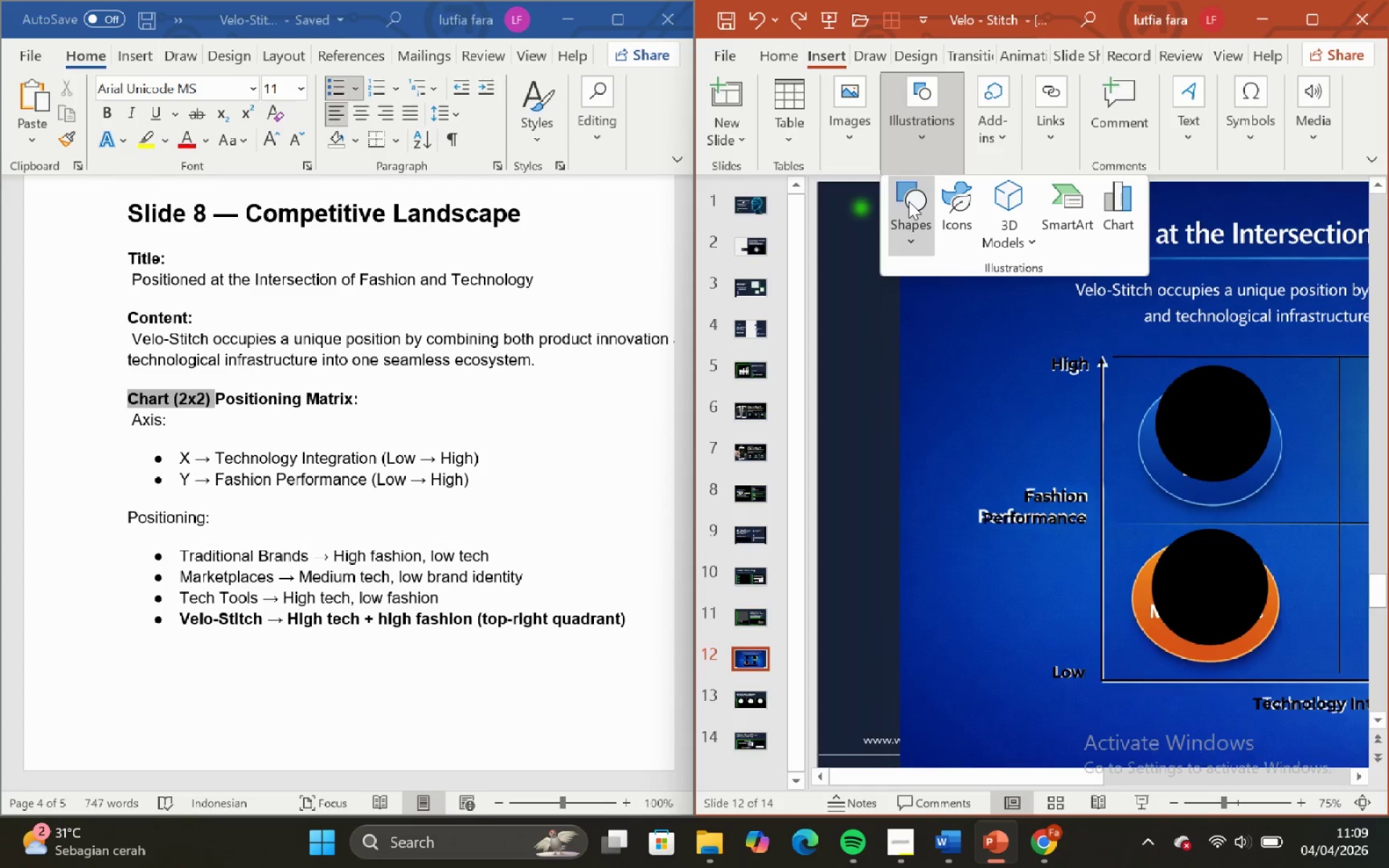 
left_click([909, 201])
 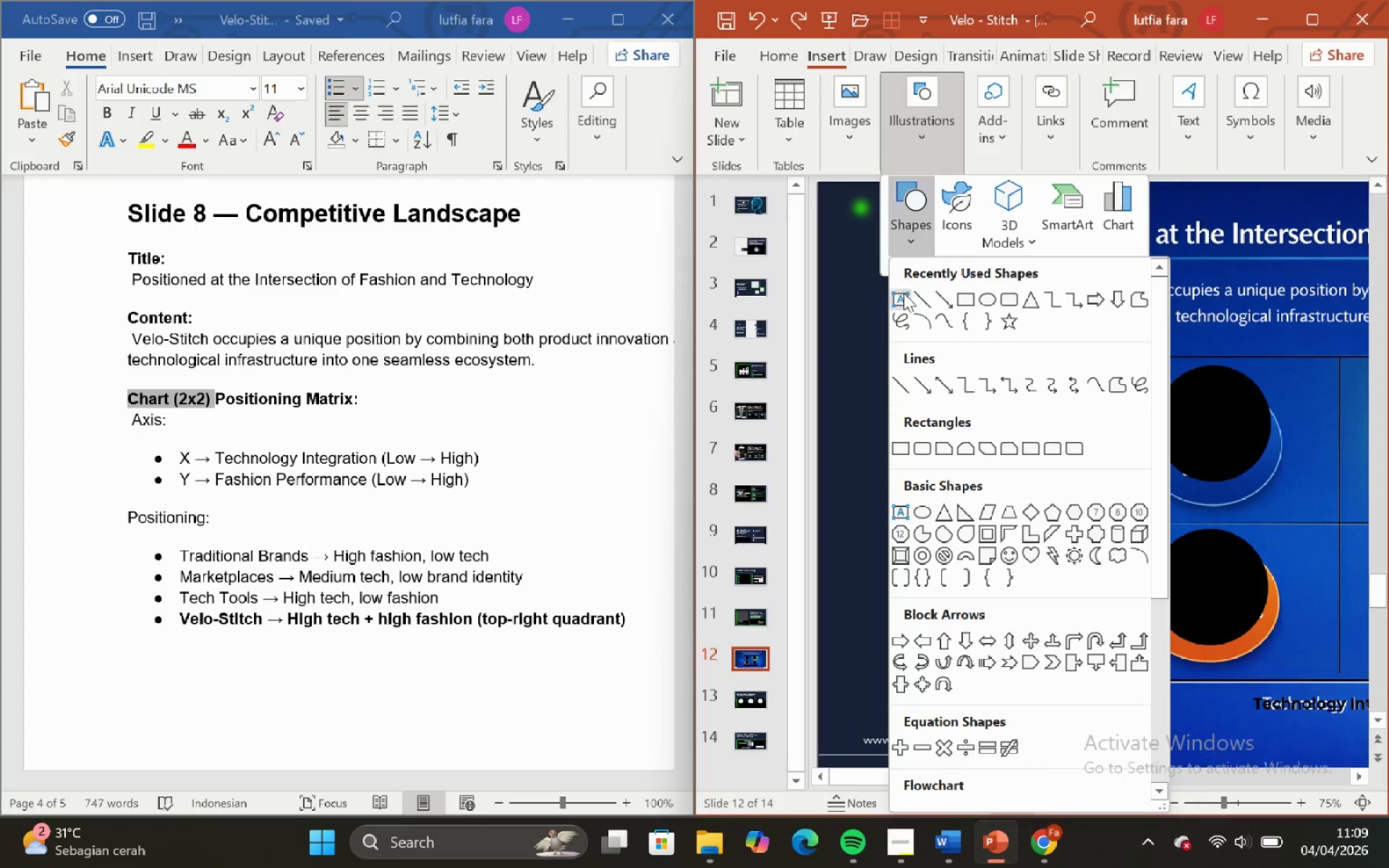 
left_click([904, 297])
 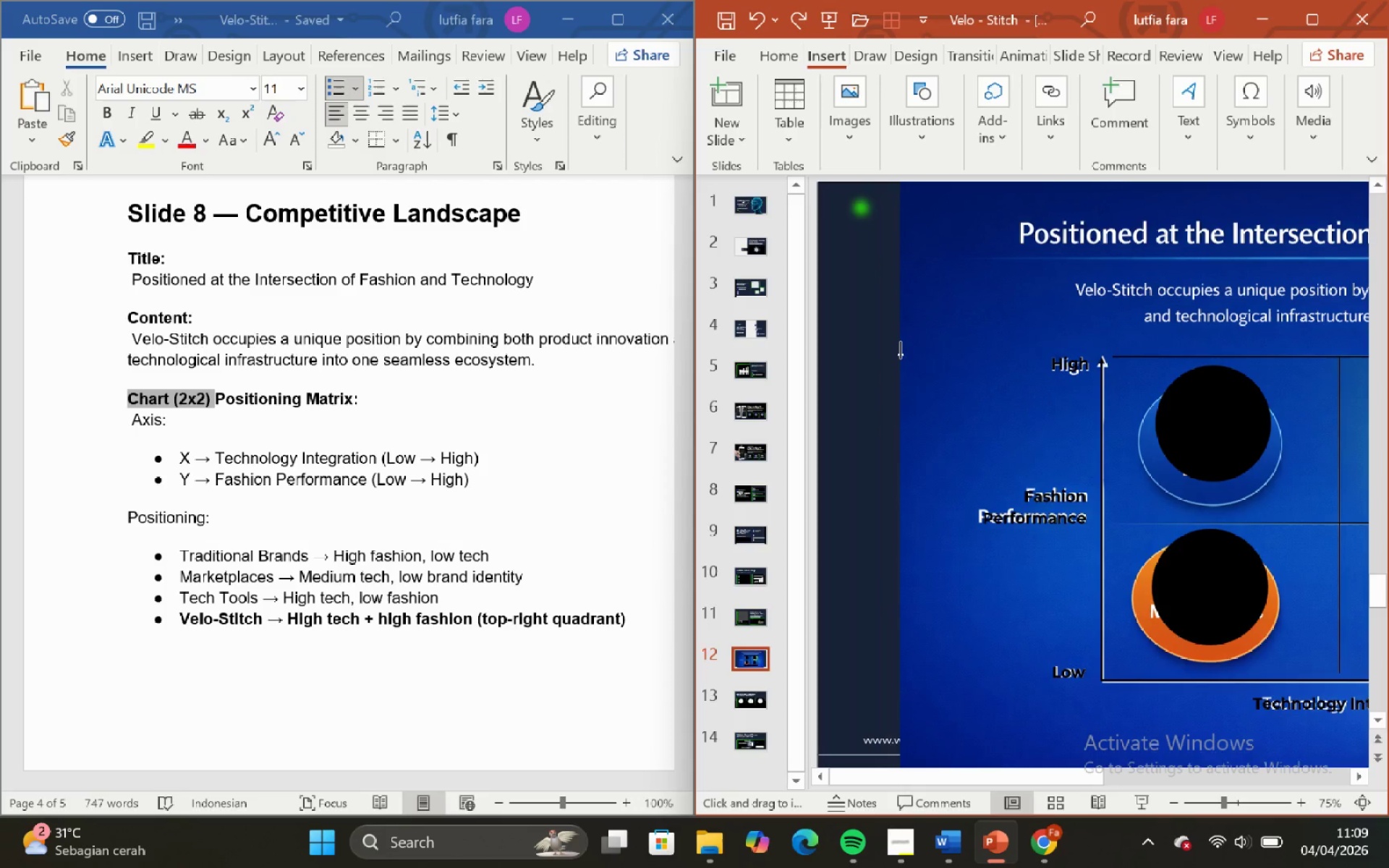 
left_click_drag(start_coordinate=[901, 354], to_coordinate=[1071, 443])
 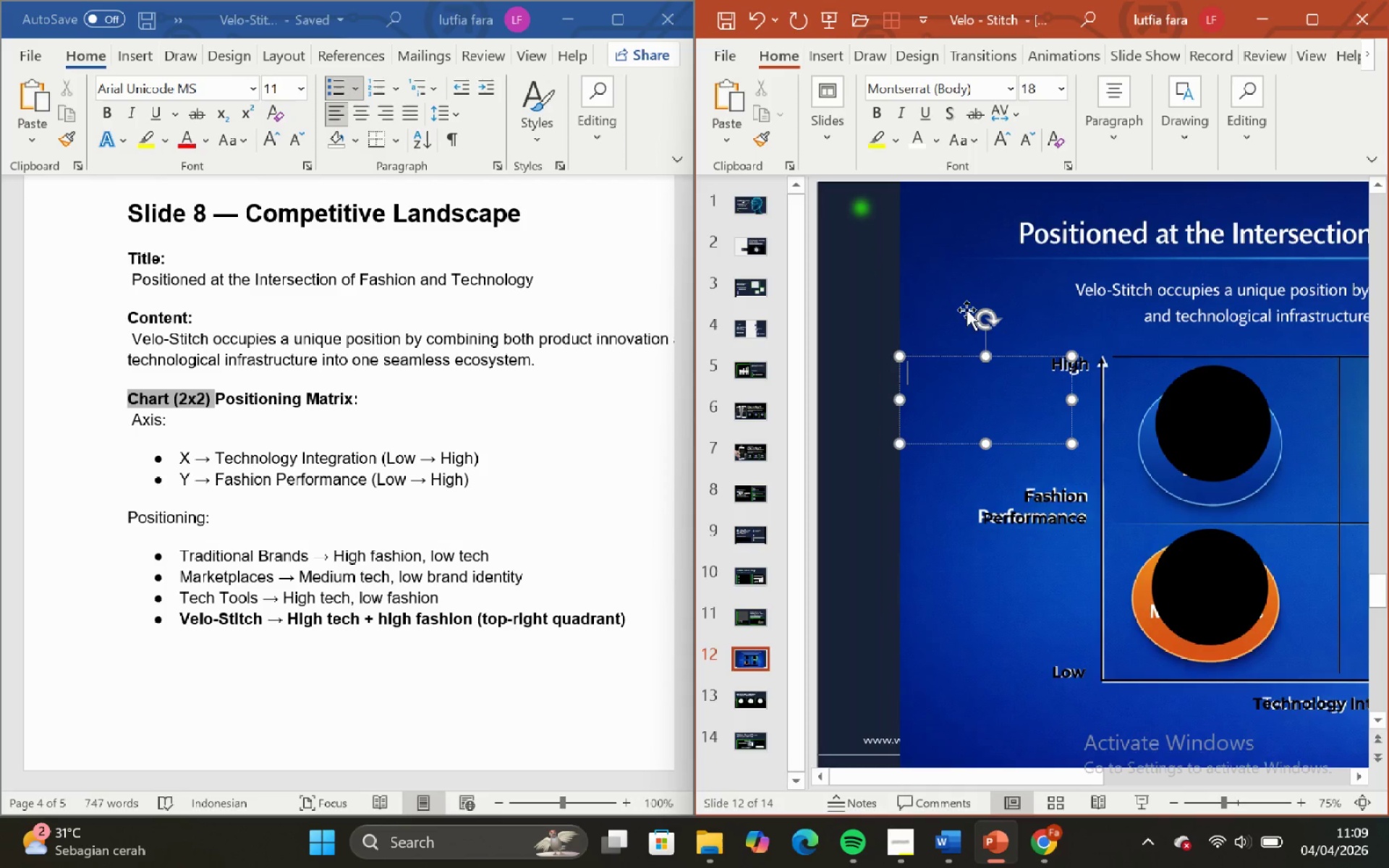 
type(Traditional a)
key(Backspace)
type(Brands)
 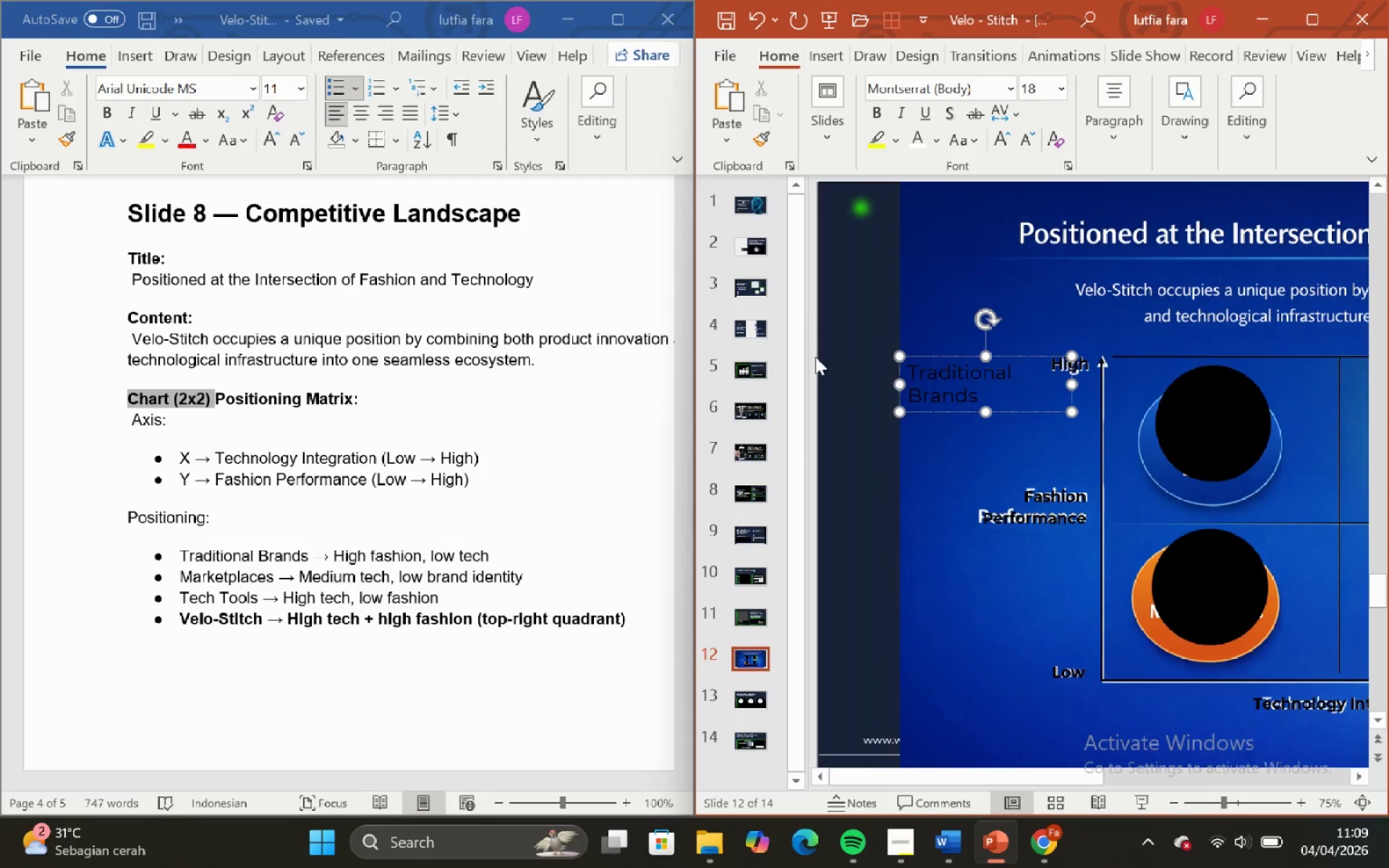 
left_click([870, 268])
 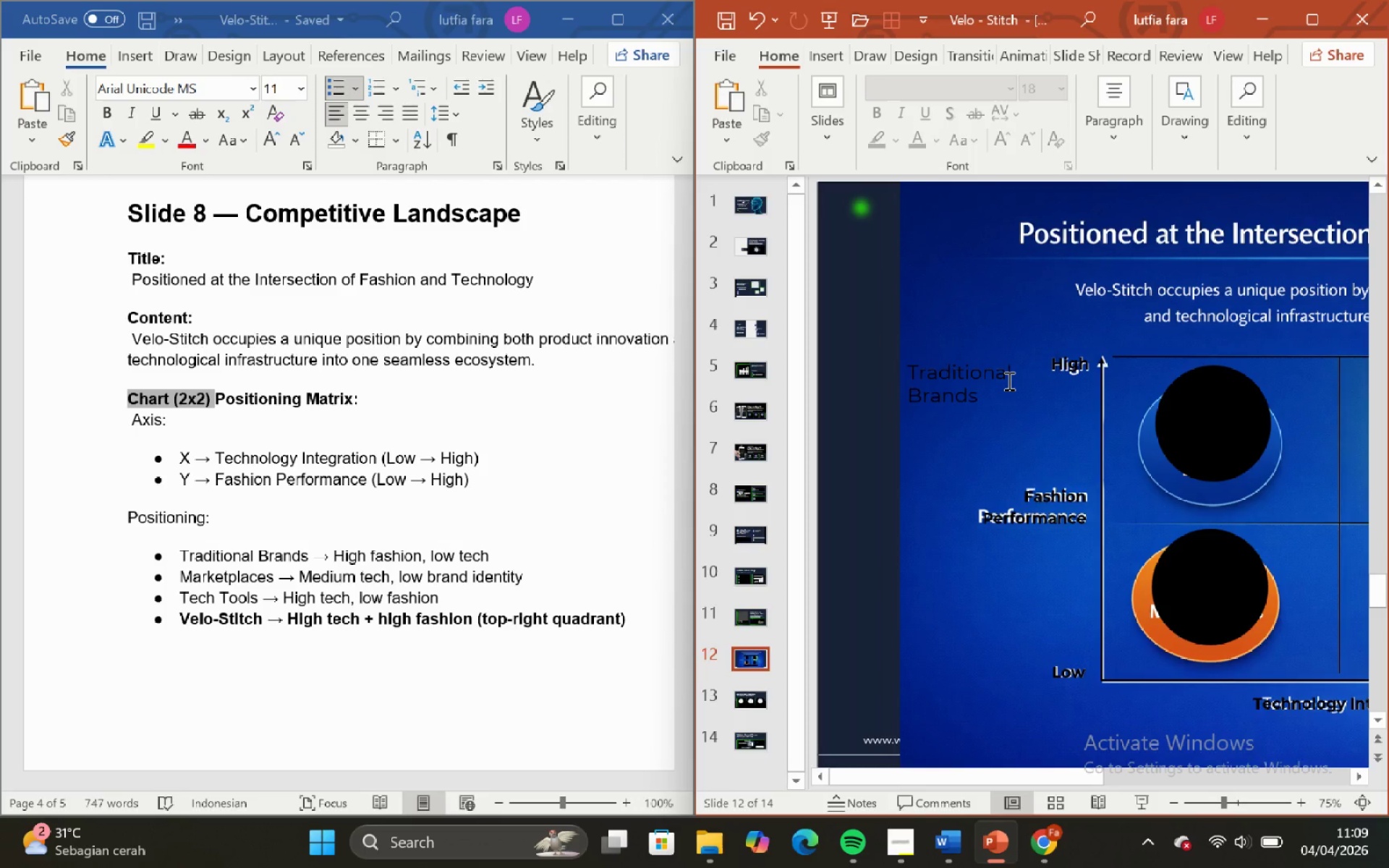 
left_click([1008, 380])
 